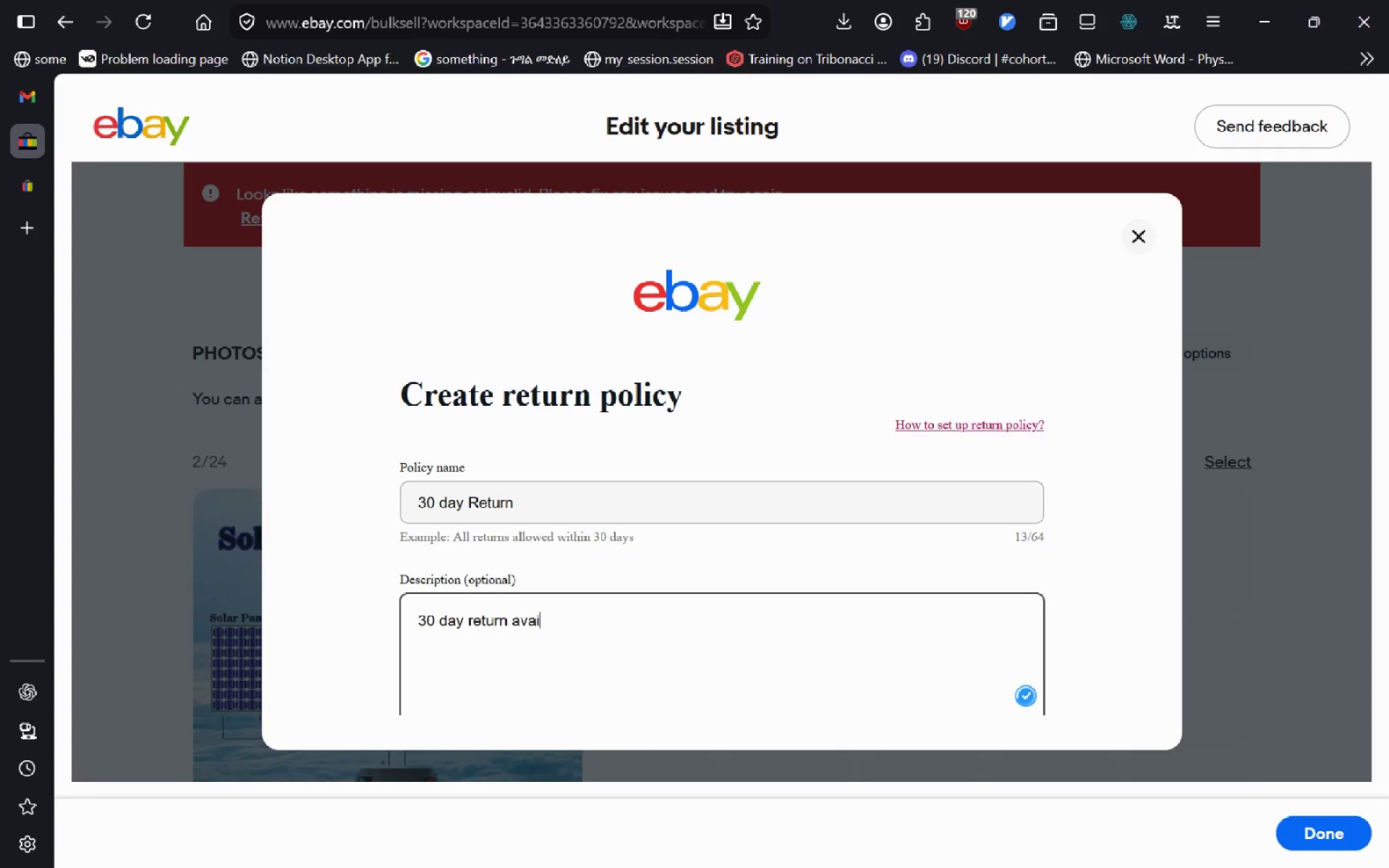 
key(Control+ControlLeft)
 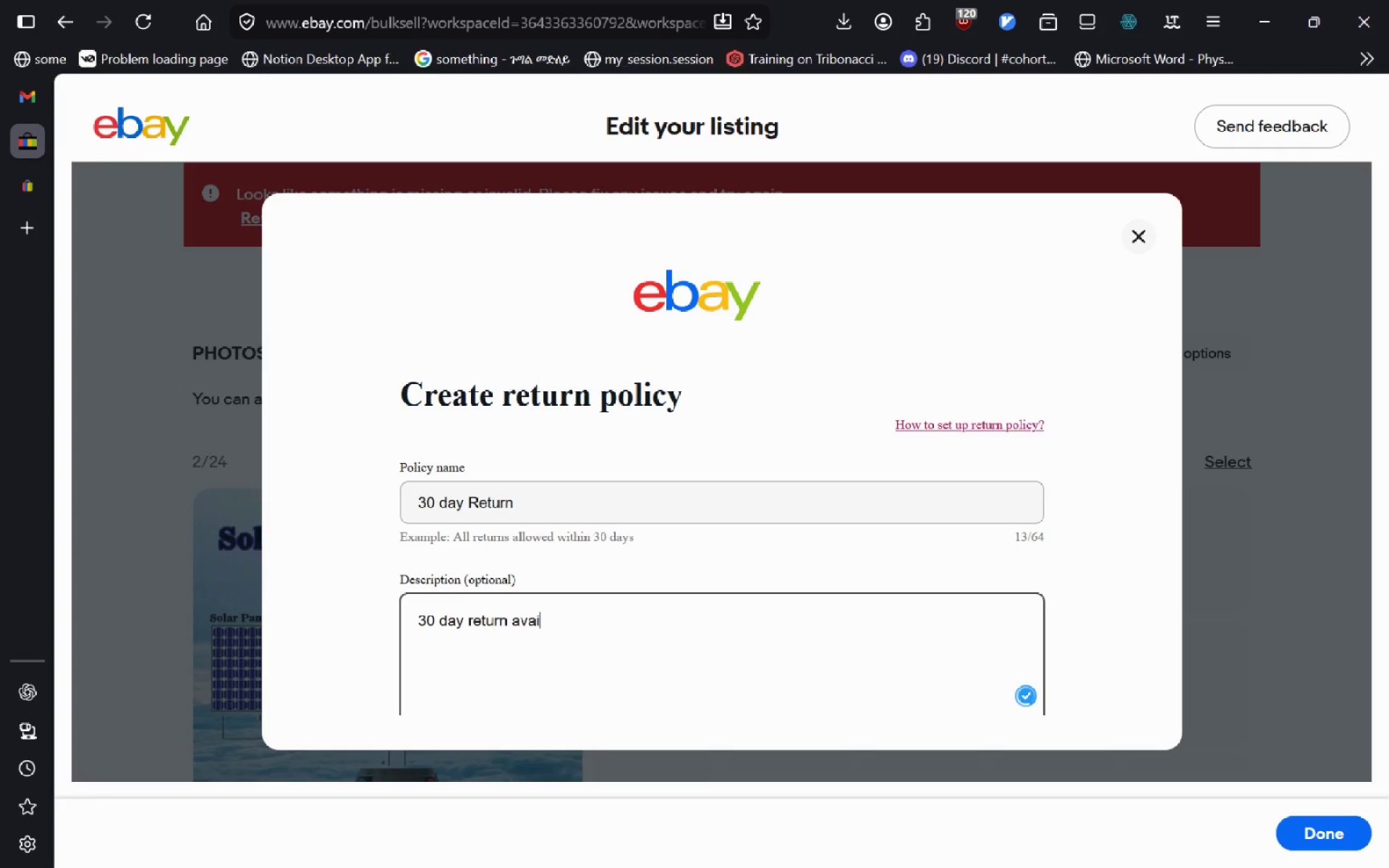 
key(Control+Backspace)
 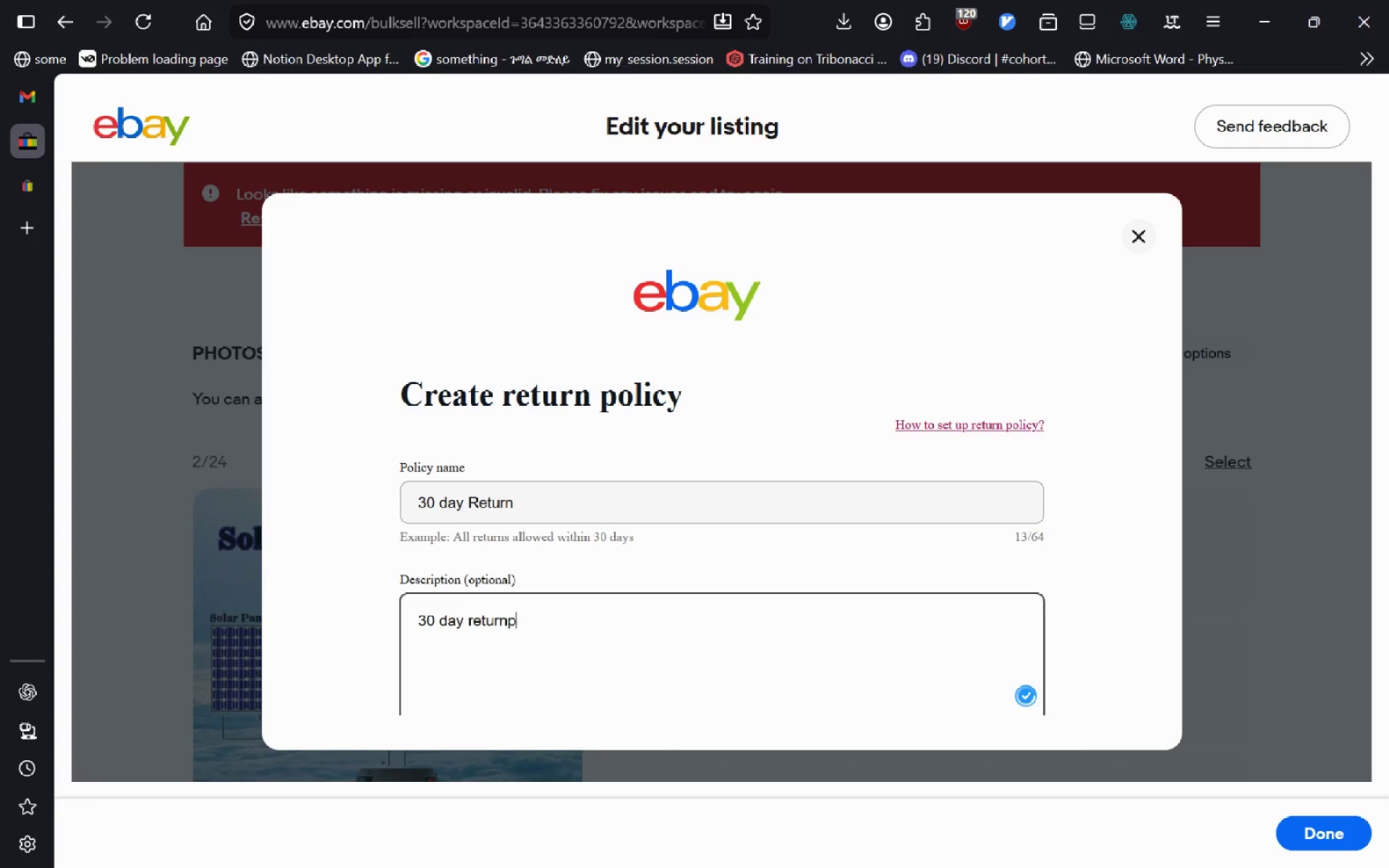 
type(po)
key(Backspace)
key(Backspace)
type( policy available )
 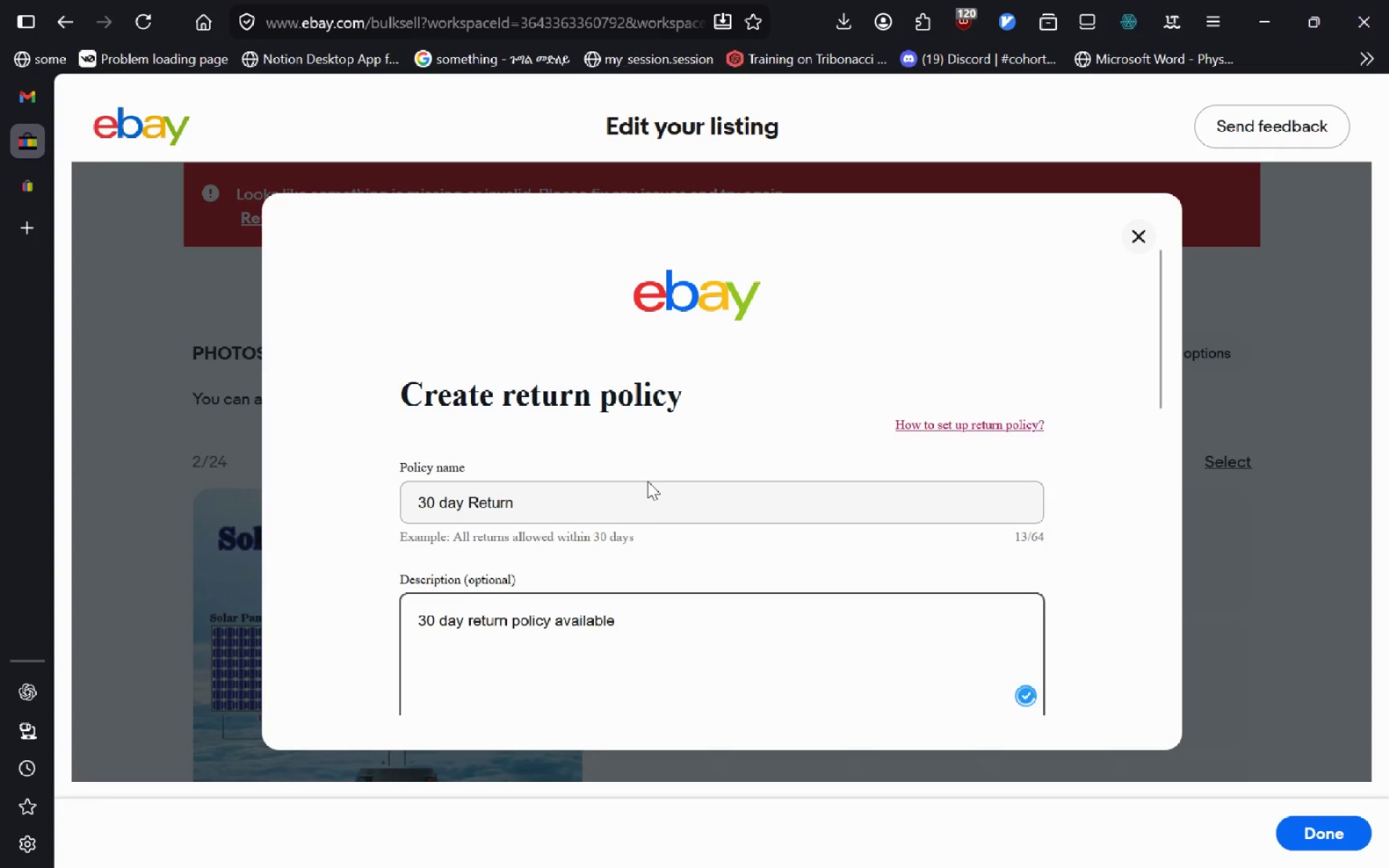 
type(i)
key(Backspace)
type(with)
key(Backspace)
key(Backspace)
key(Backspace)
key(Backspace)
type( with Buyer )
 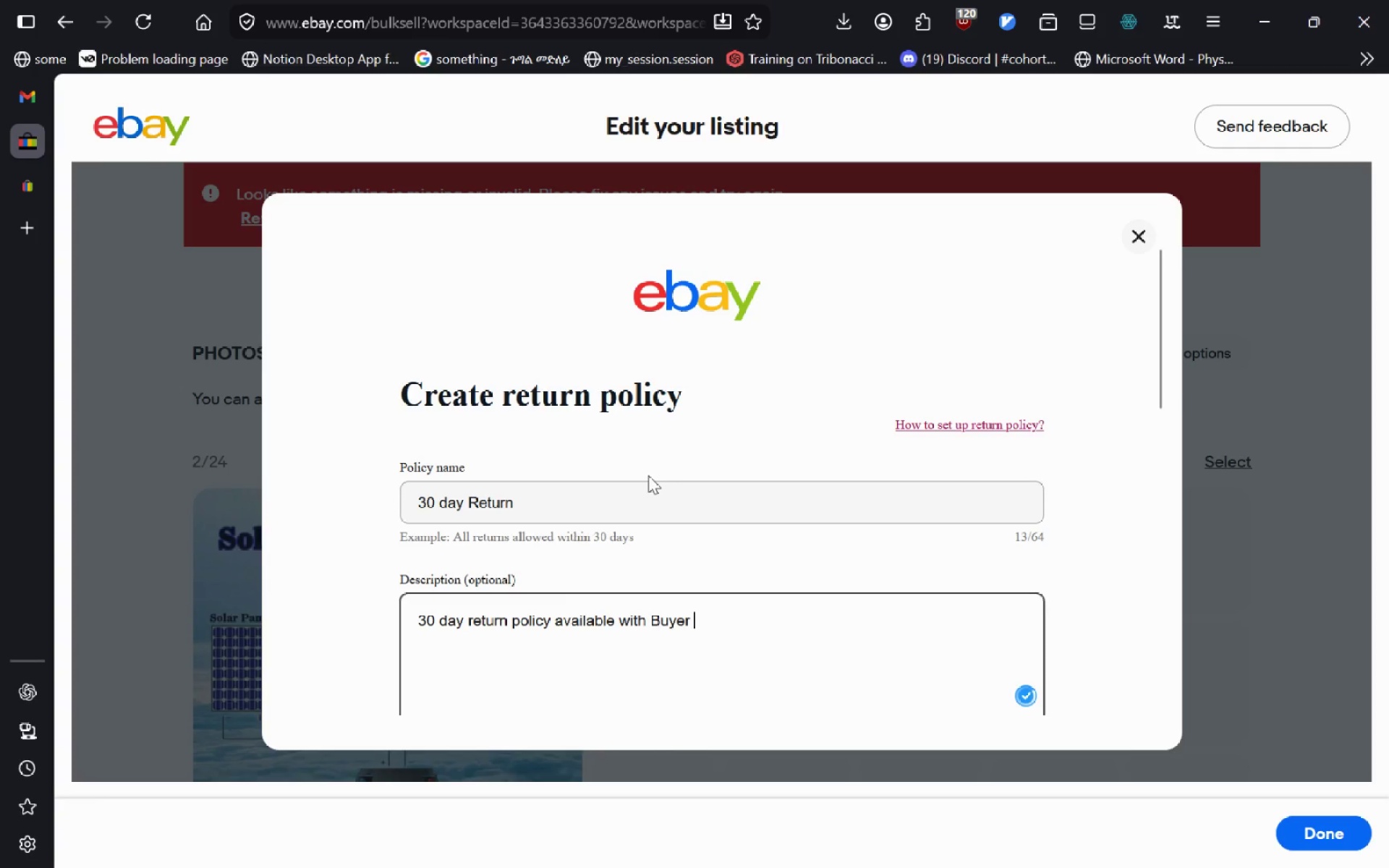 
type(covers shipment fees and returns )
key(Backspace)
key(Backspace)
type( po)
key(Backspace)
key(Backspace)
type(of m)
 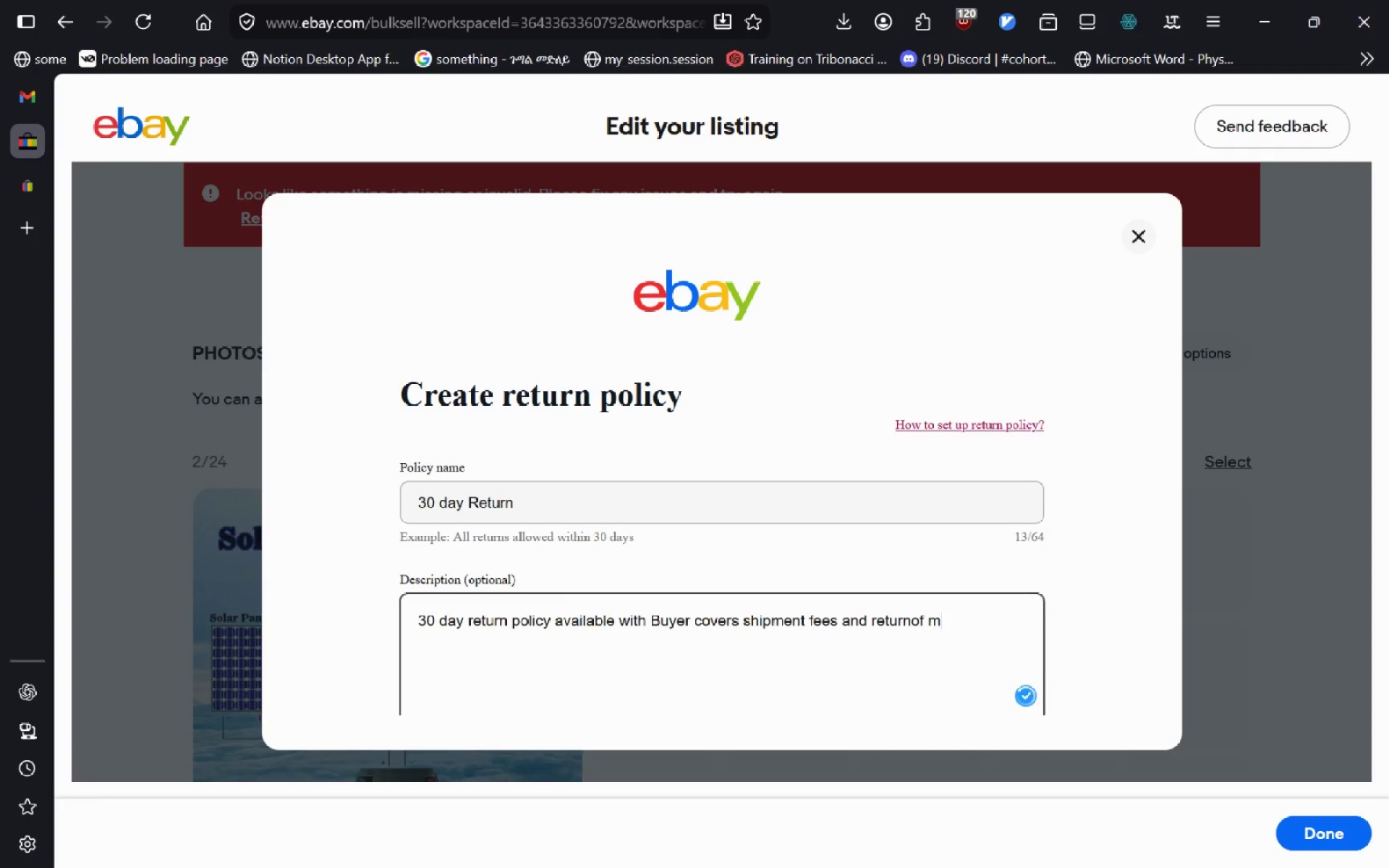 
key(Control+ControlLeft)
 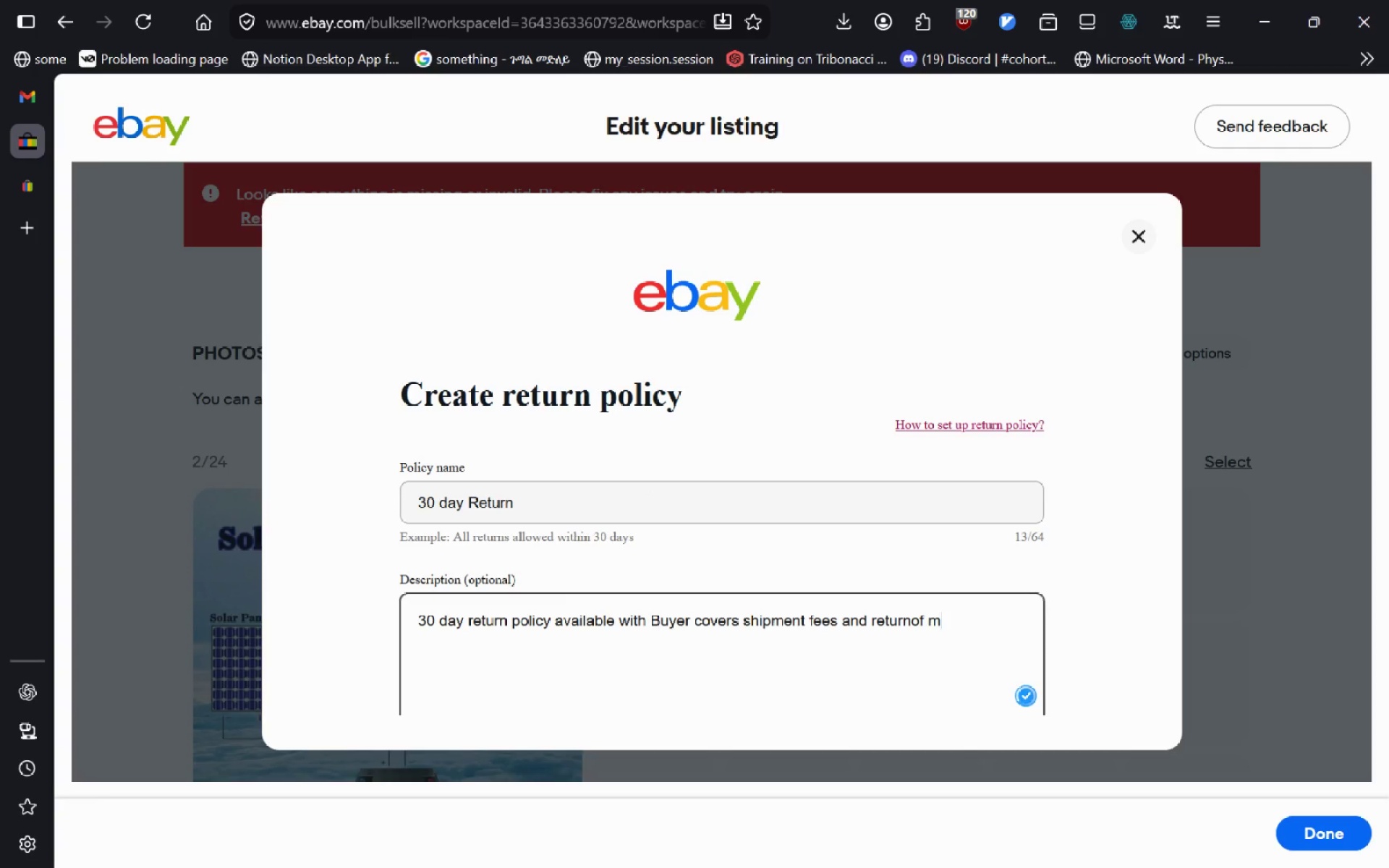 
key(Control+Backspace)
 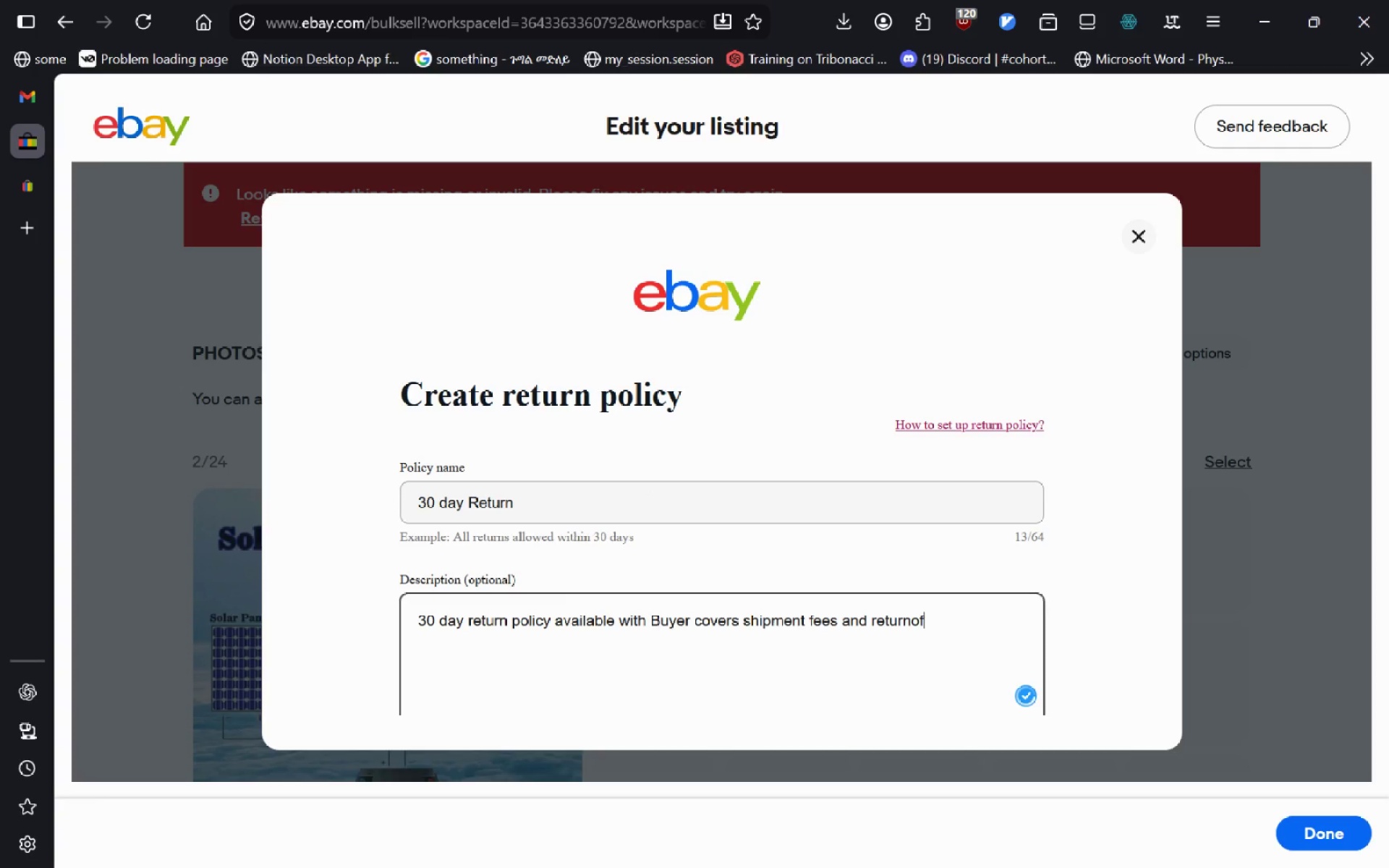 
key(Backspace)
key(Backspace)
key(Backspace)
type( o)
key(Backspace)
key(Backspace)
type(rn fo)
 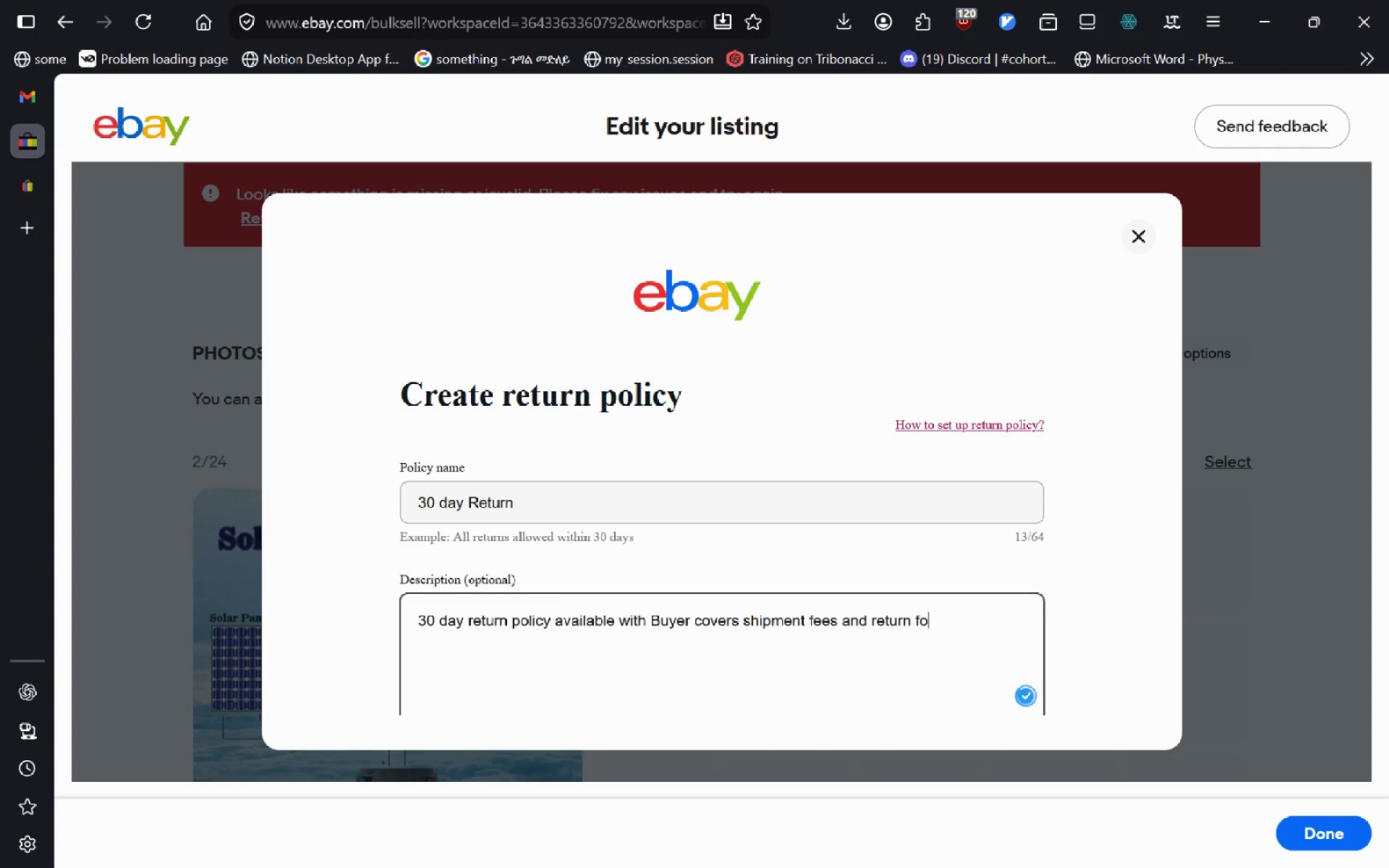 
key(Control+ControlLeft)
 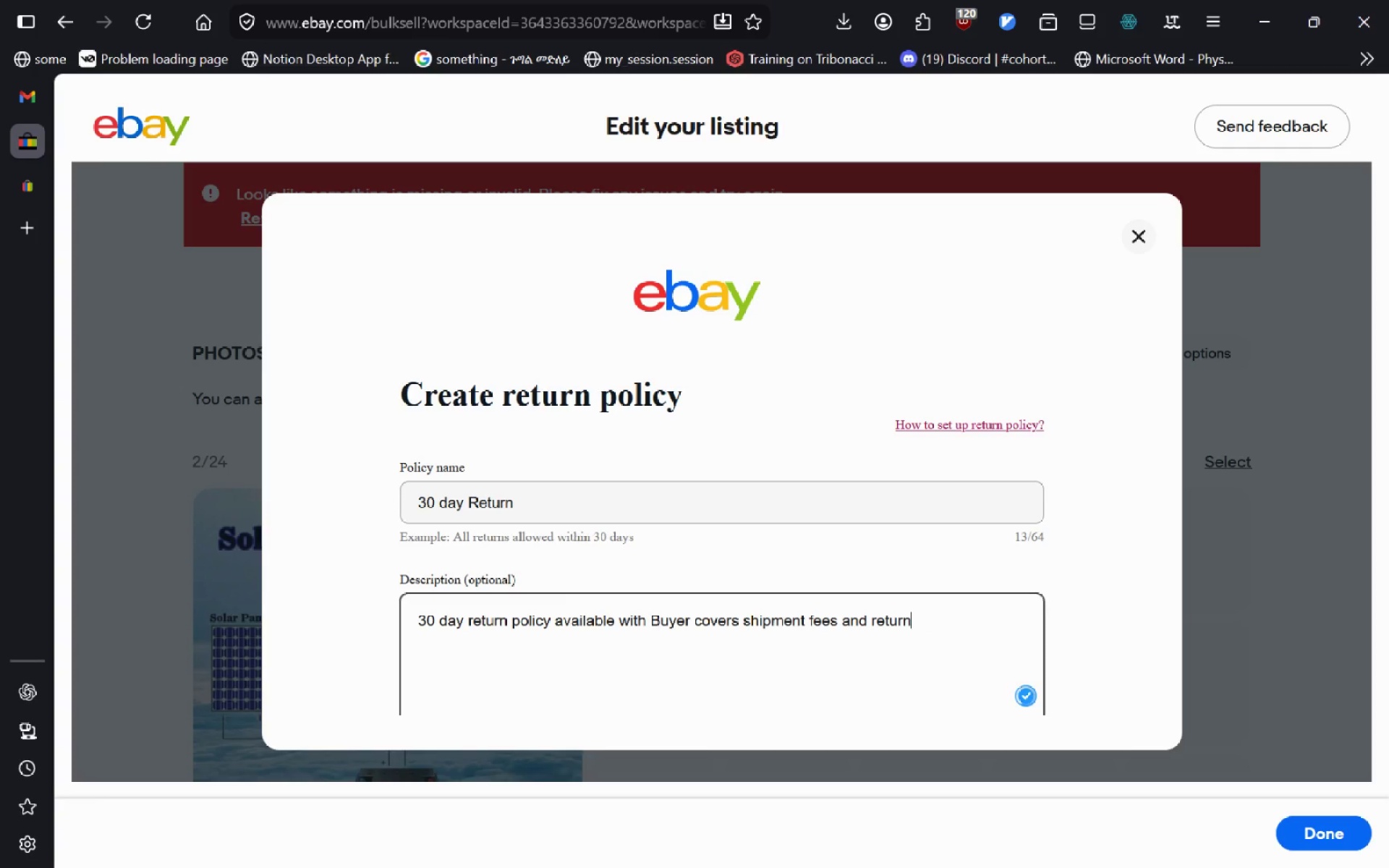 
key(Control+Backspace)
 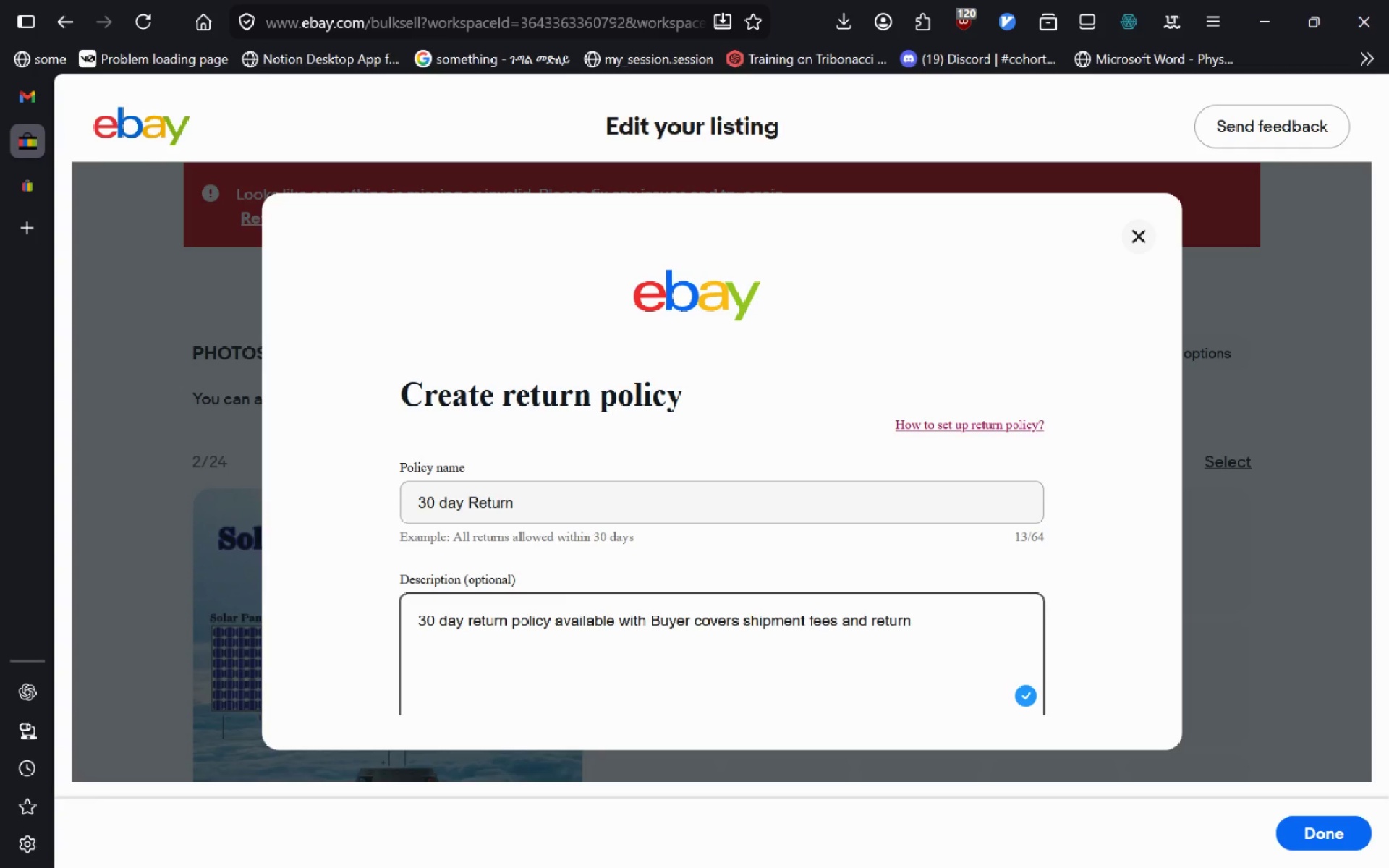 
type(of)
key(Backspace)
key(Backspace)
type( of moe)
 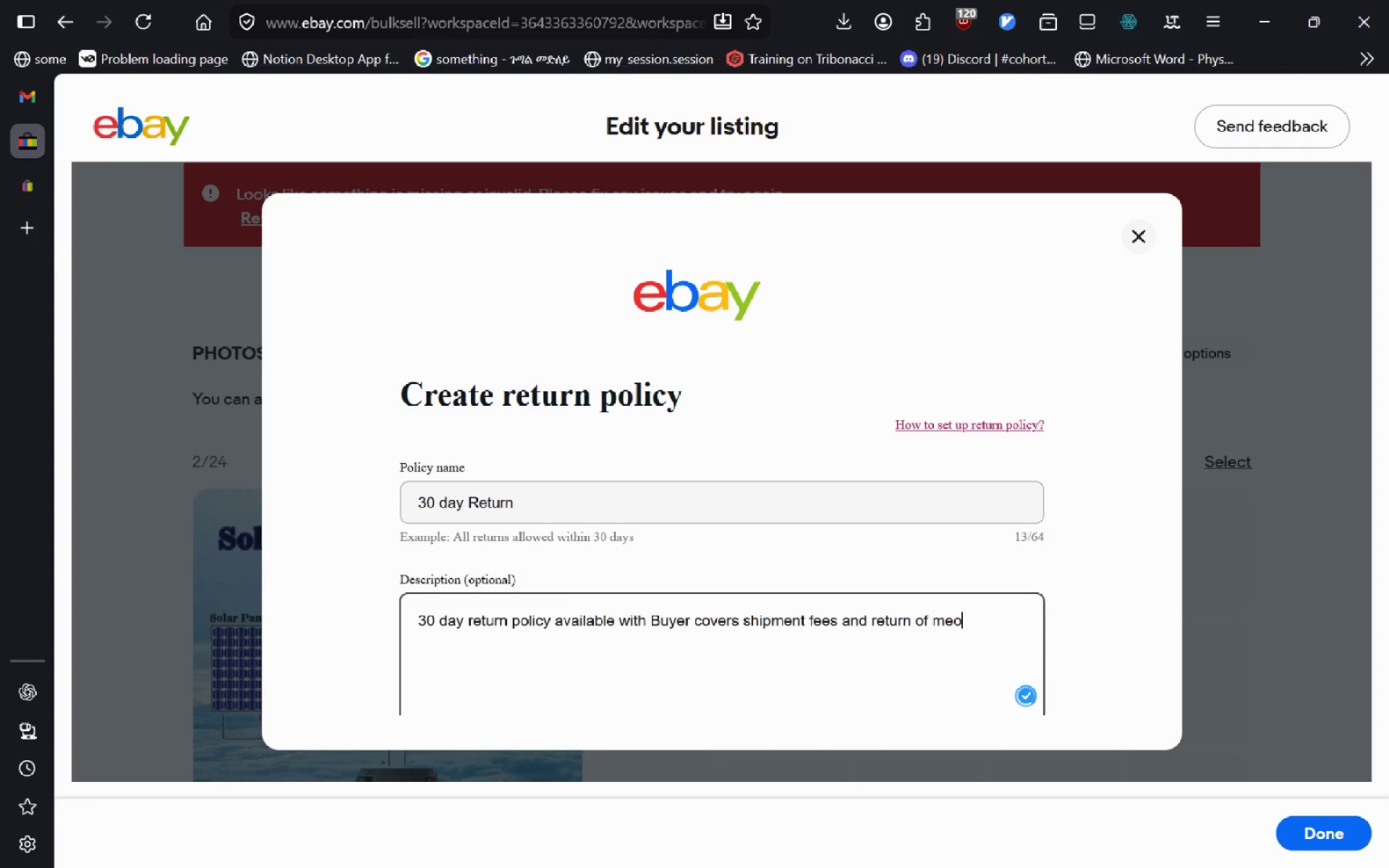 
key(Control+ControlLeft)
 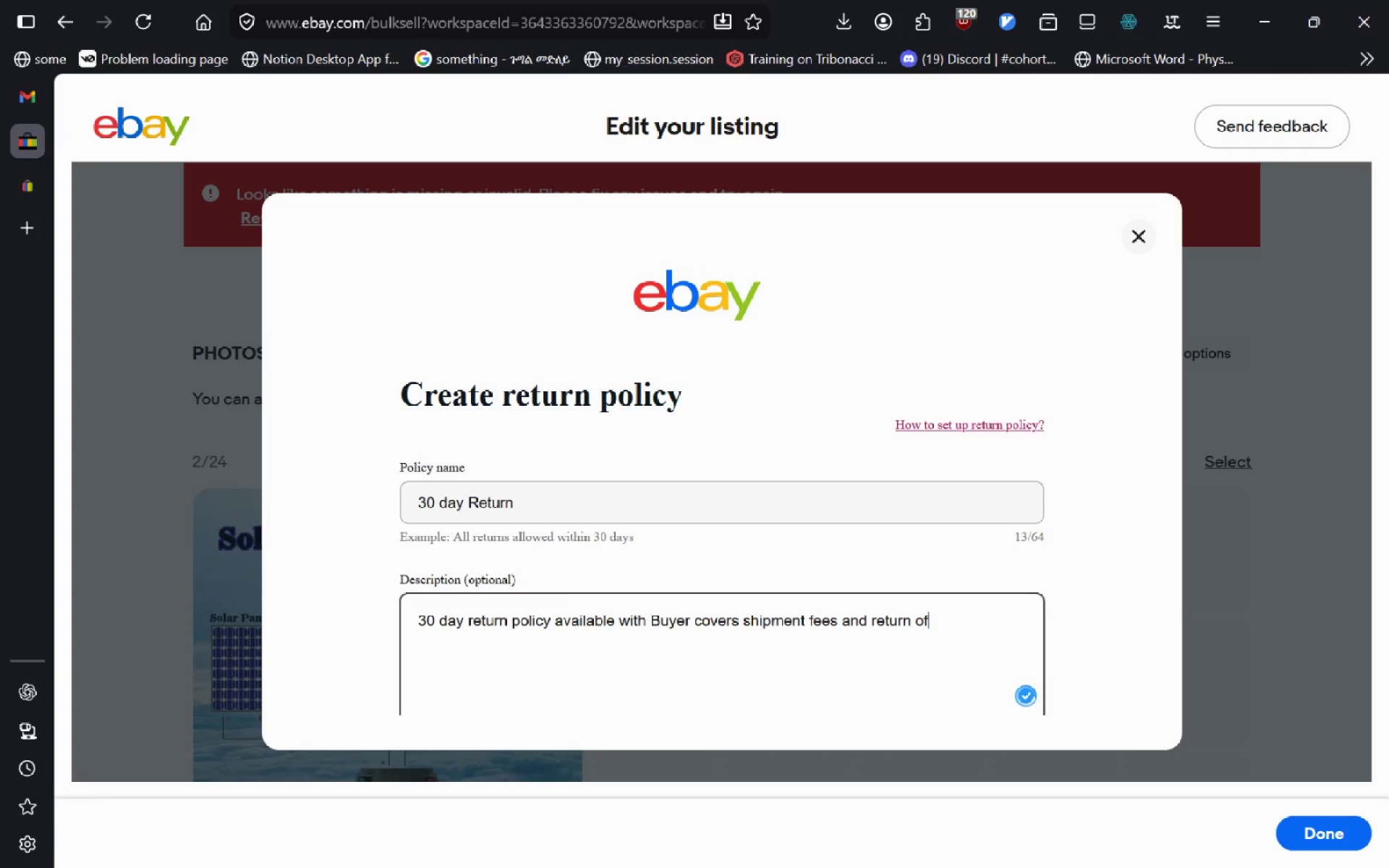 
key(Control+Backspace)
 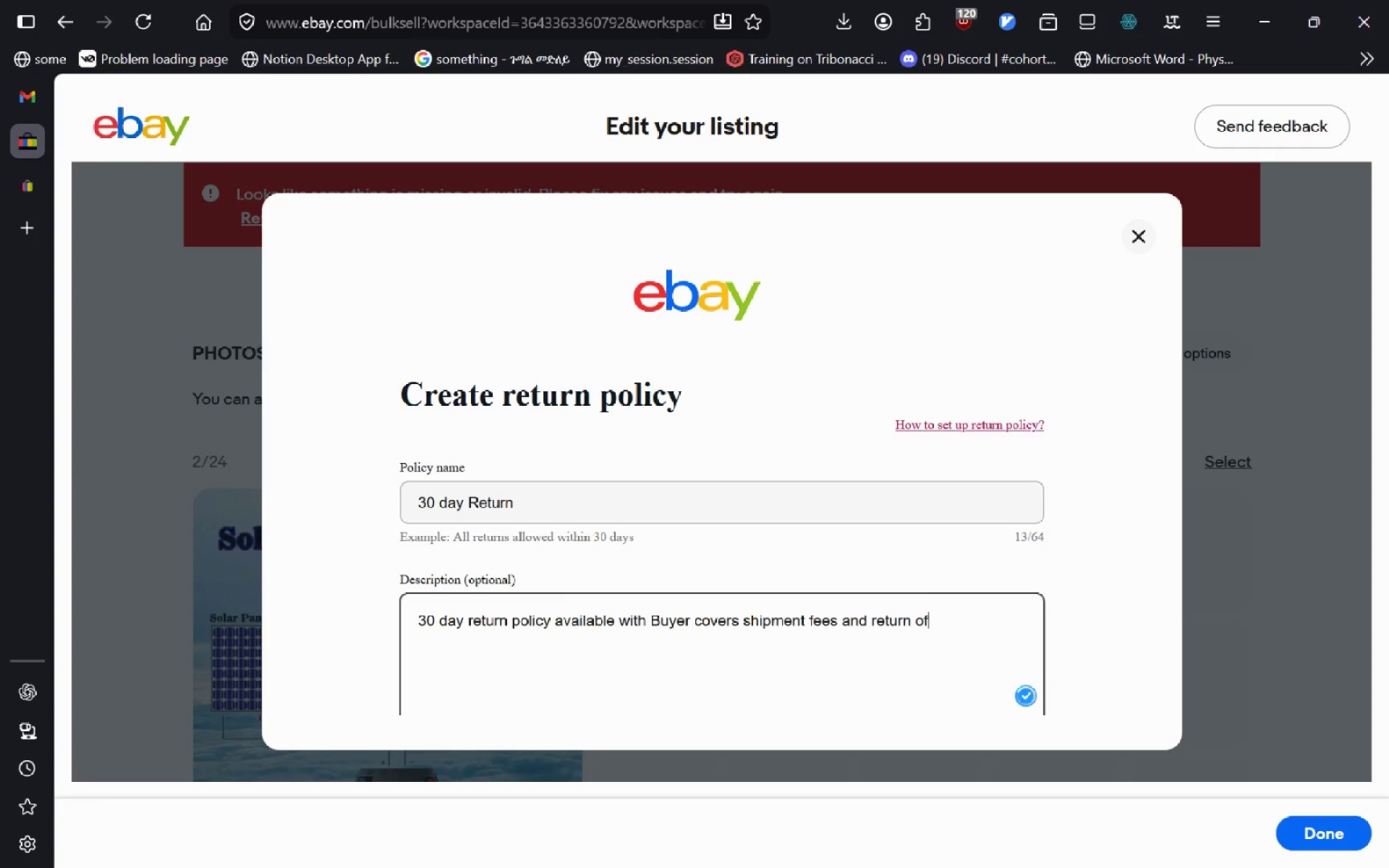 
type(mo)
key(Backspace)
key(Backspace)
type( monedy)
key(Backspace)
key(Backspace)
type(y)
 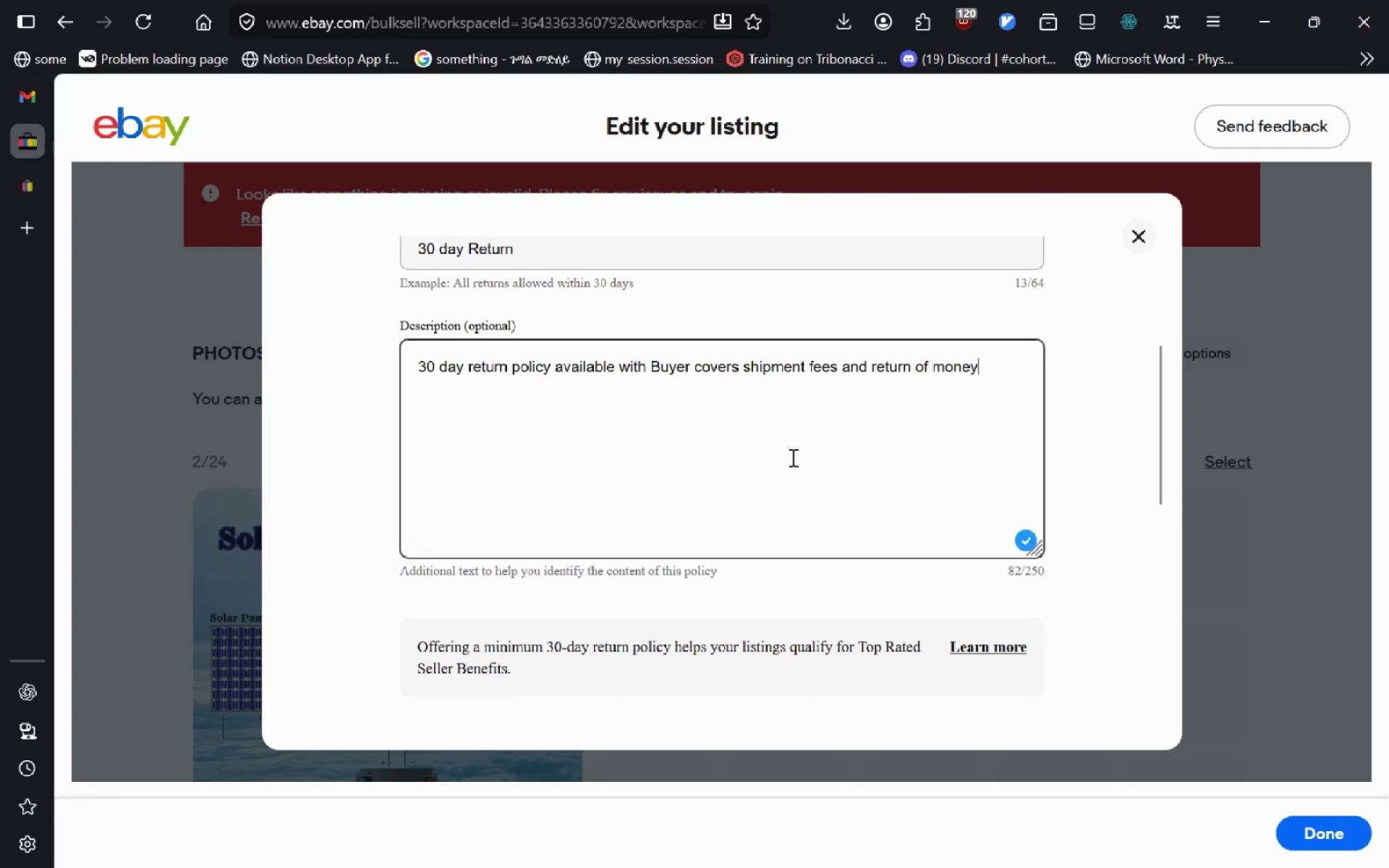 
wait(93.44)
 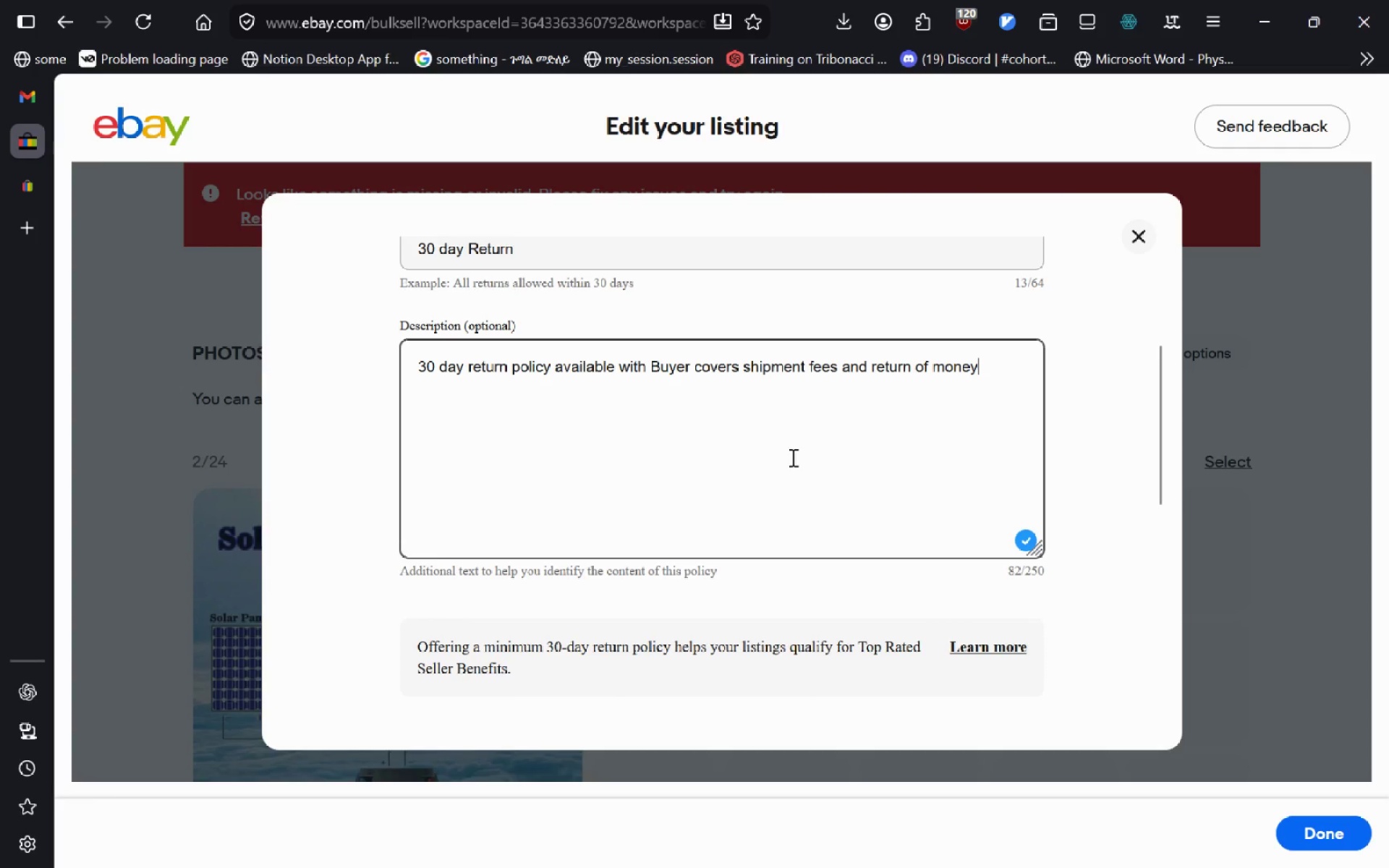 
left_click([791, 457])
 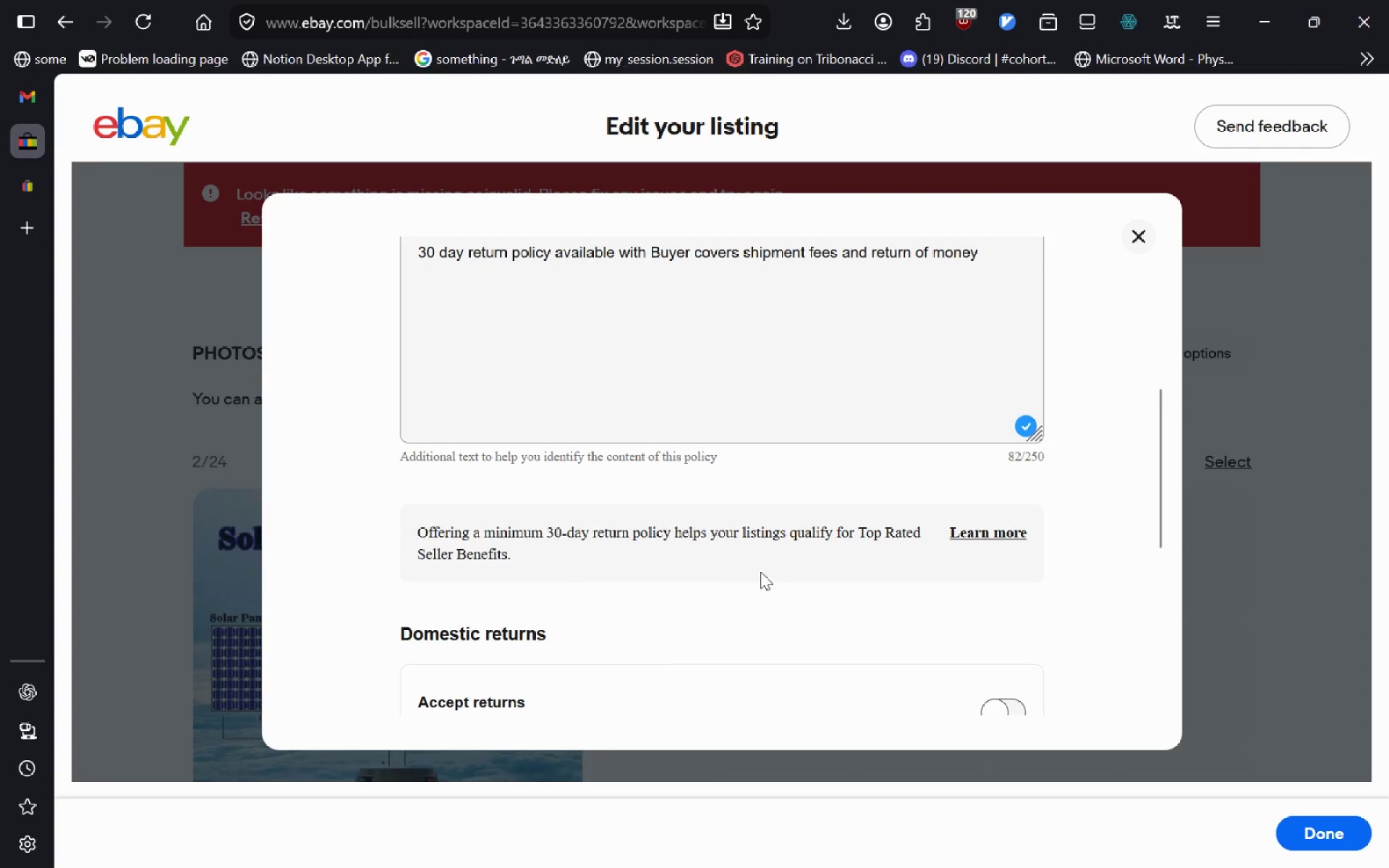 
wait(8.83)
 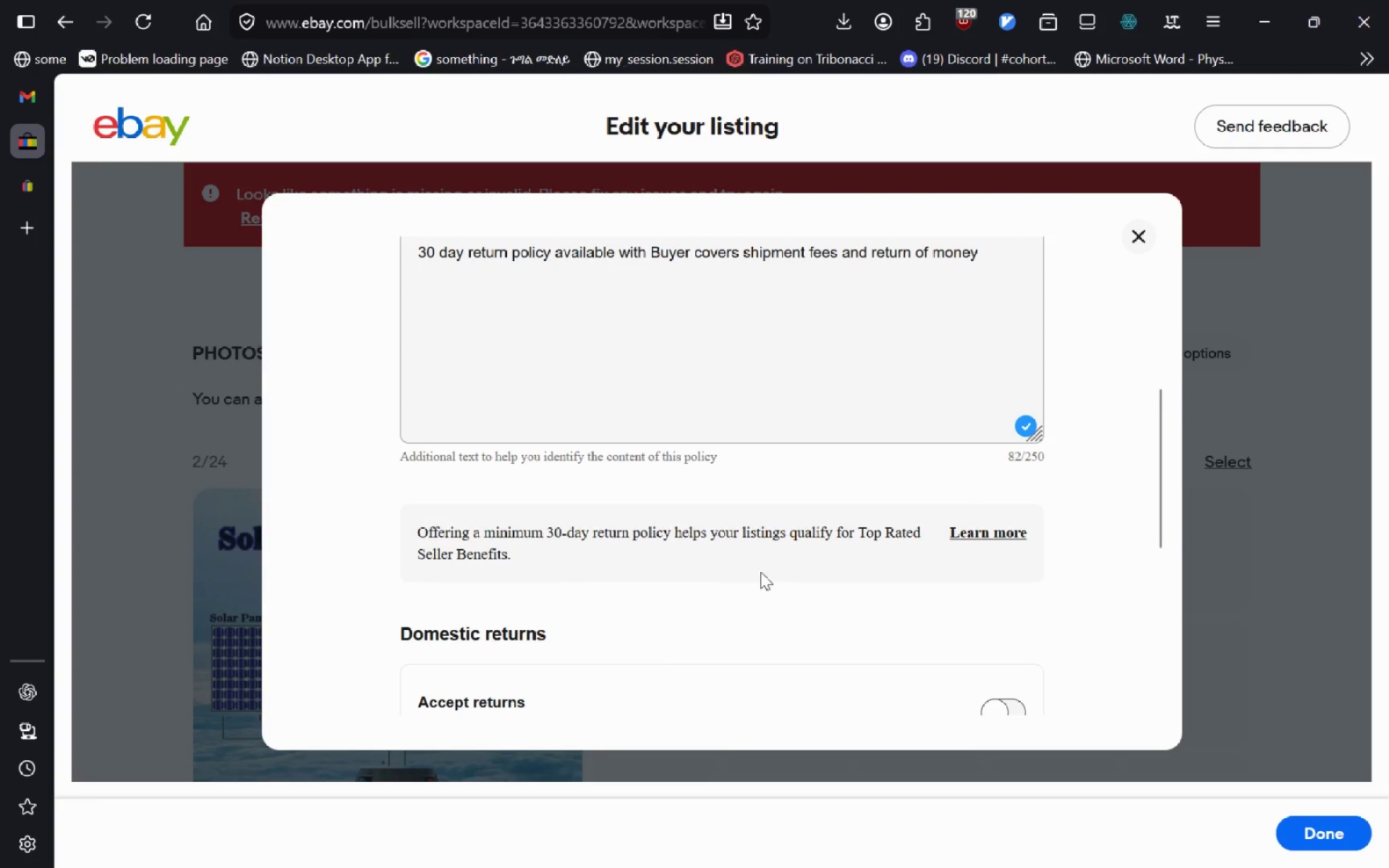 
left_click([1008, 445])
 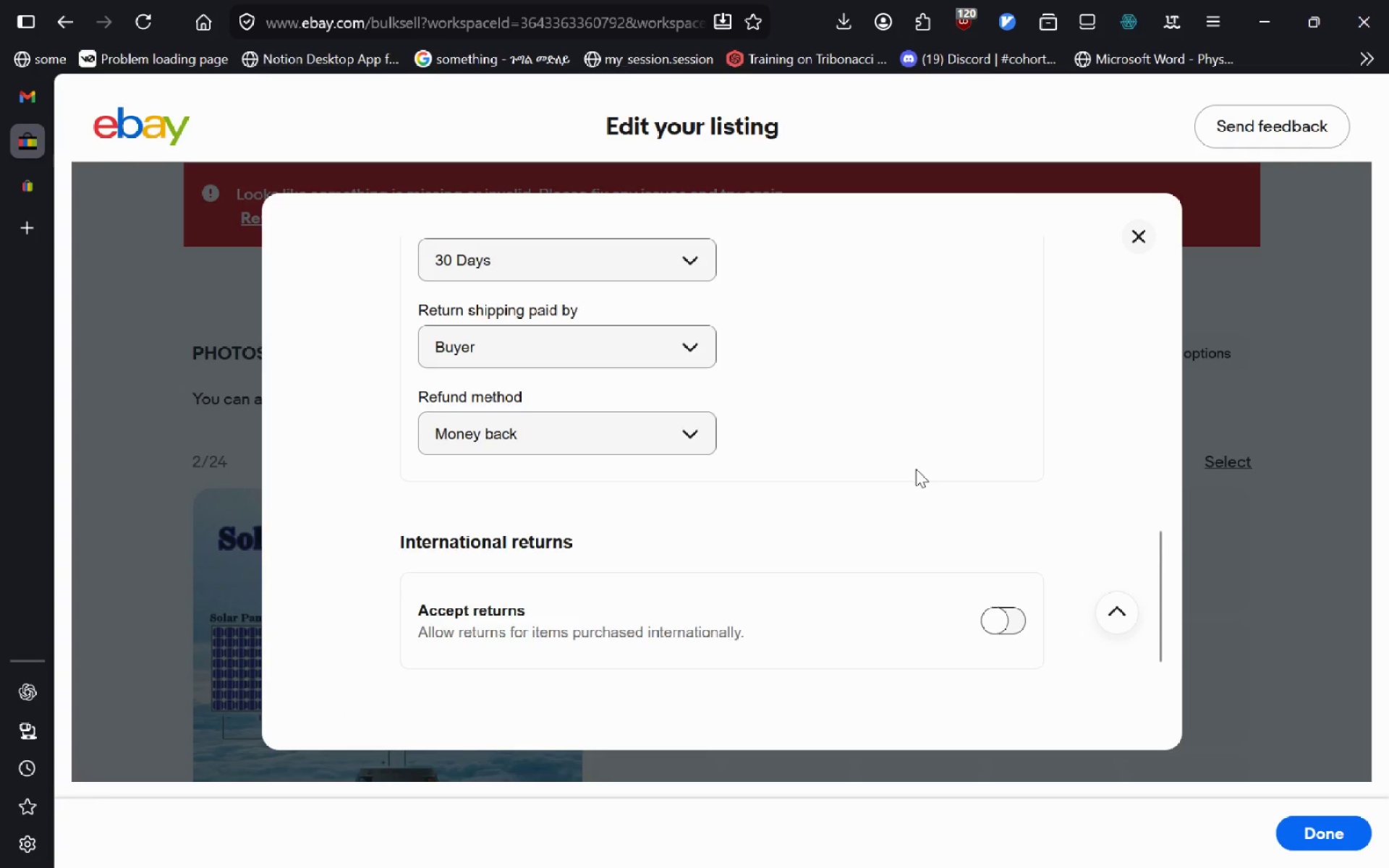 
left_click([1022, 502])
 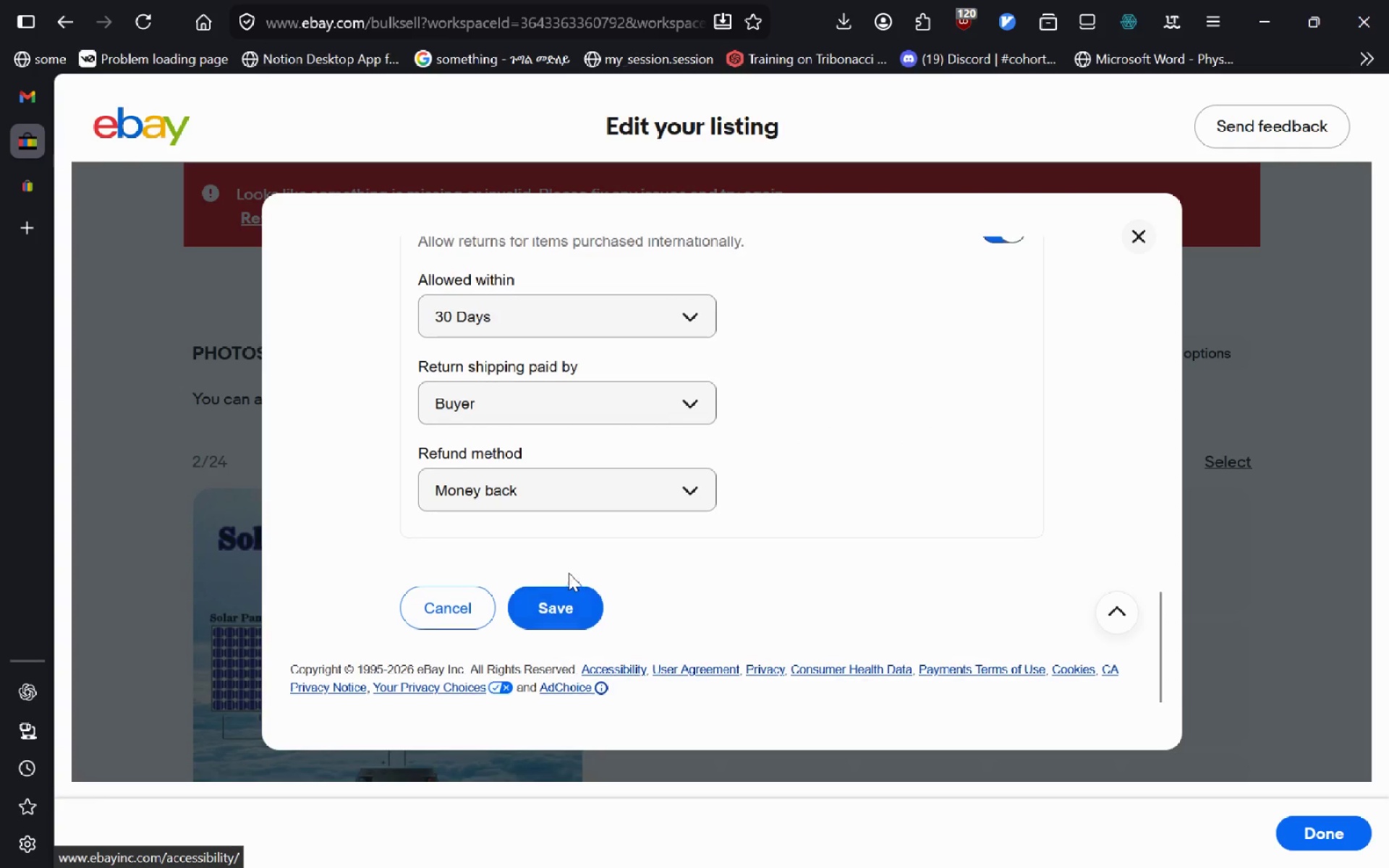 
left_click([548, 636])
 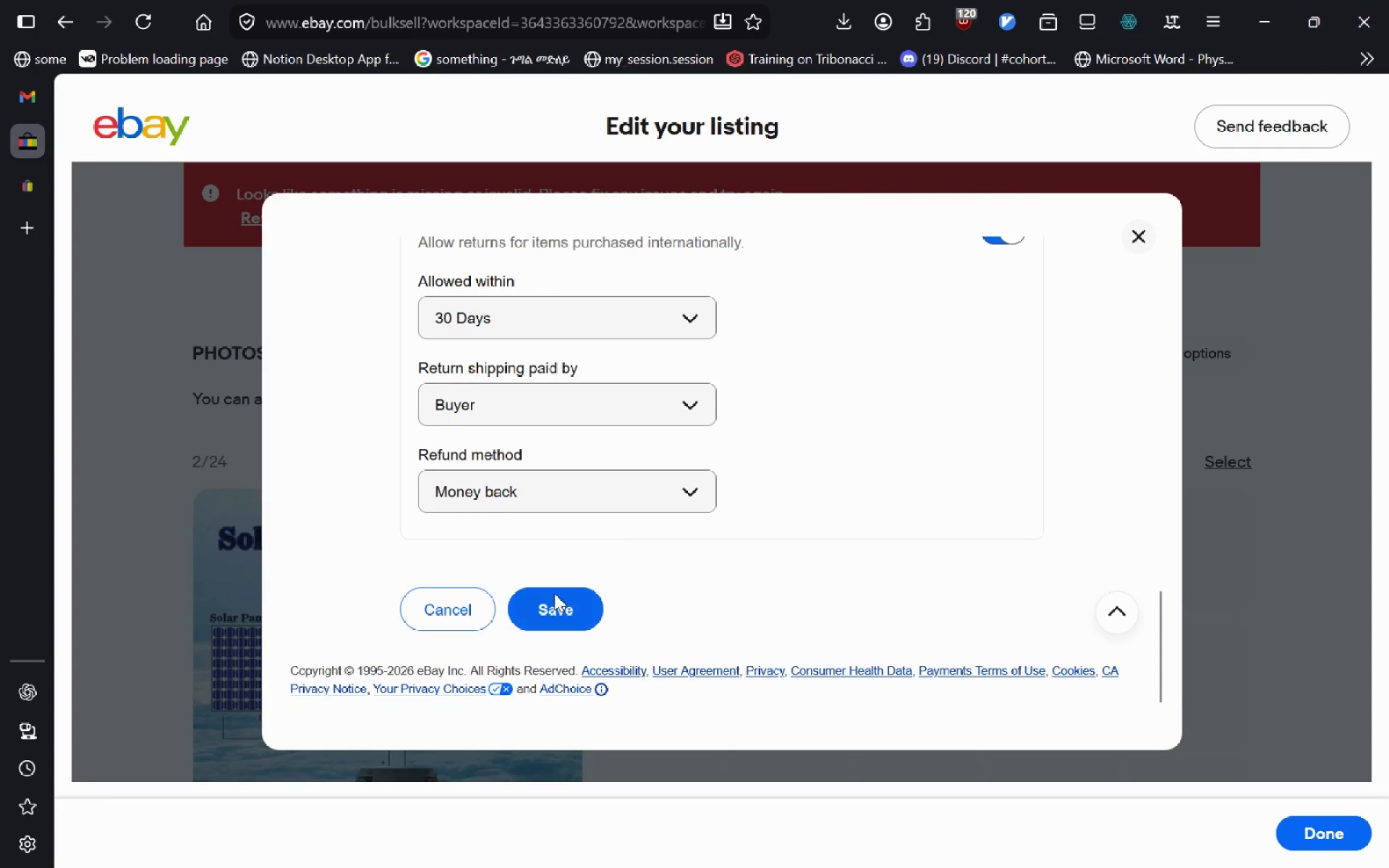 
left_click([554, 593])
 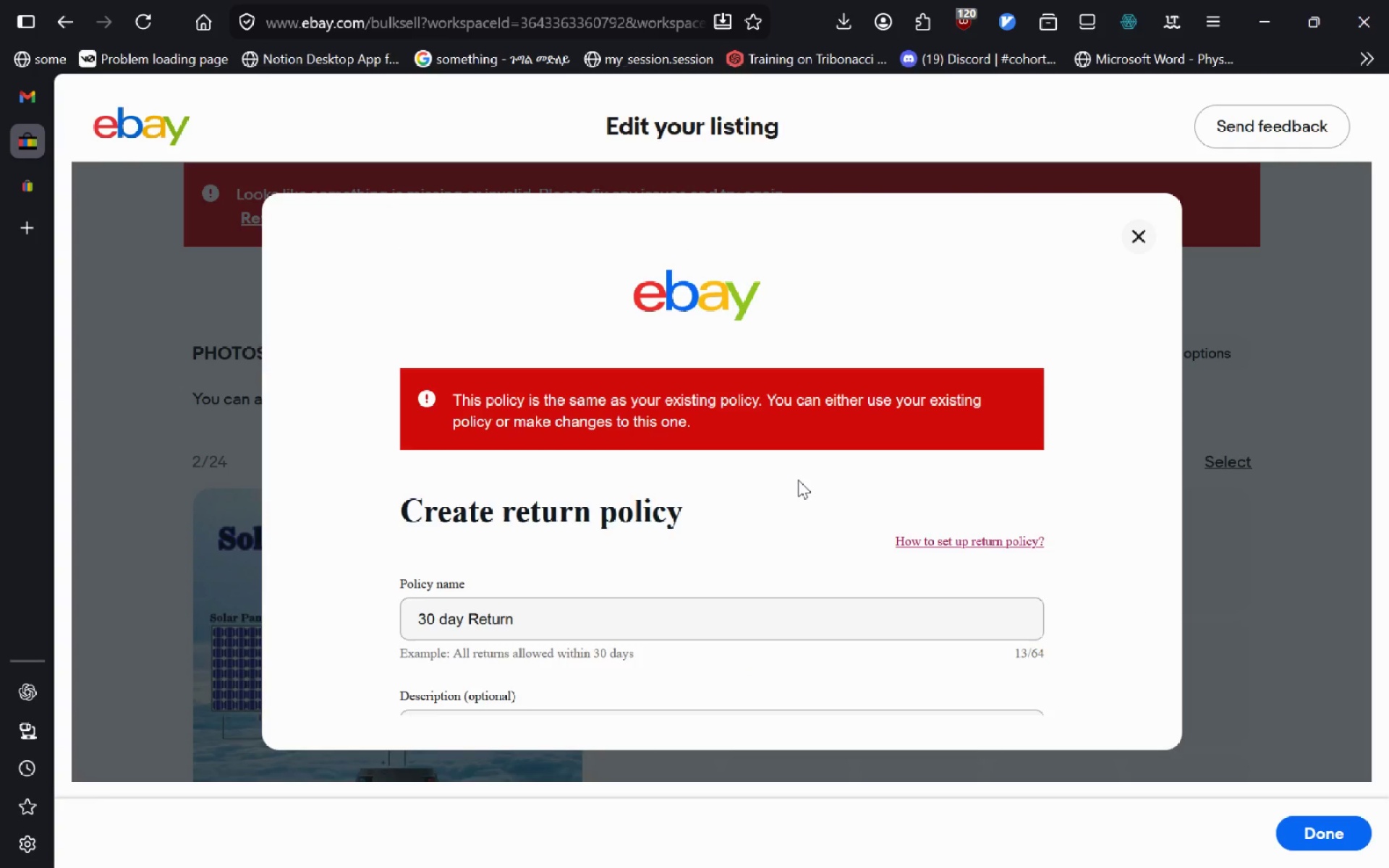 
wait(10.05)
 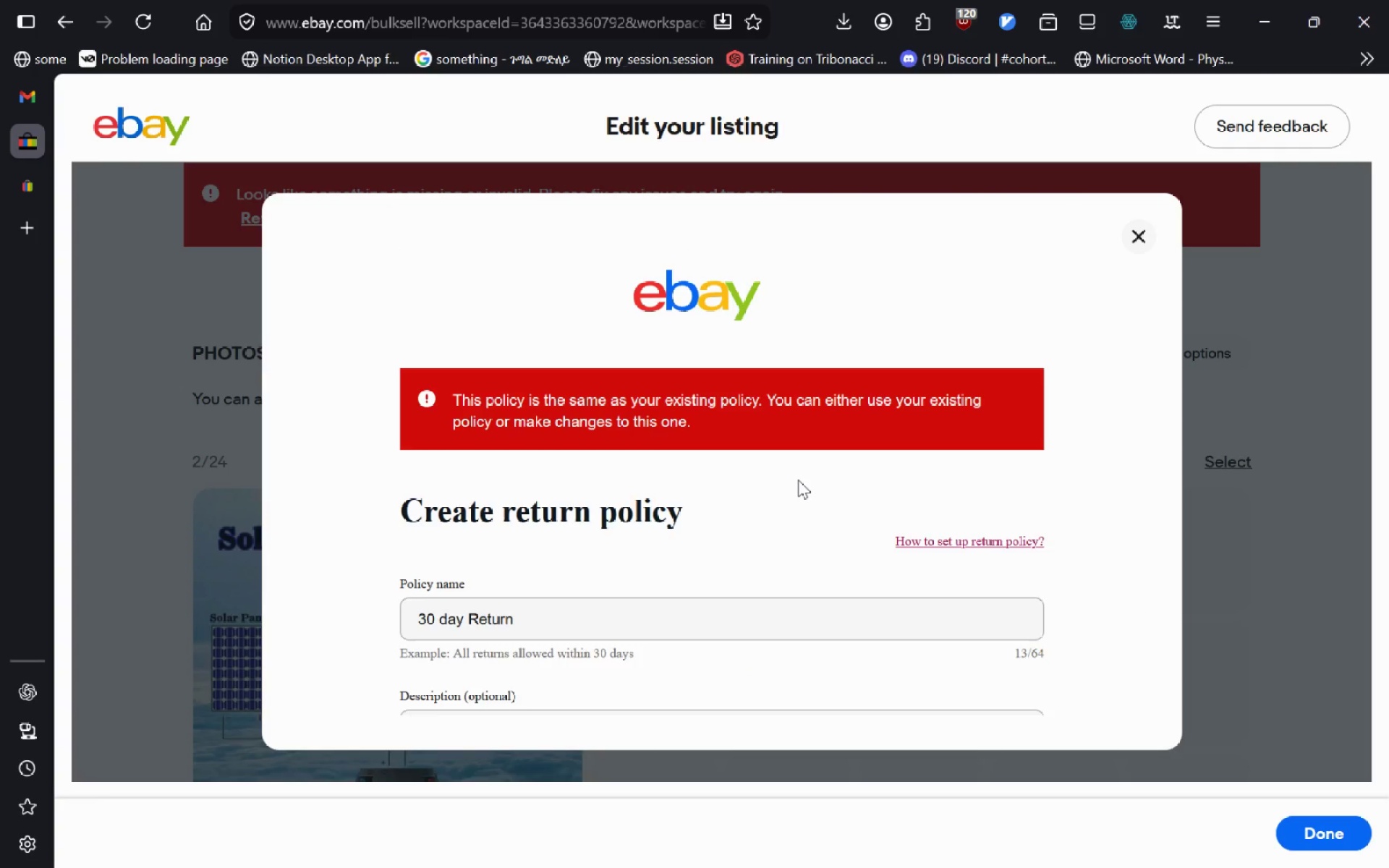 
left_click([626, 516])
 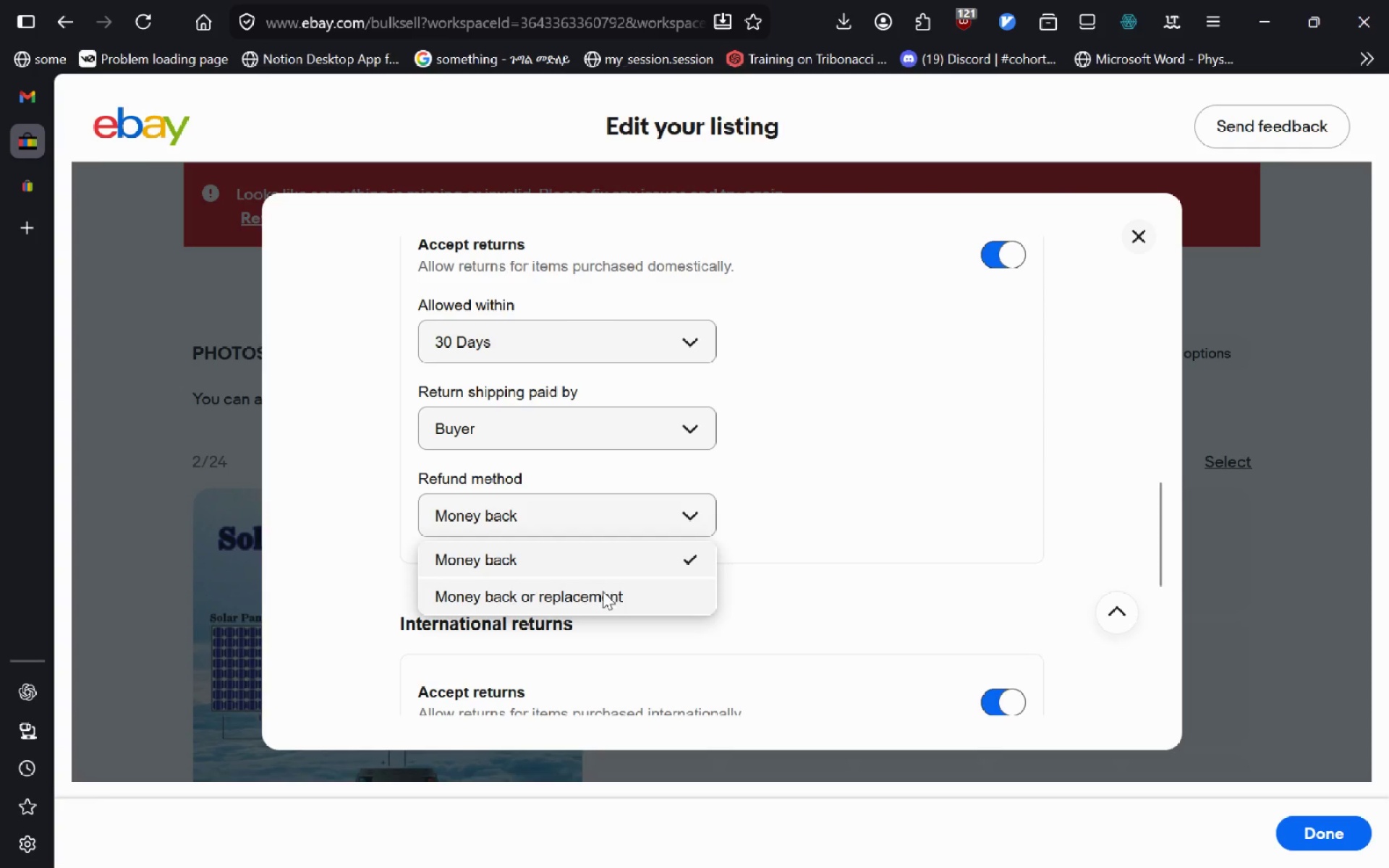 
left_click([603, 591])
 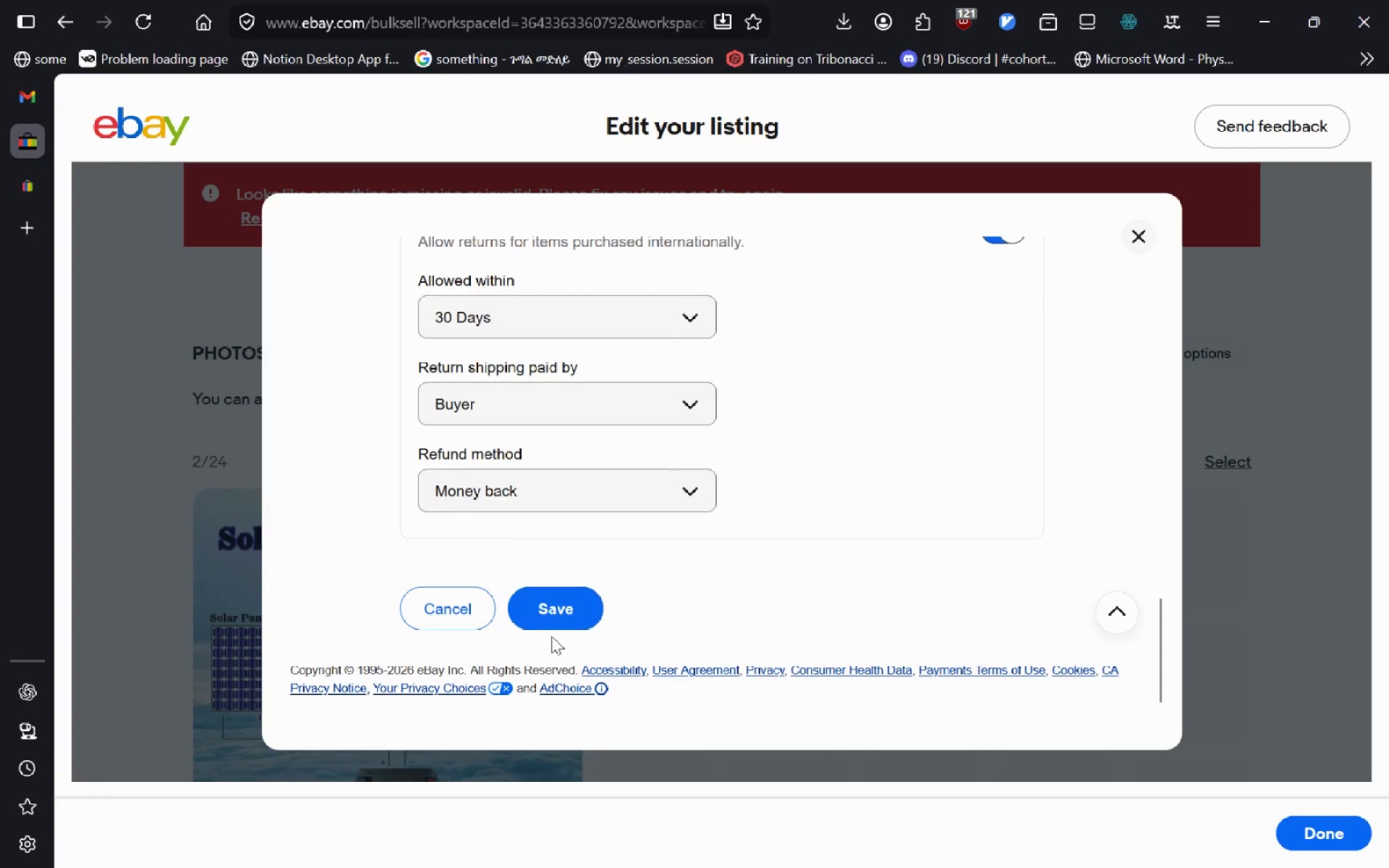 
left_click([564, 615])
 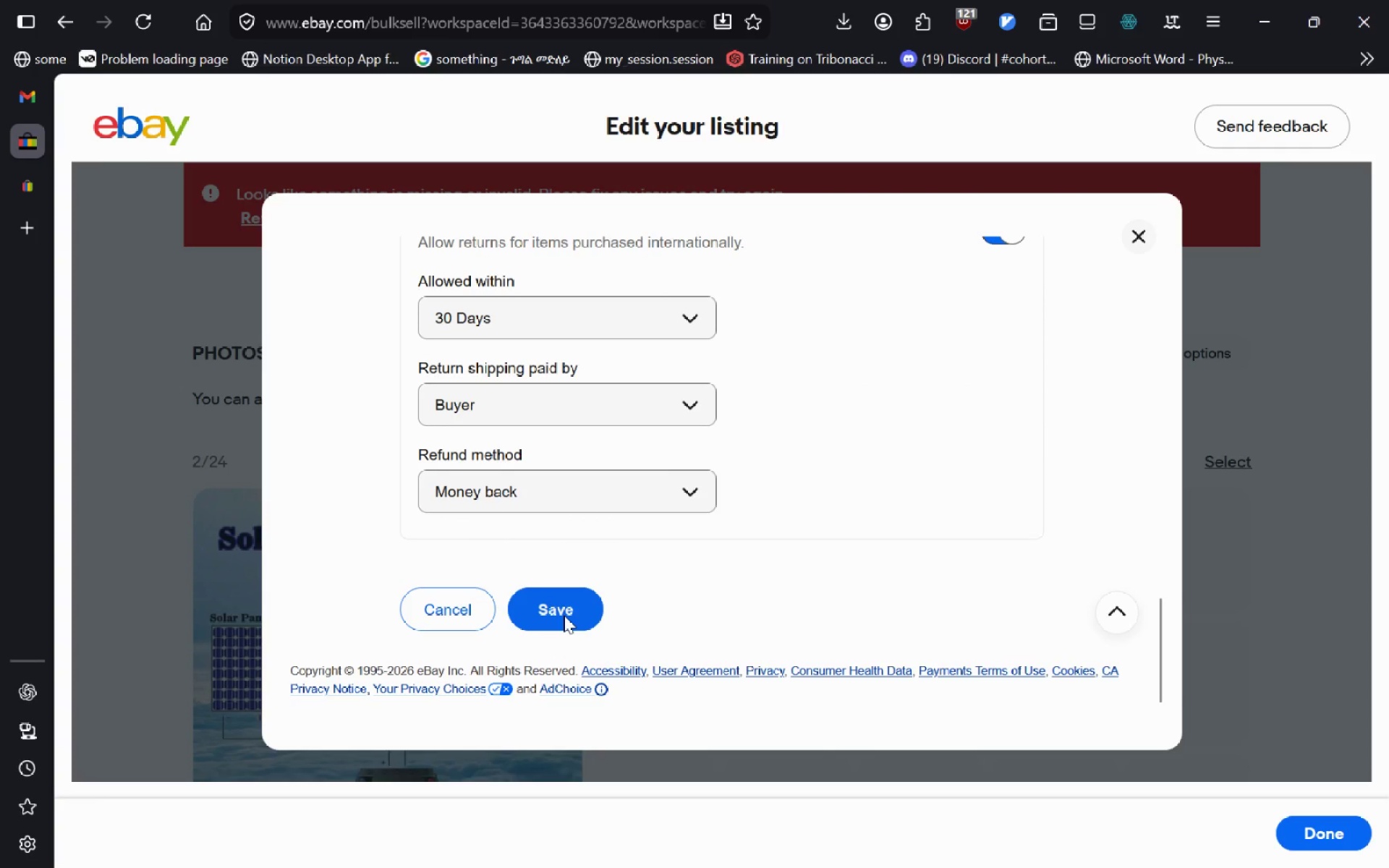 
left_click([564, 615])
 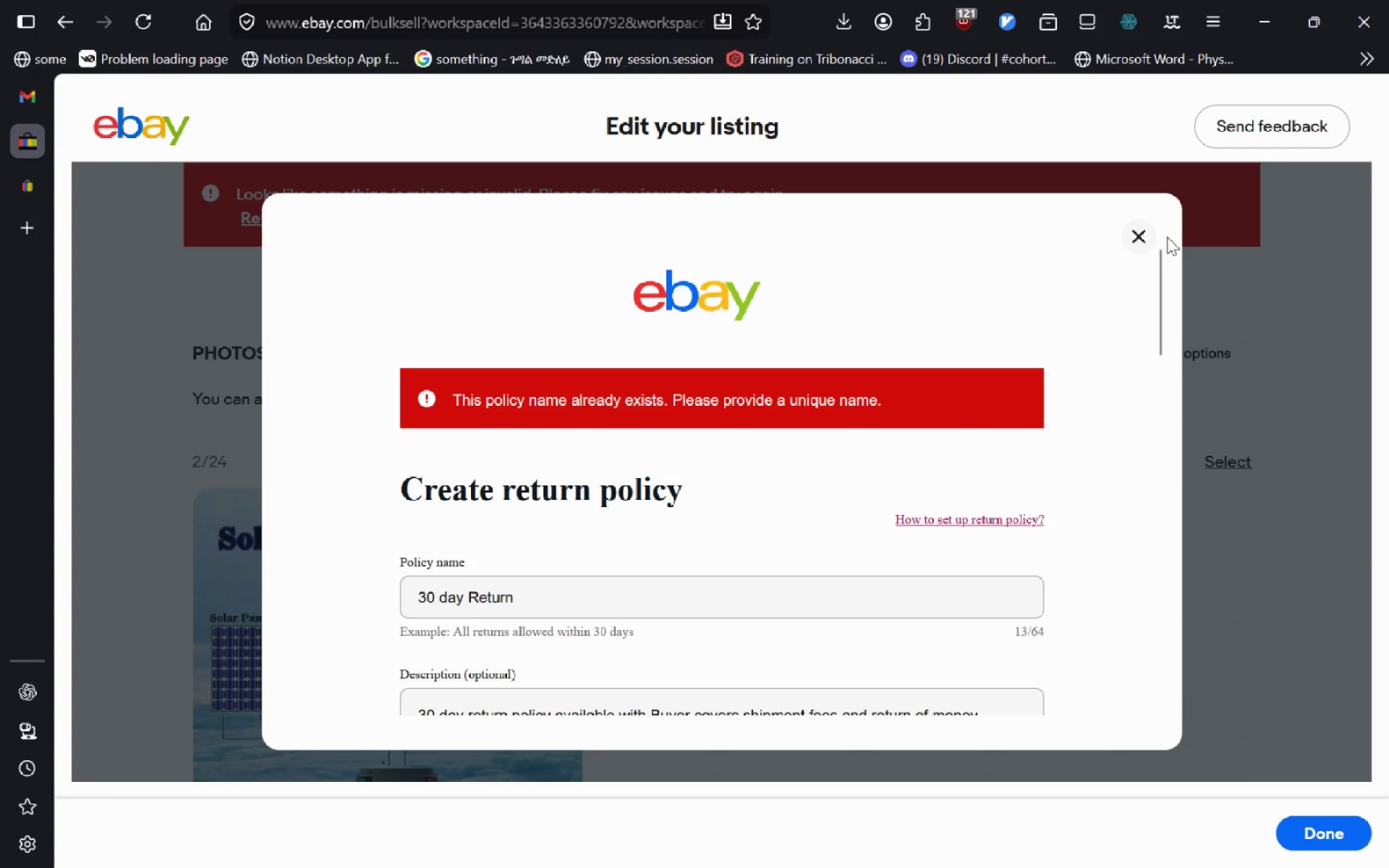 
left_click([1126, 237])
 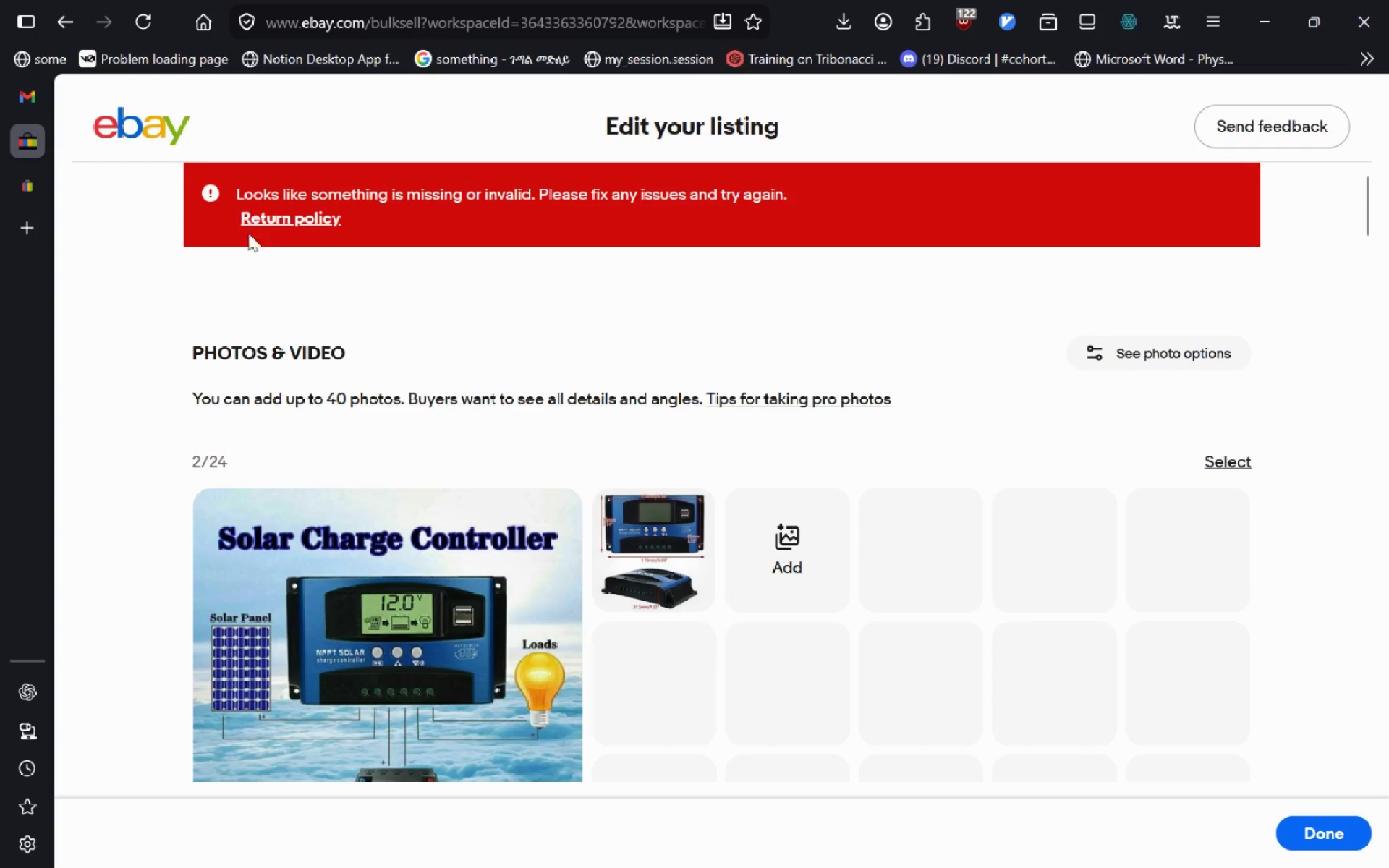 
left_click([266, 224])
 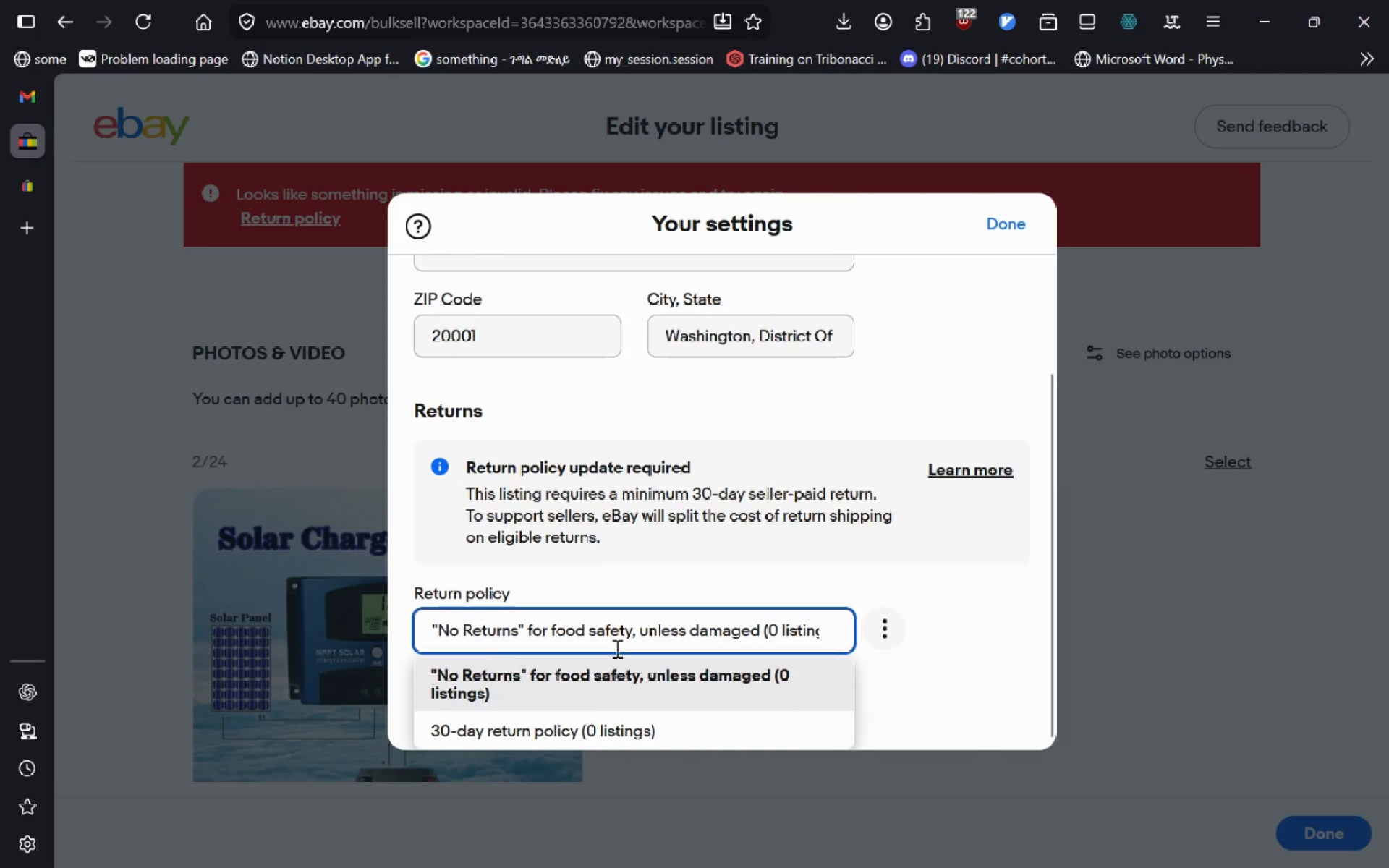 
left_click([598, 733])
 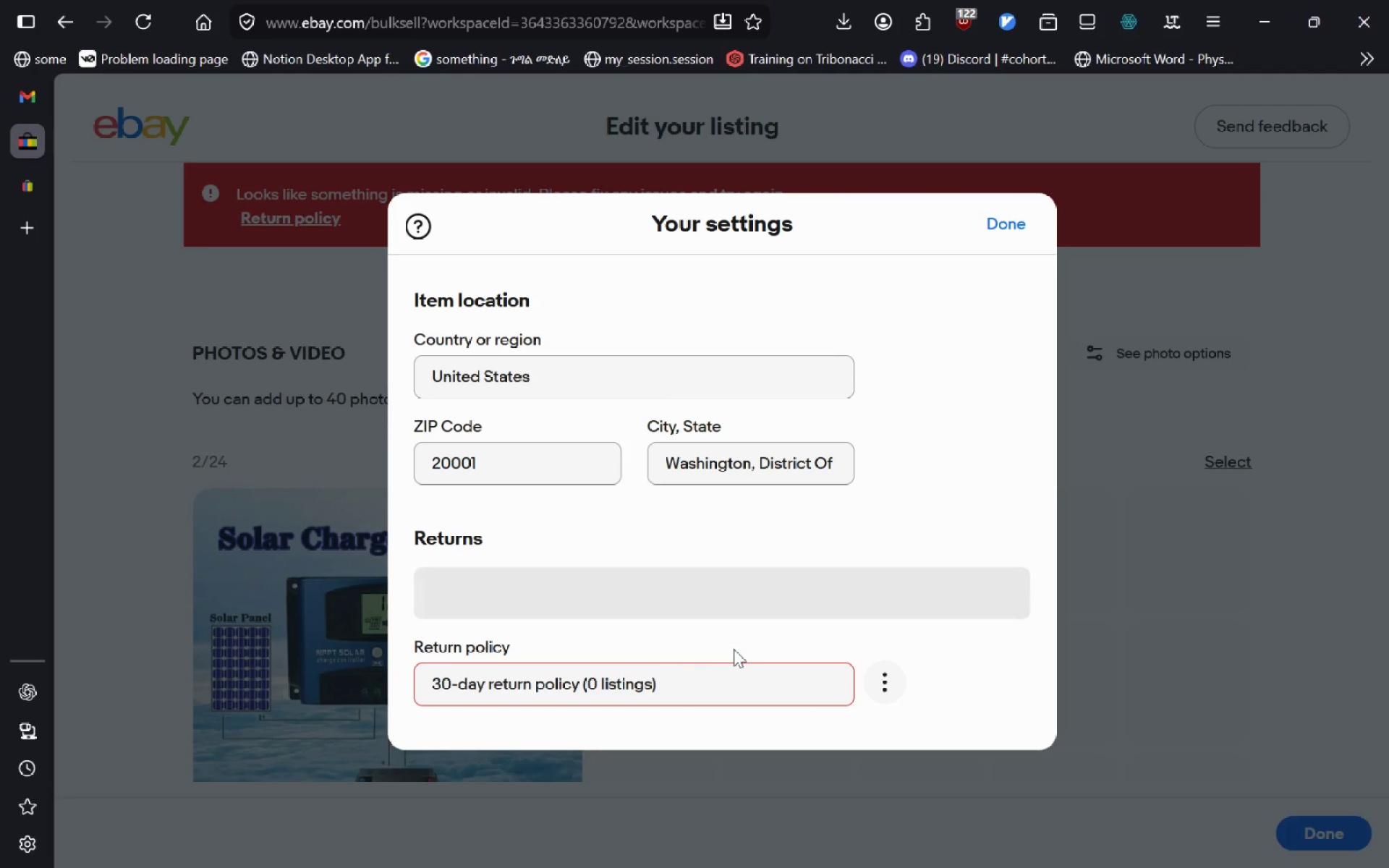 
left_click([734, 648])
 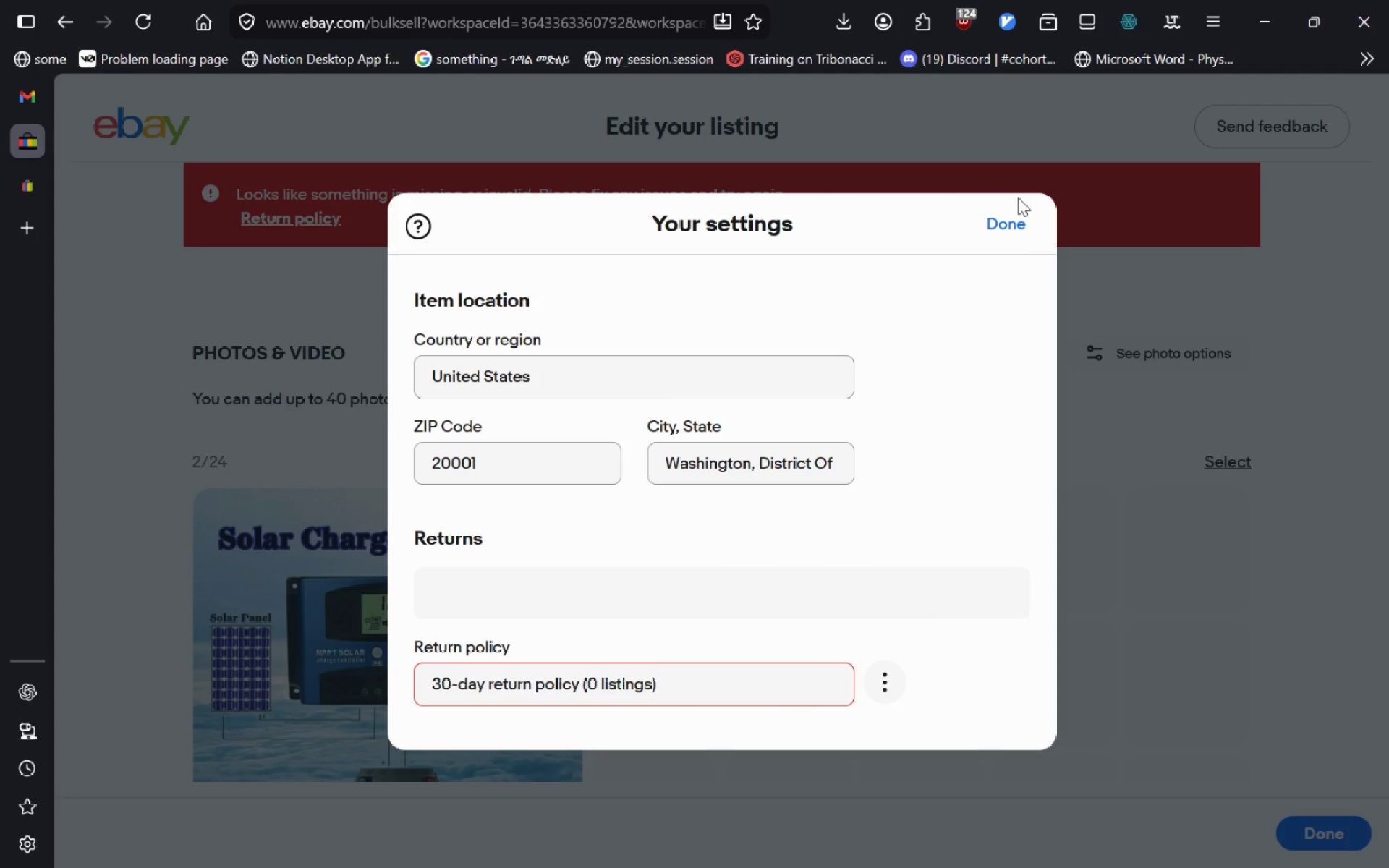 
left_click([1000, 217])
 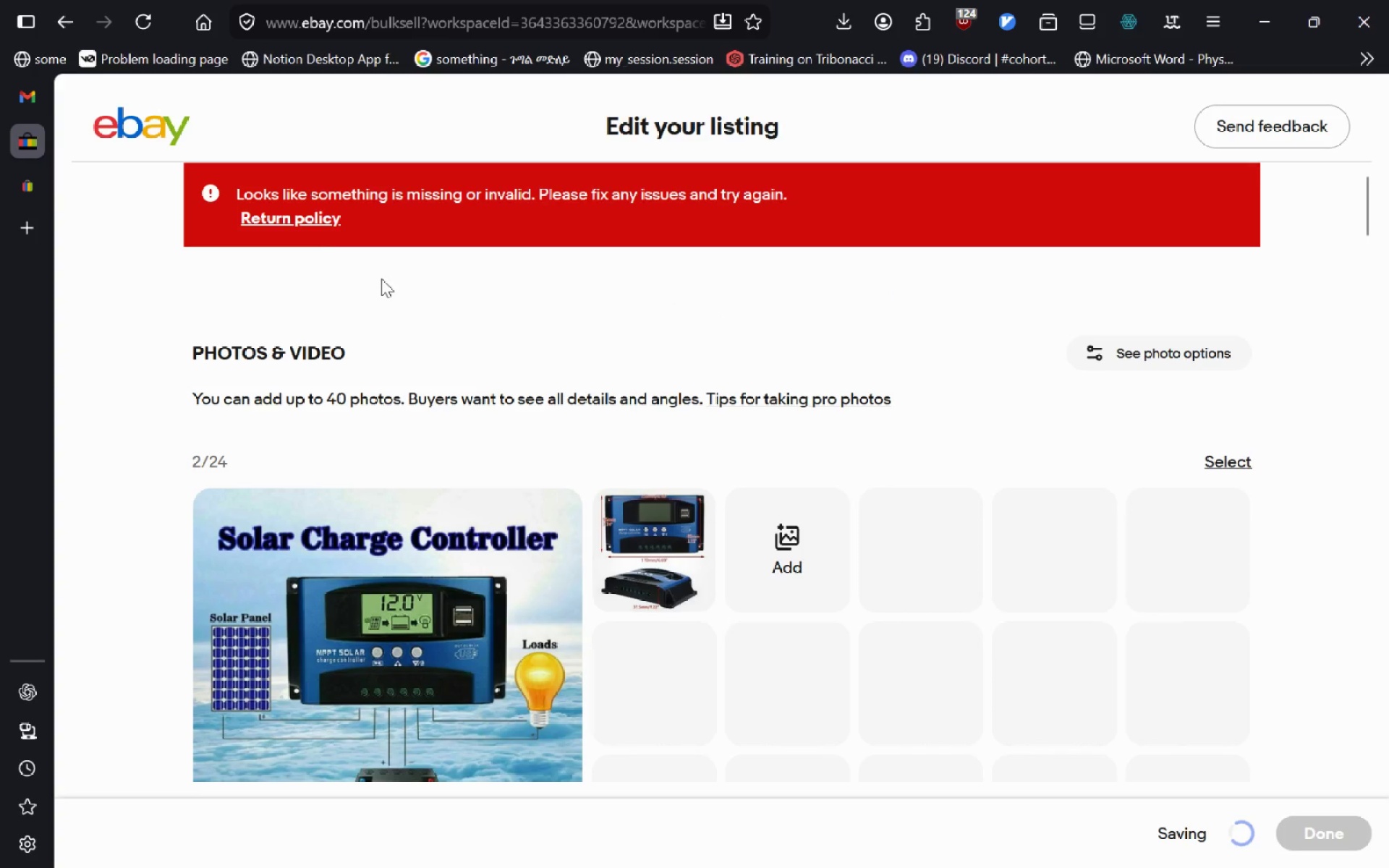 
left_click([280, 225])
 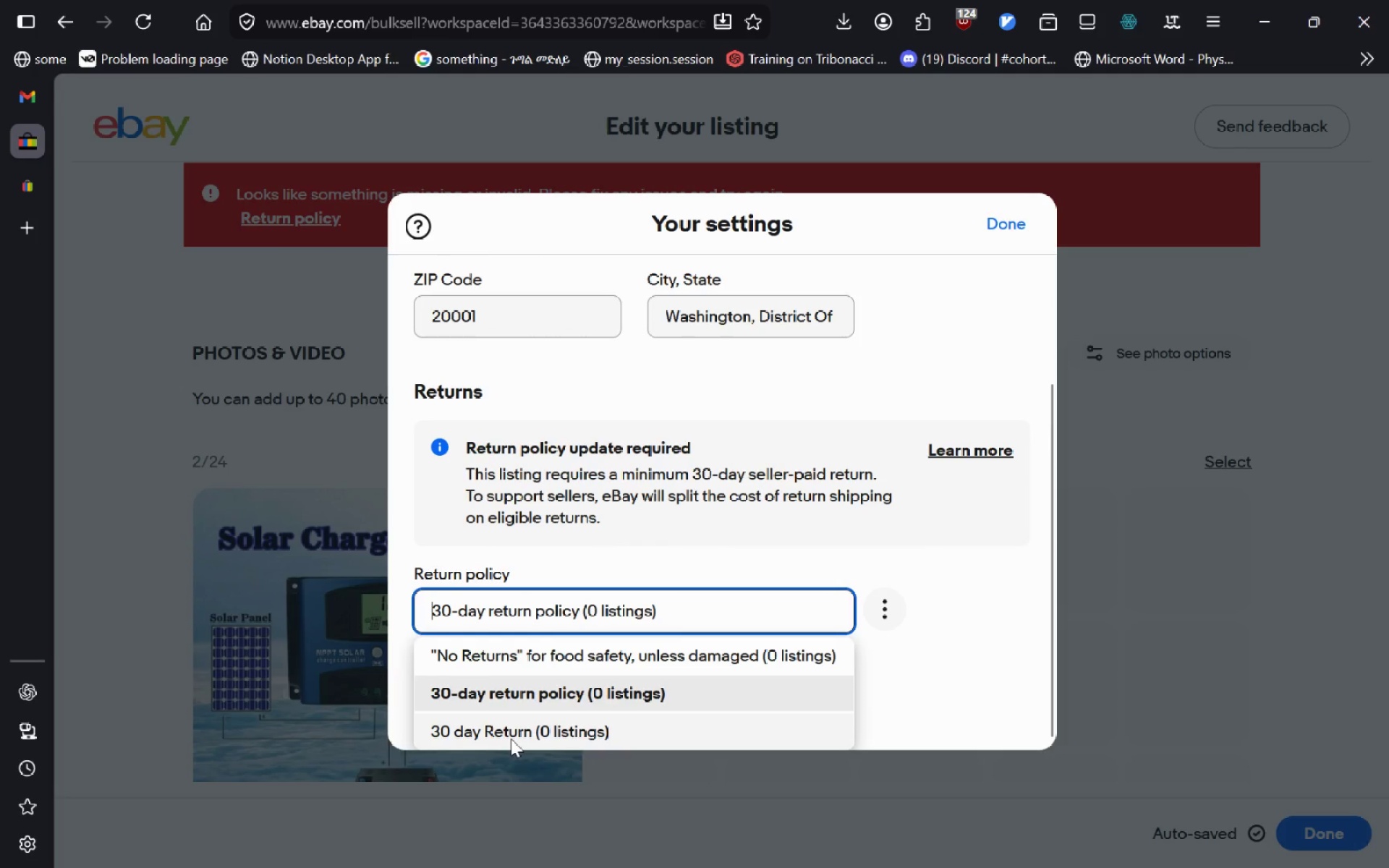 
double_click([492, 727])
 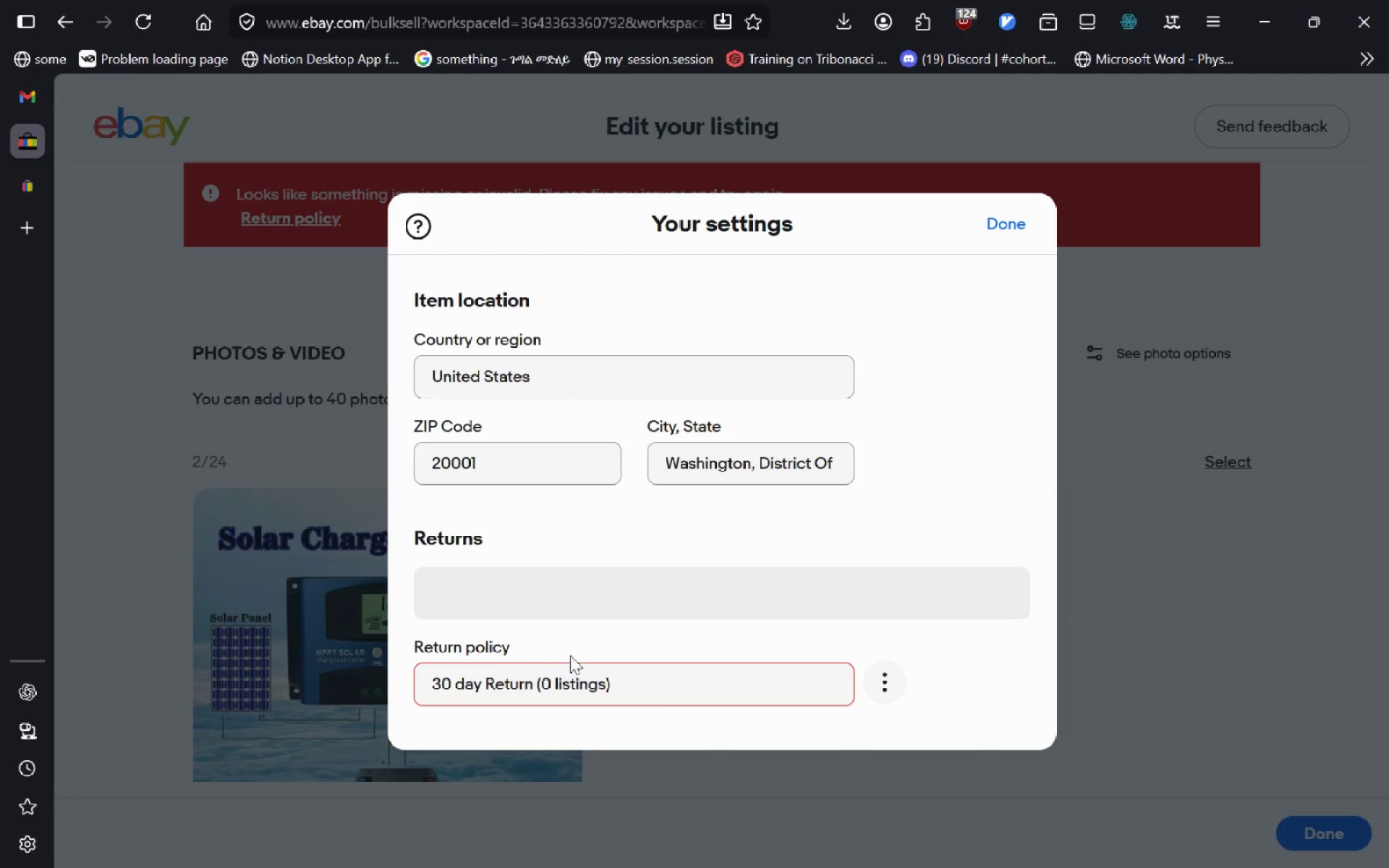 
left_click([592, 577])
 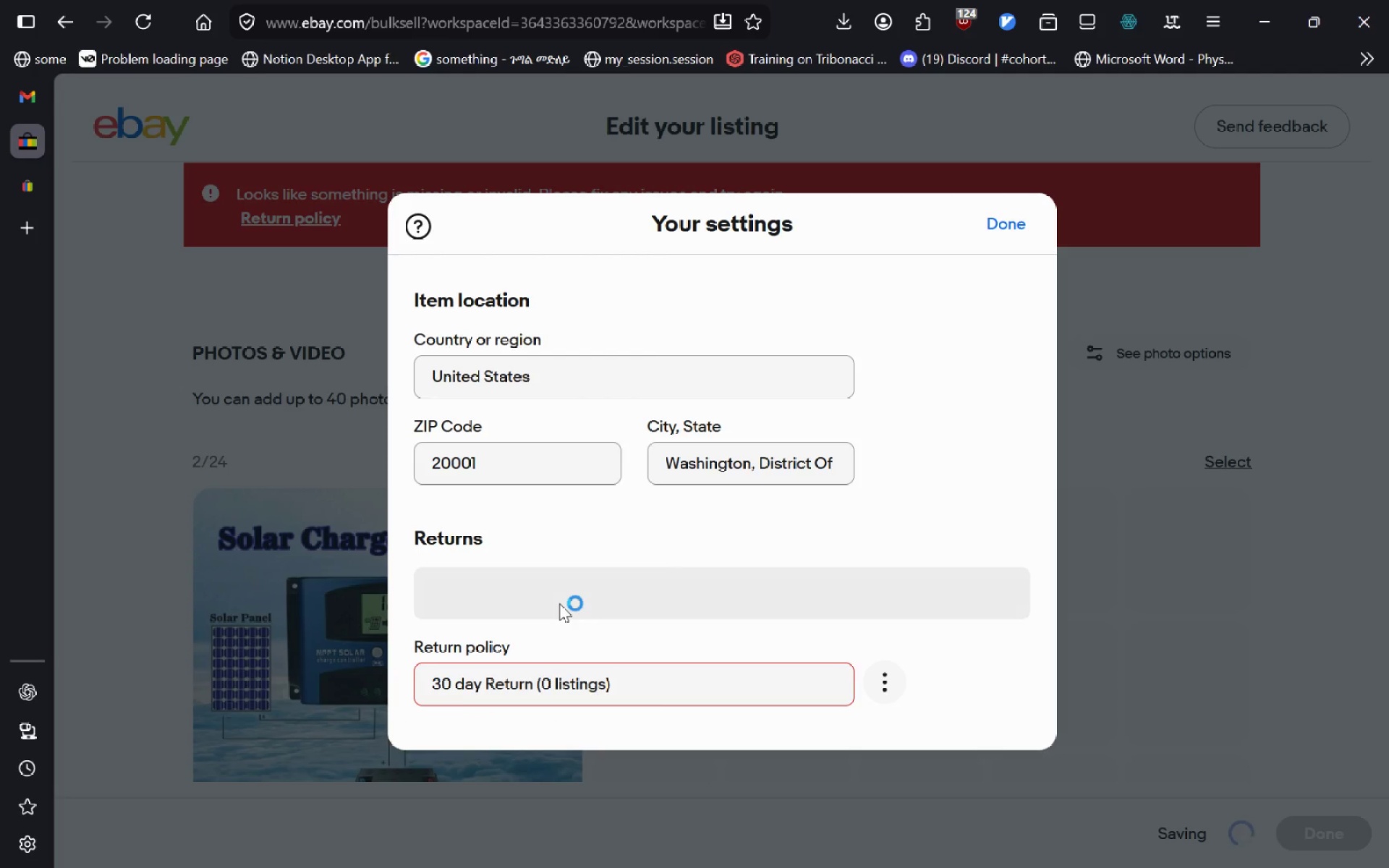 
double_click([559, 603])
 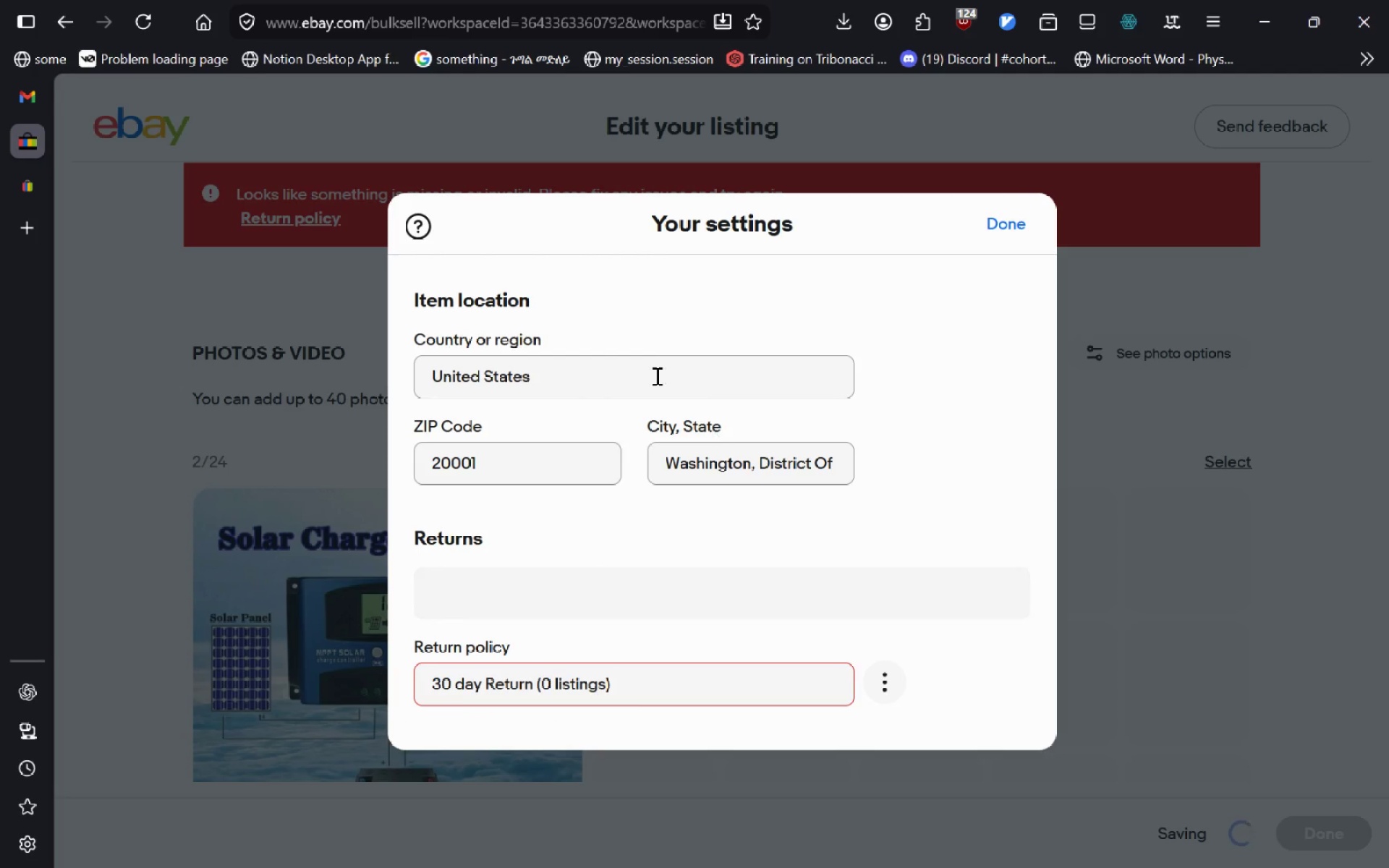 
left_click([655, 375])
 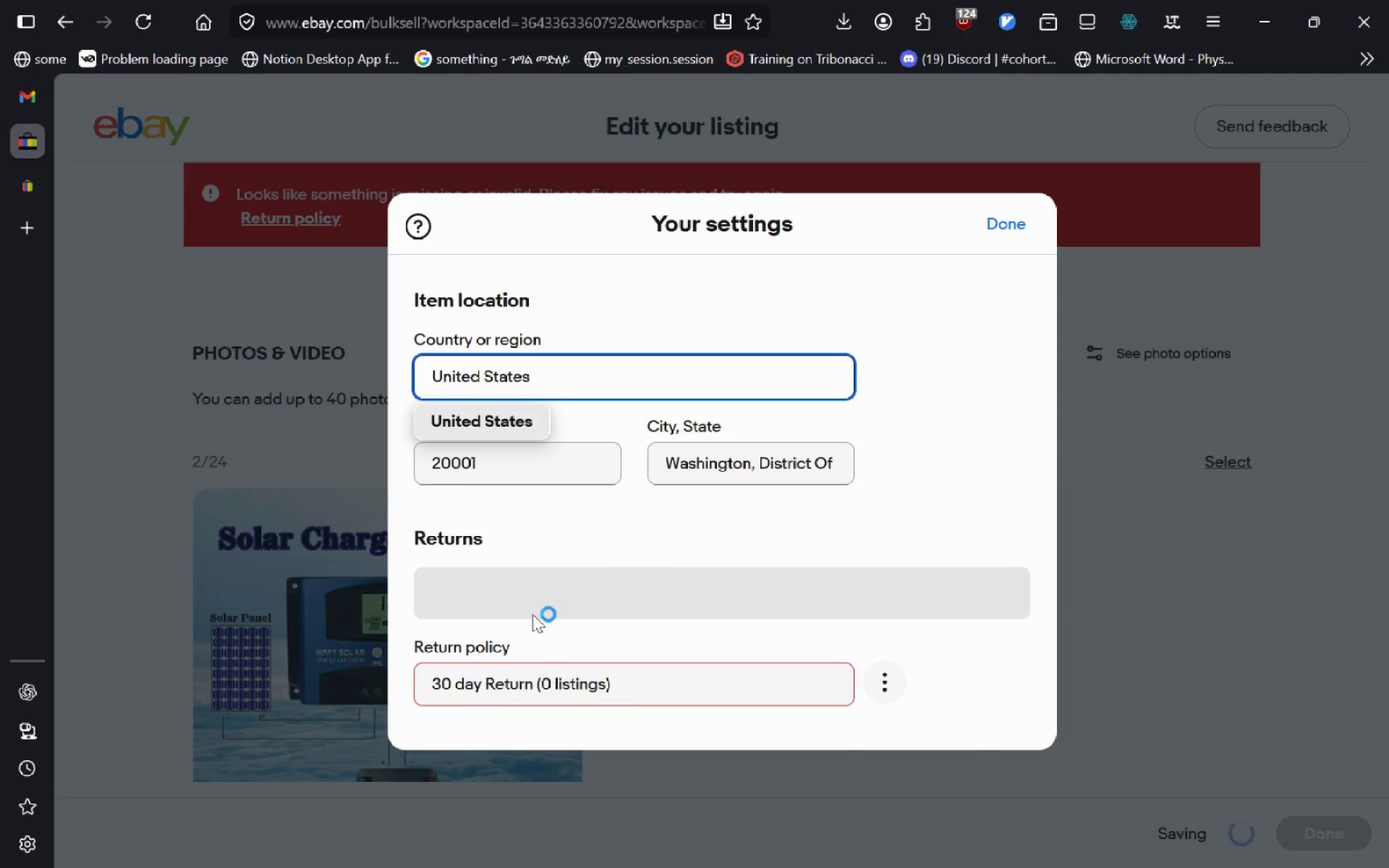 
left_click([532, 614])
 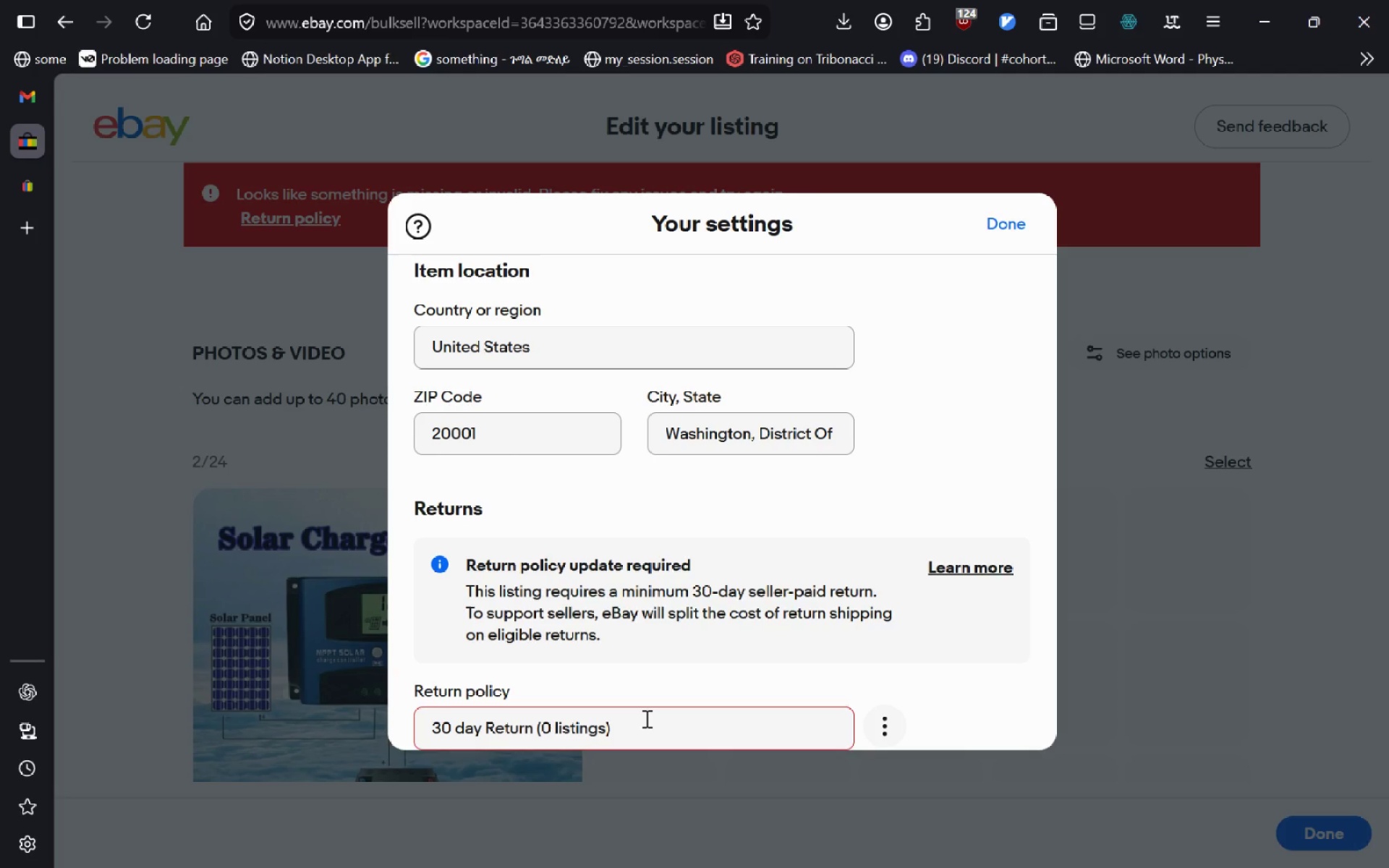 
wait(7.34)
 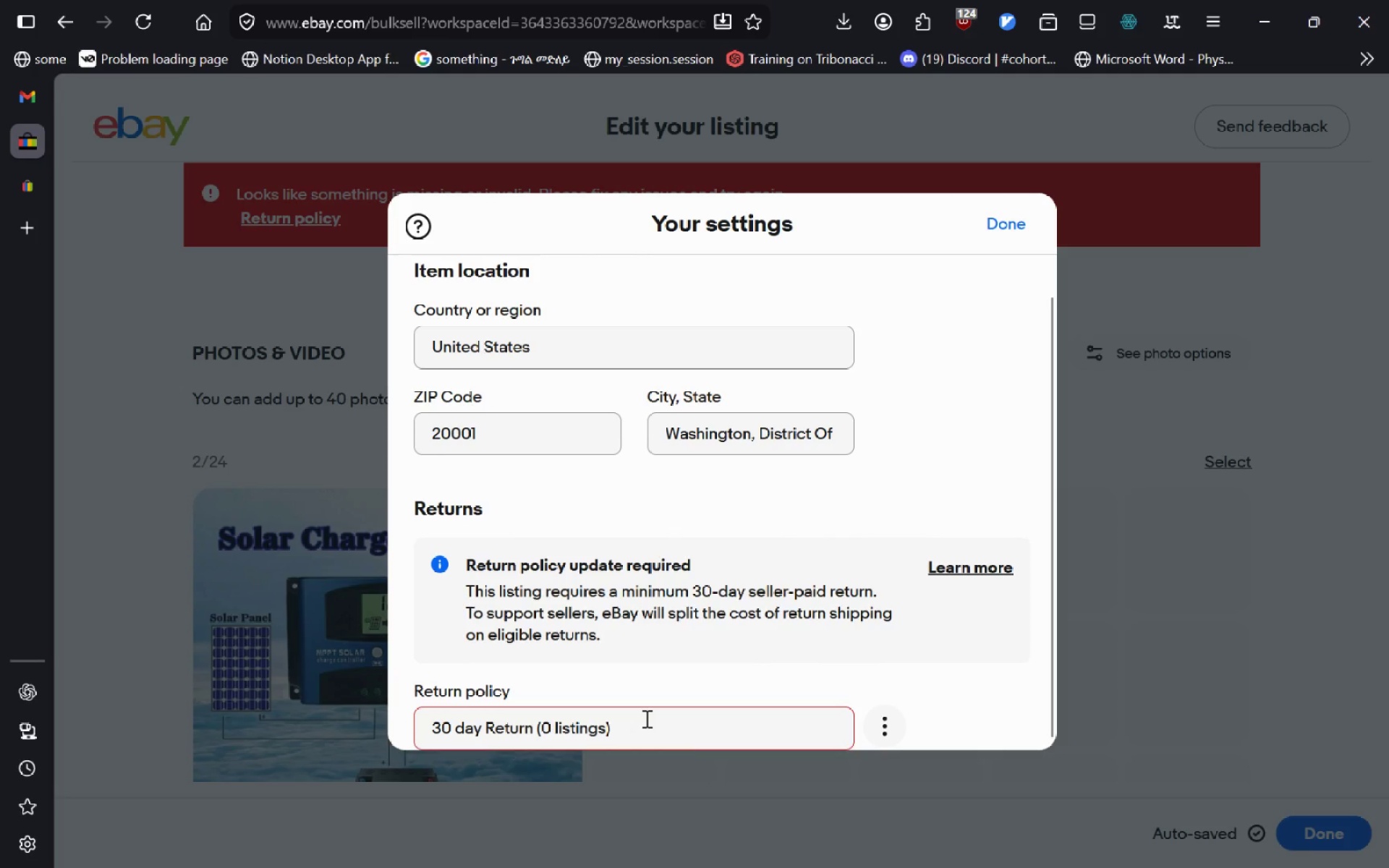 
left_click([888, 733])
 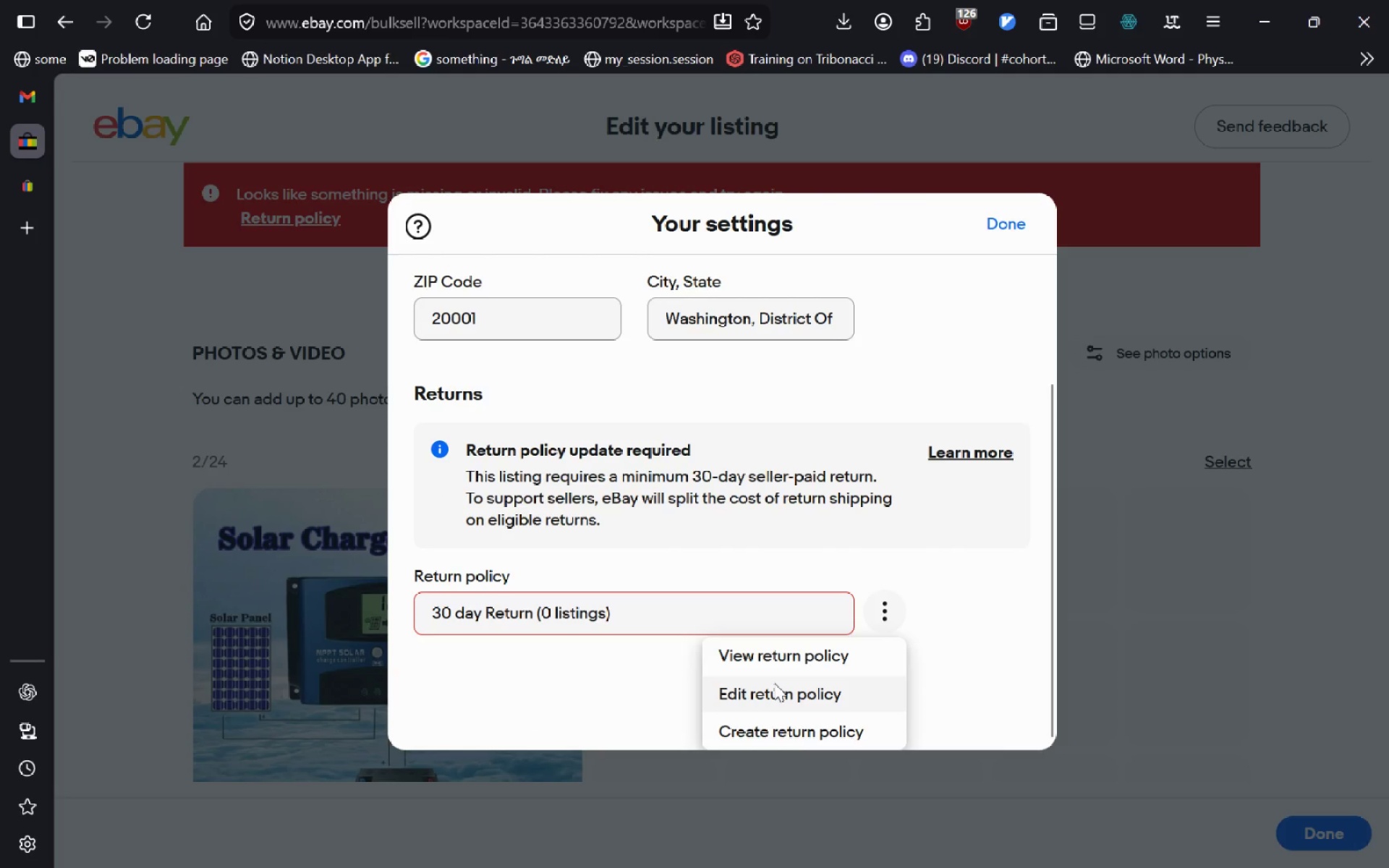 
left_click([774, 683])
 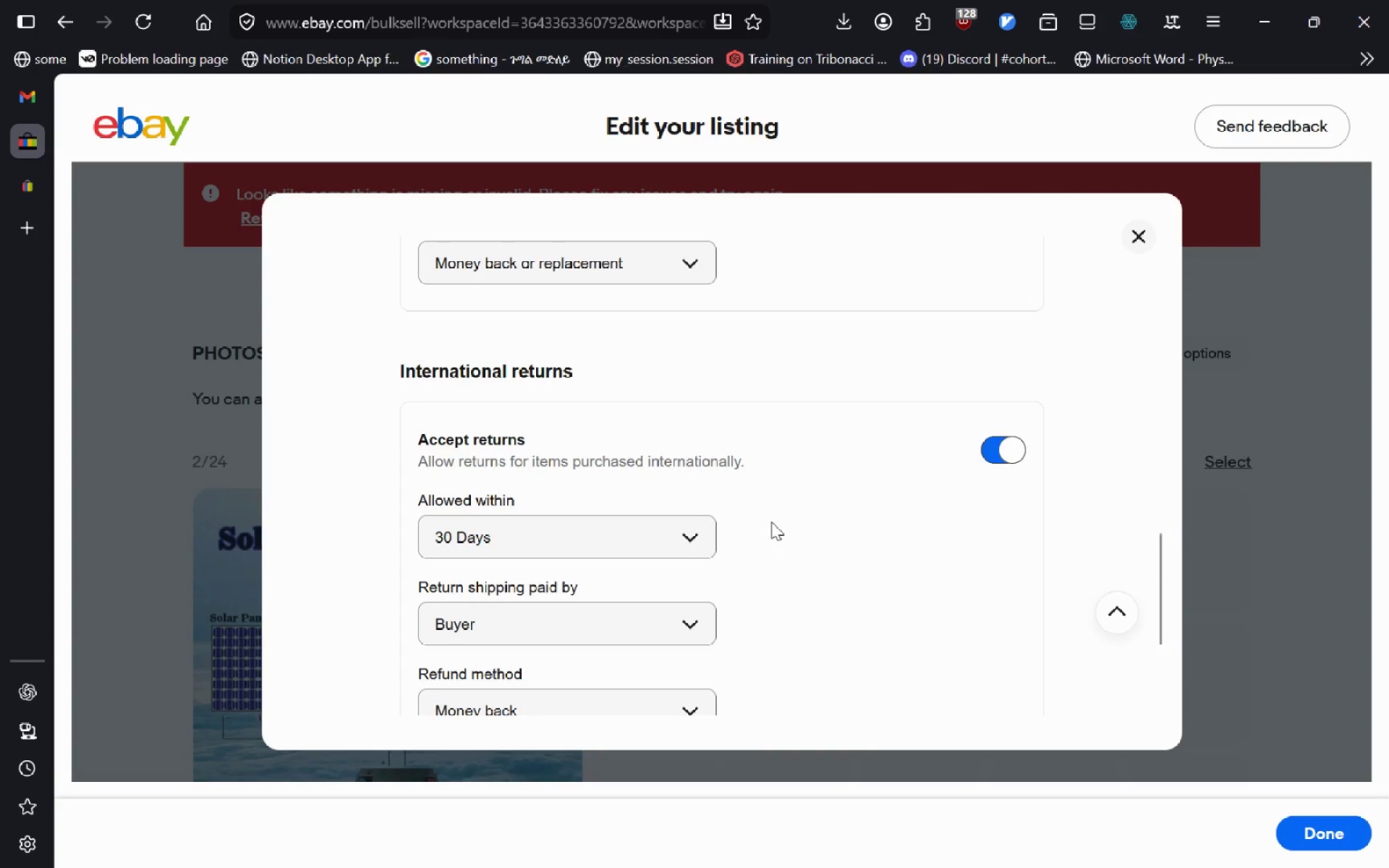 
wait(5.03)
 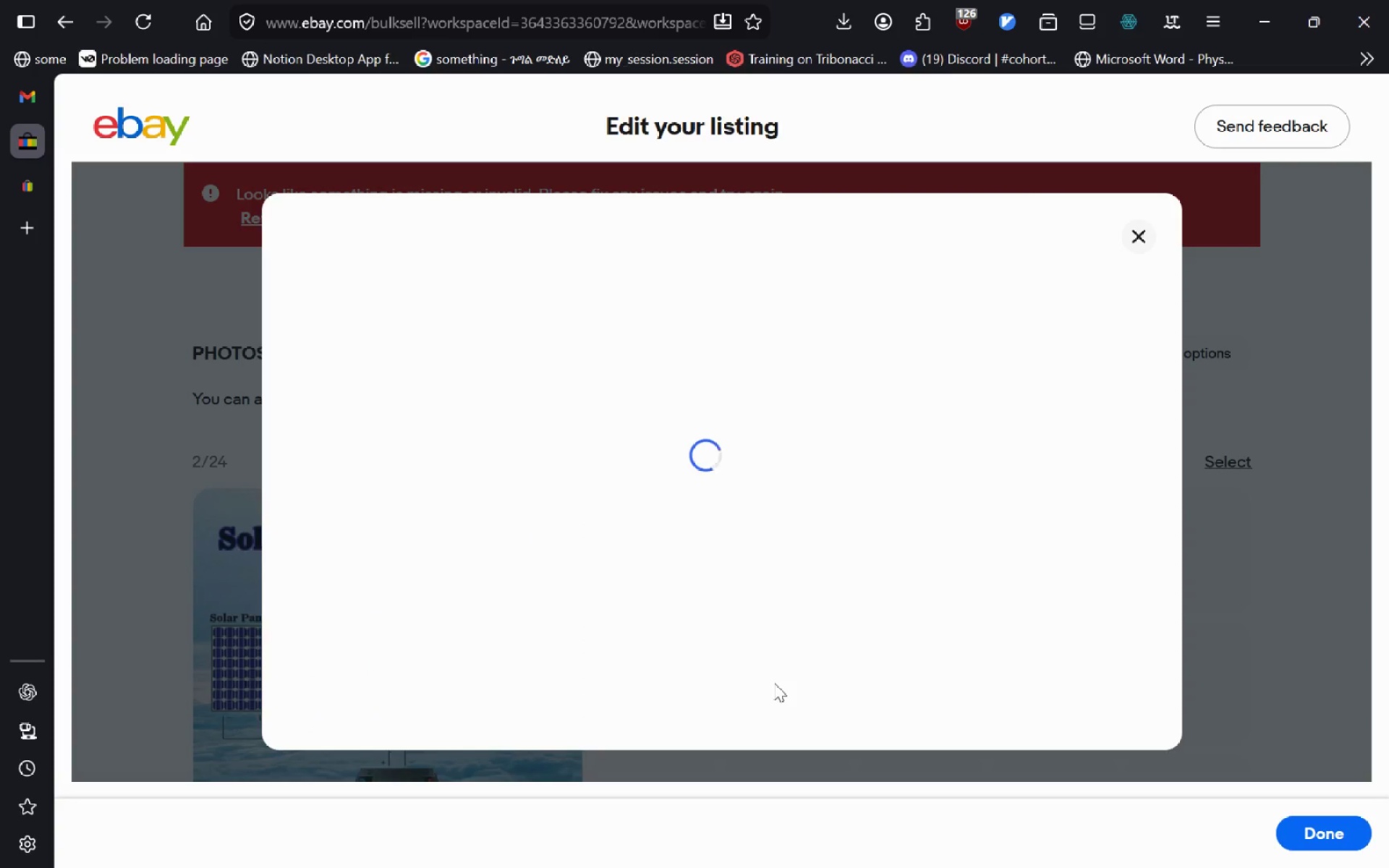 
left_click([679, 468])
 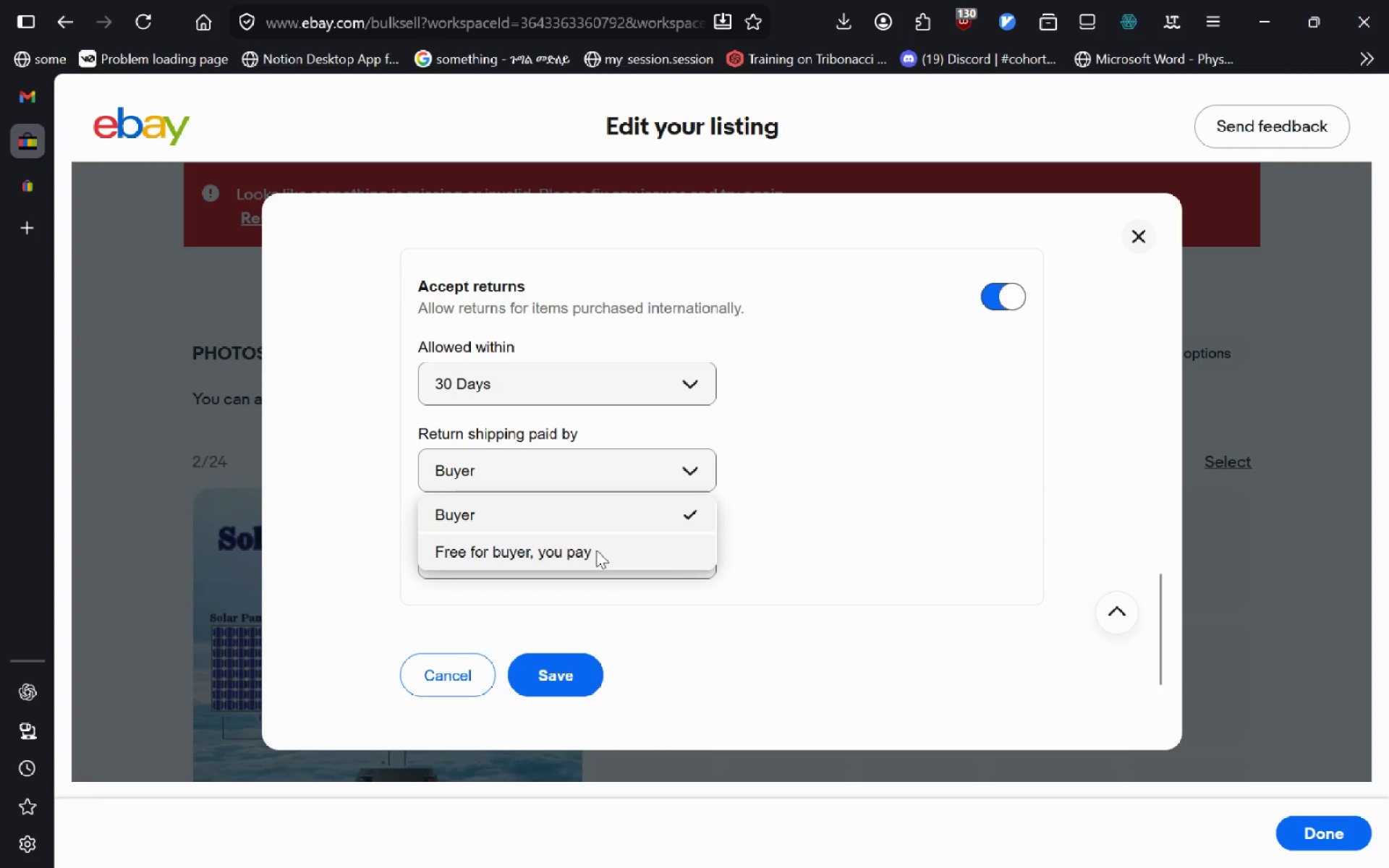 
left_click([596, 550])
 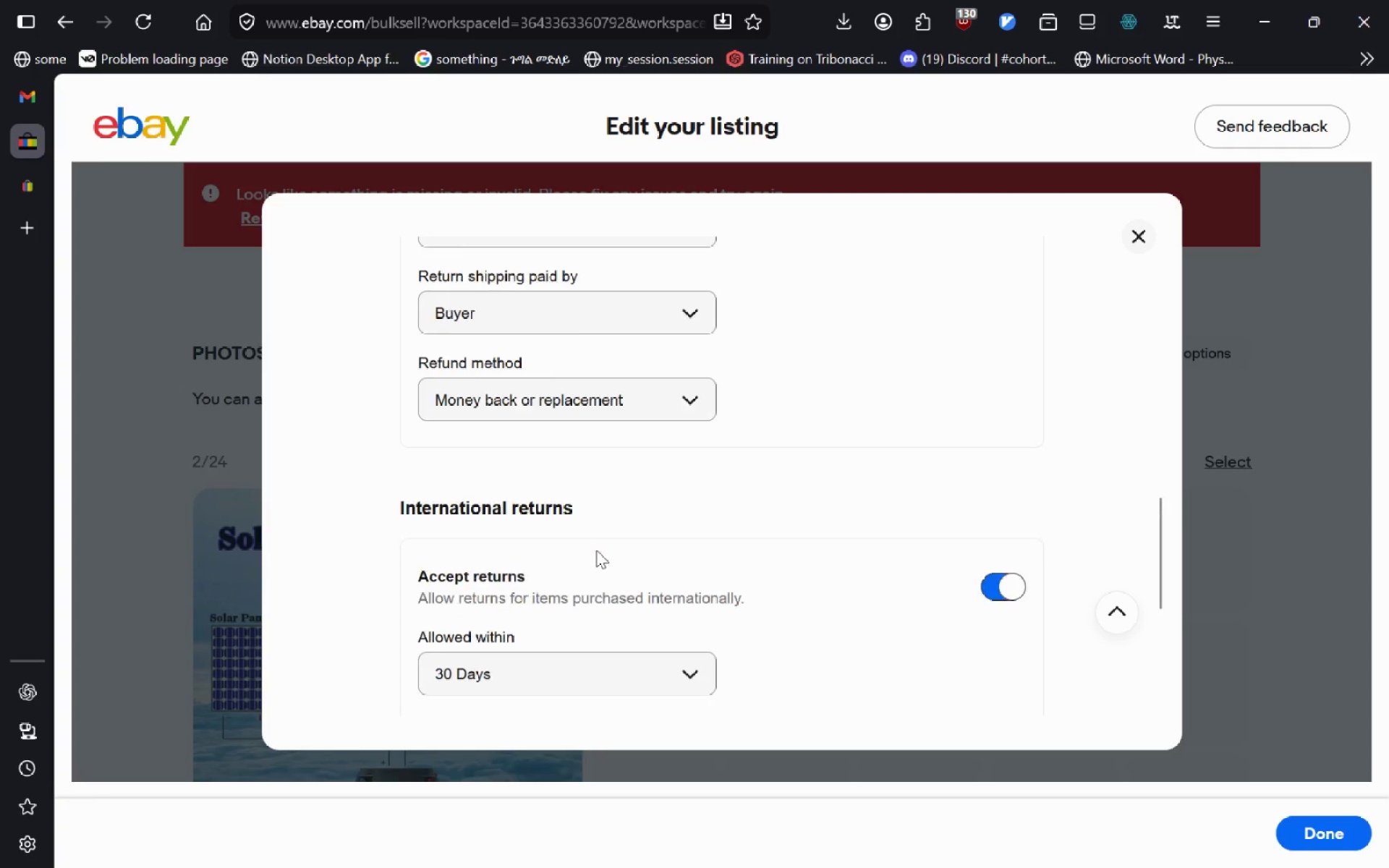 
left_click([620, 333])
 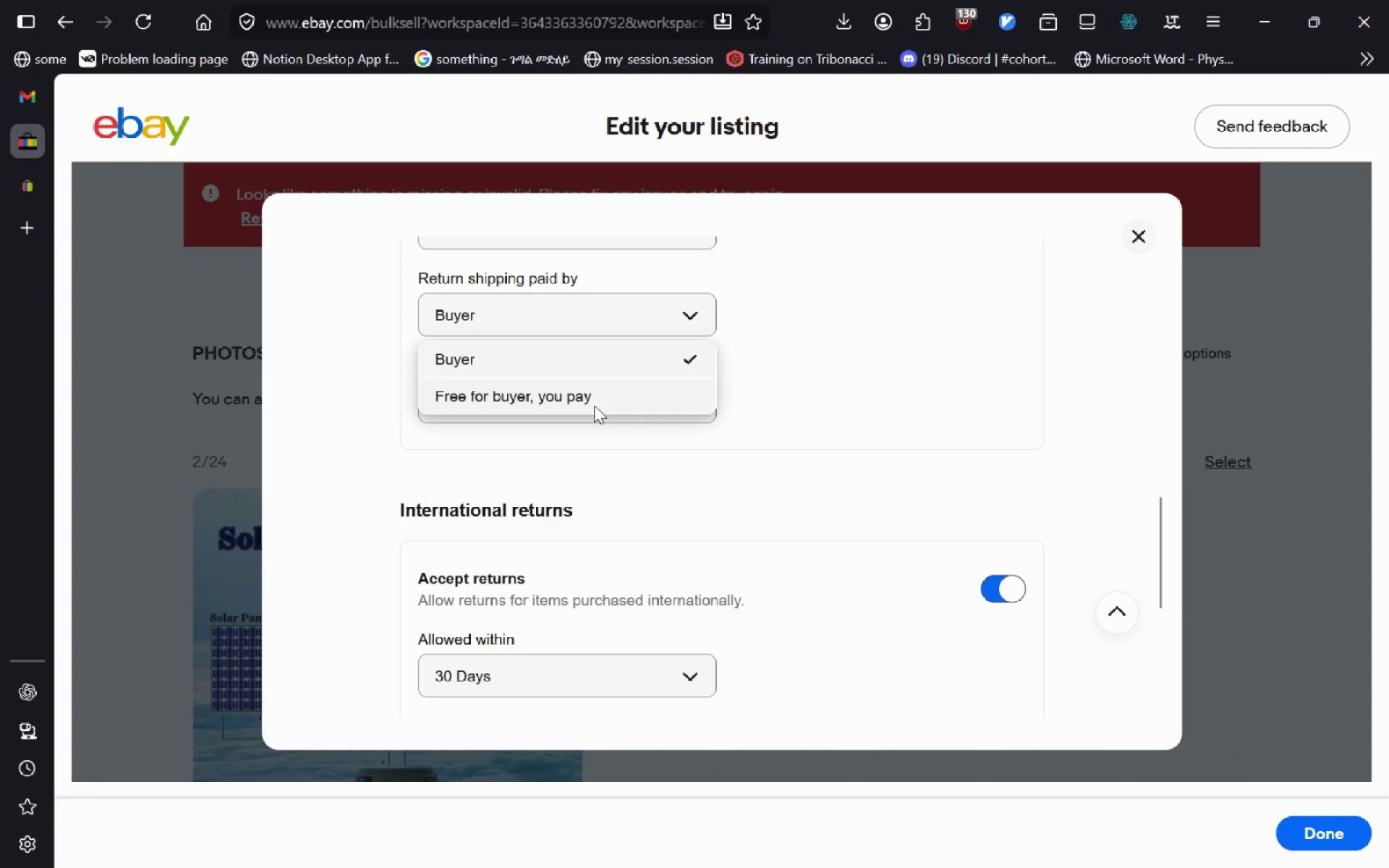 
left_click([594, 405])
 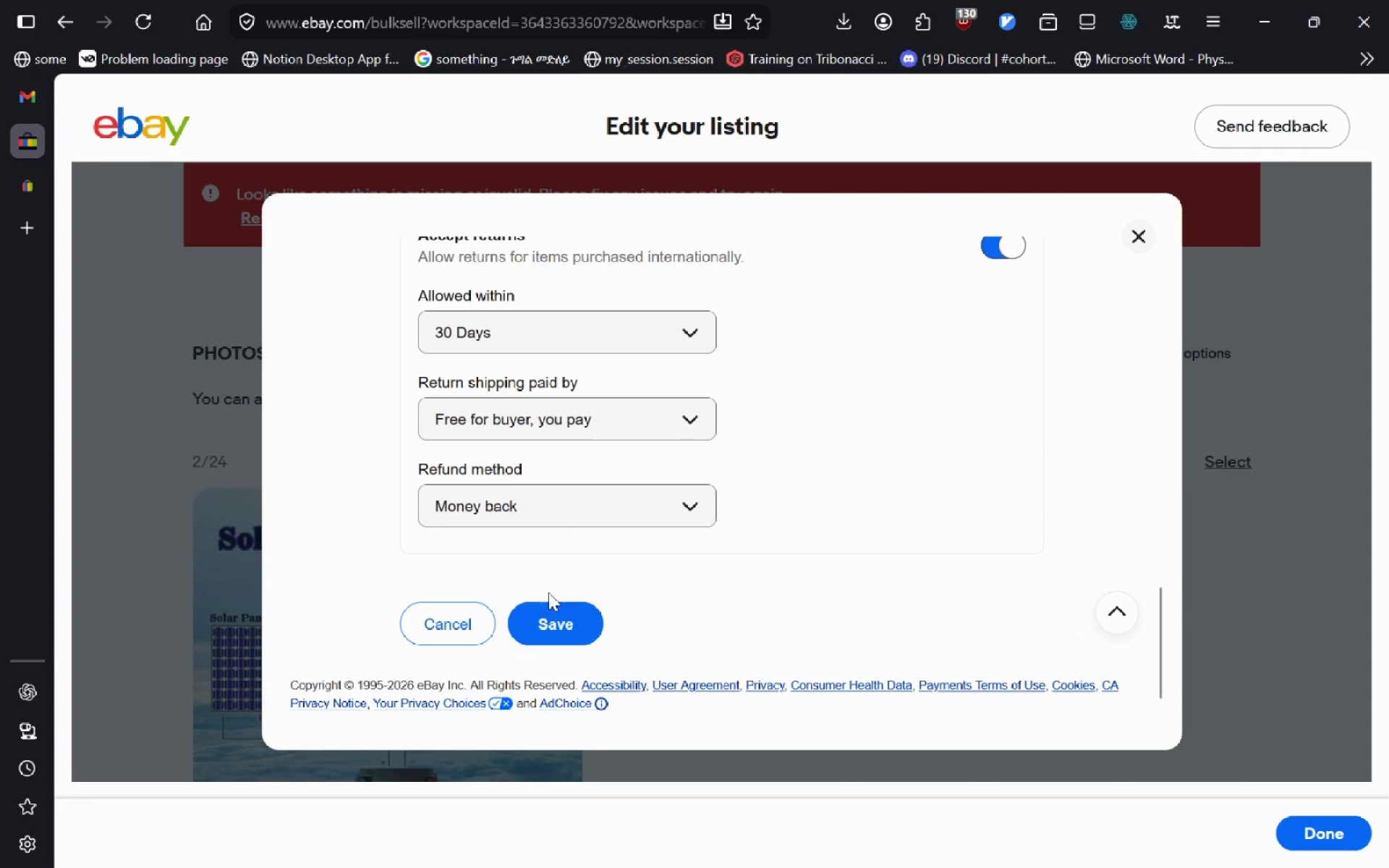 
left_click([548, 618])
 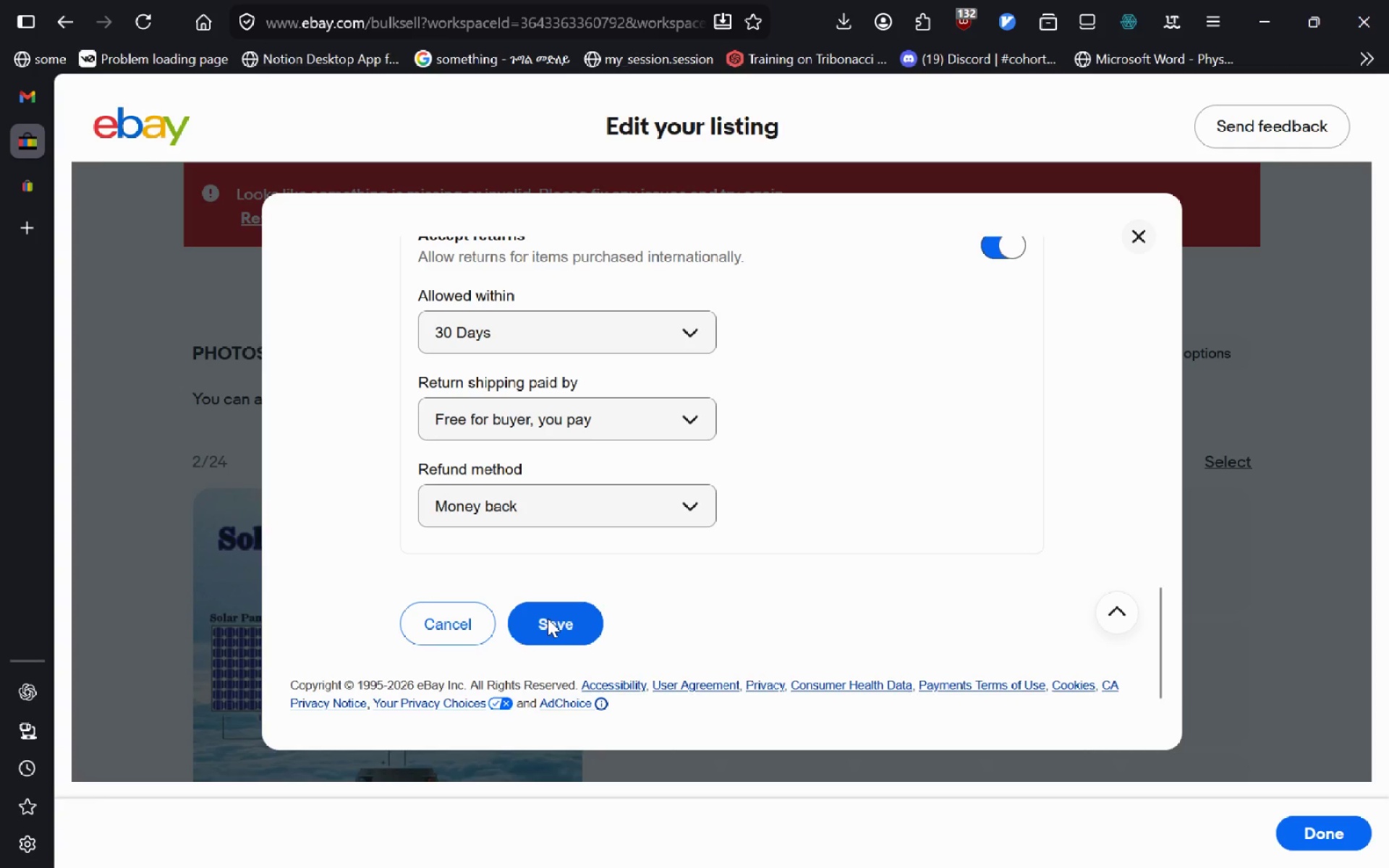 
left_click([560, 618])
 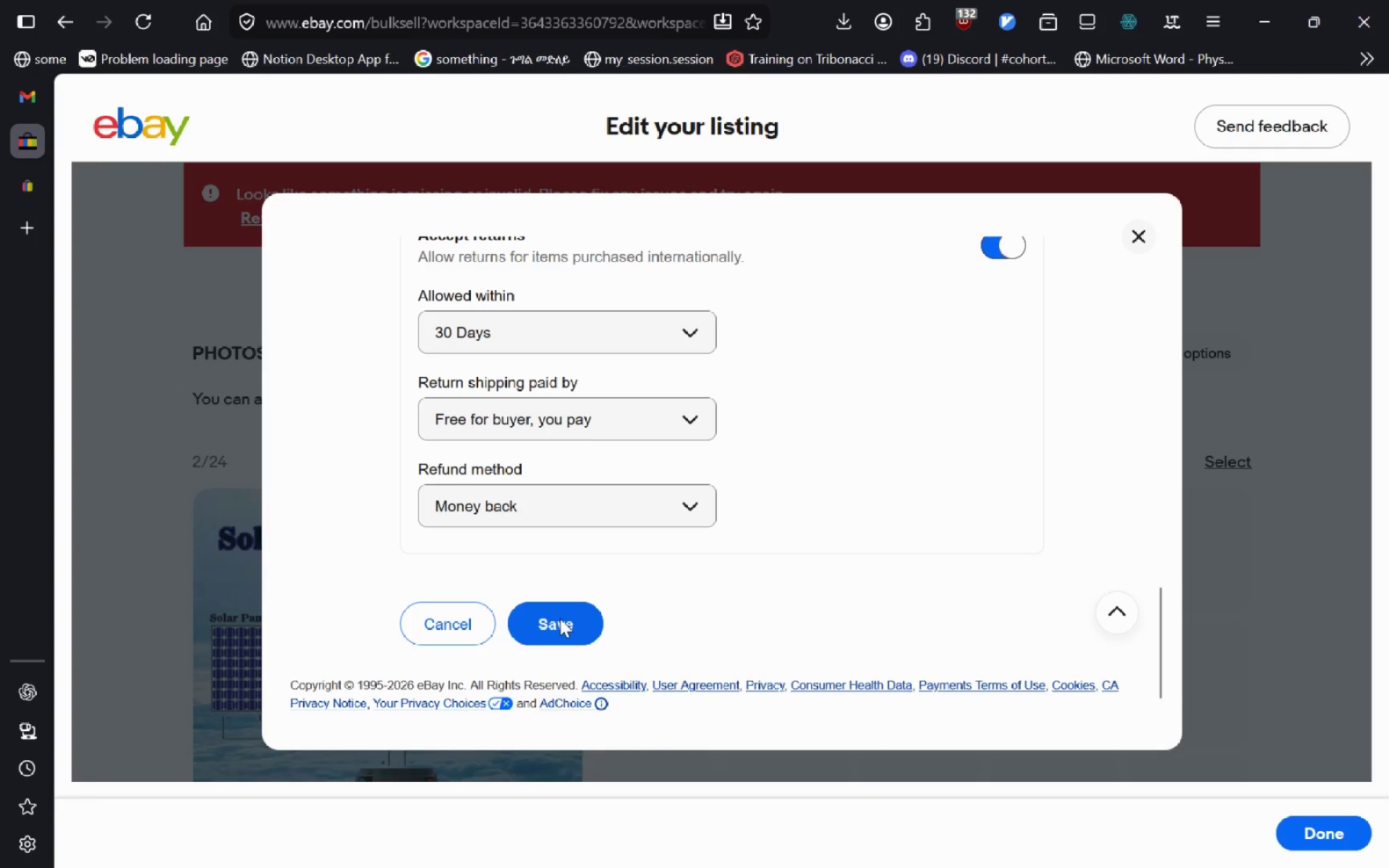 
left_click([560, 618])
 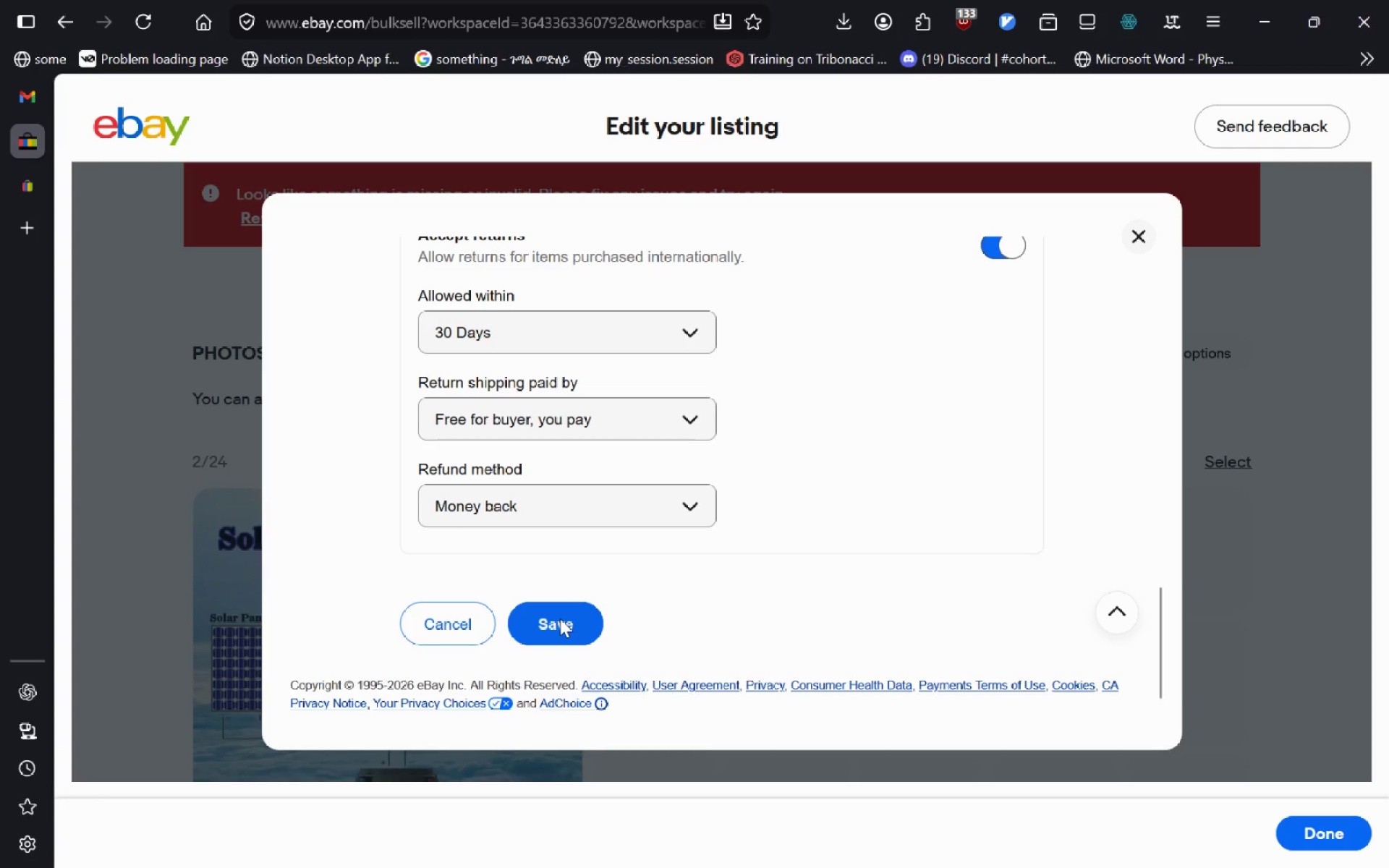 
left_click([560, 618])
 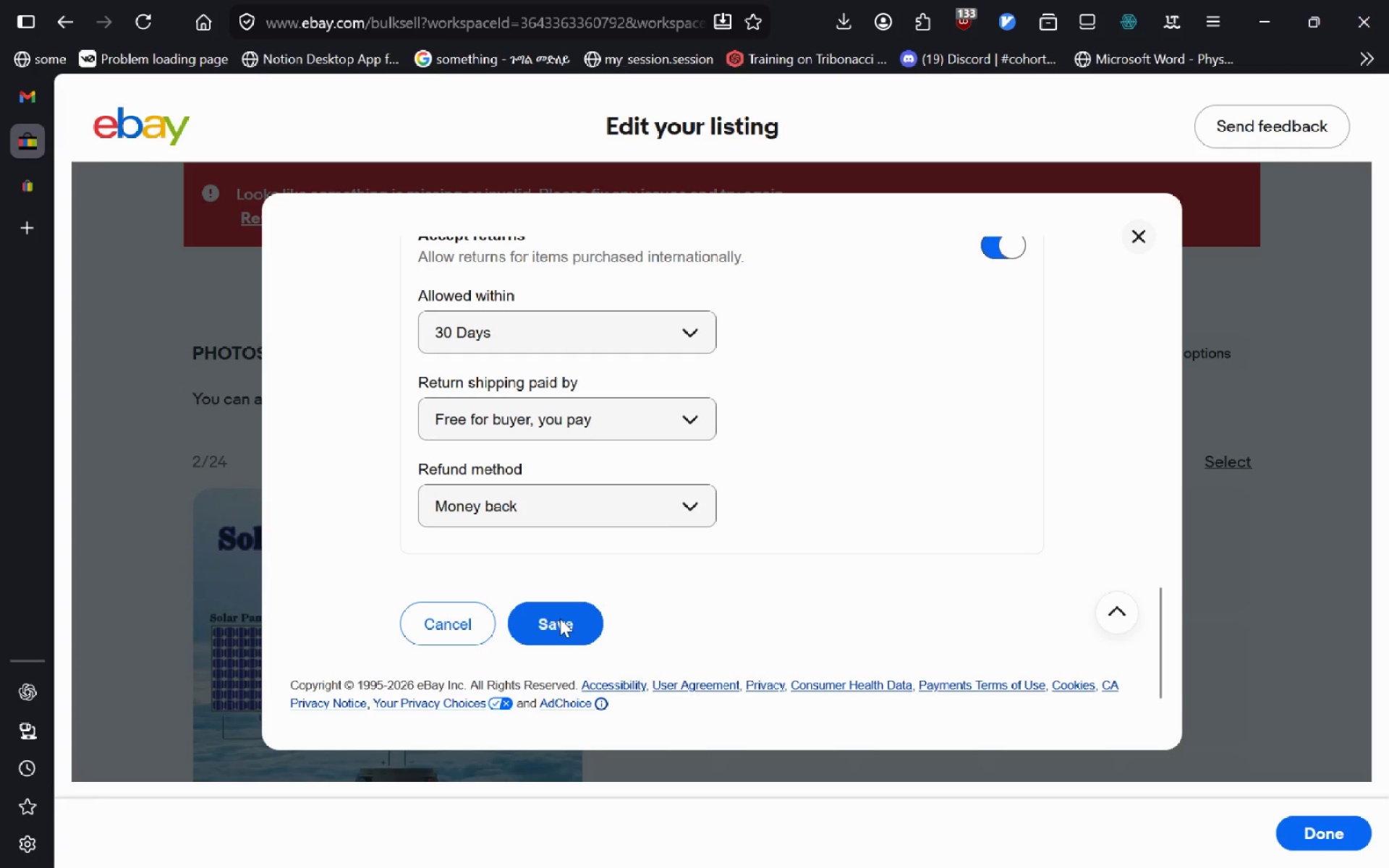 
left_click([560, 618])
 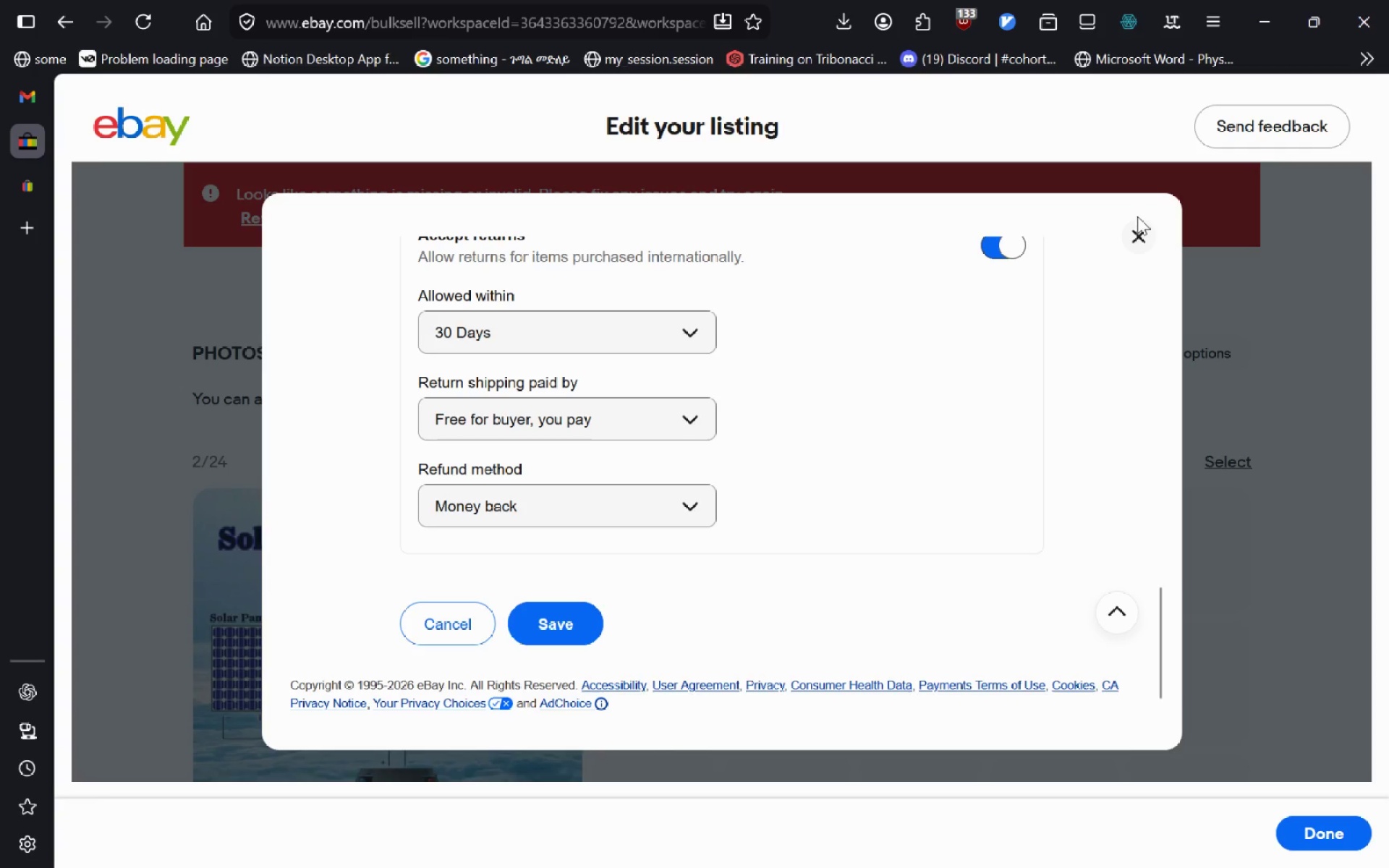 
left_click([1138, 234])
 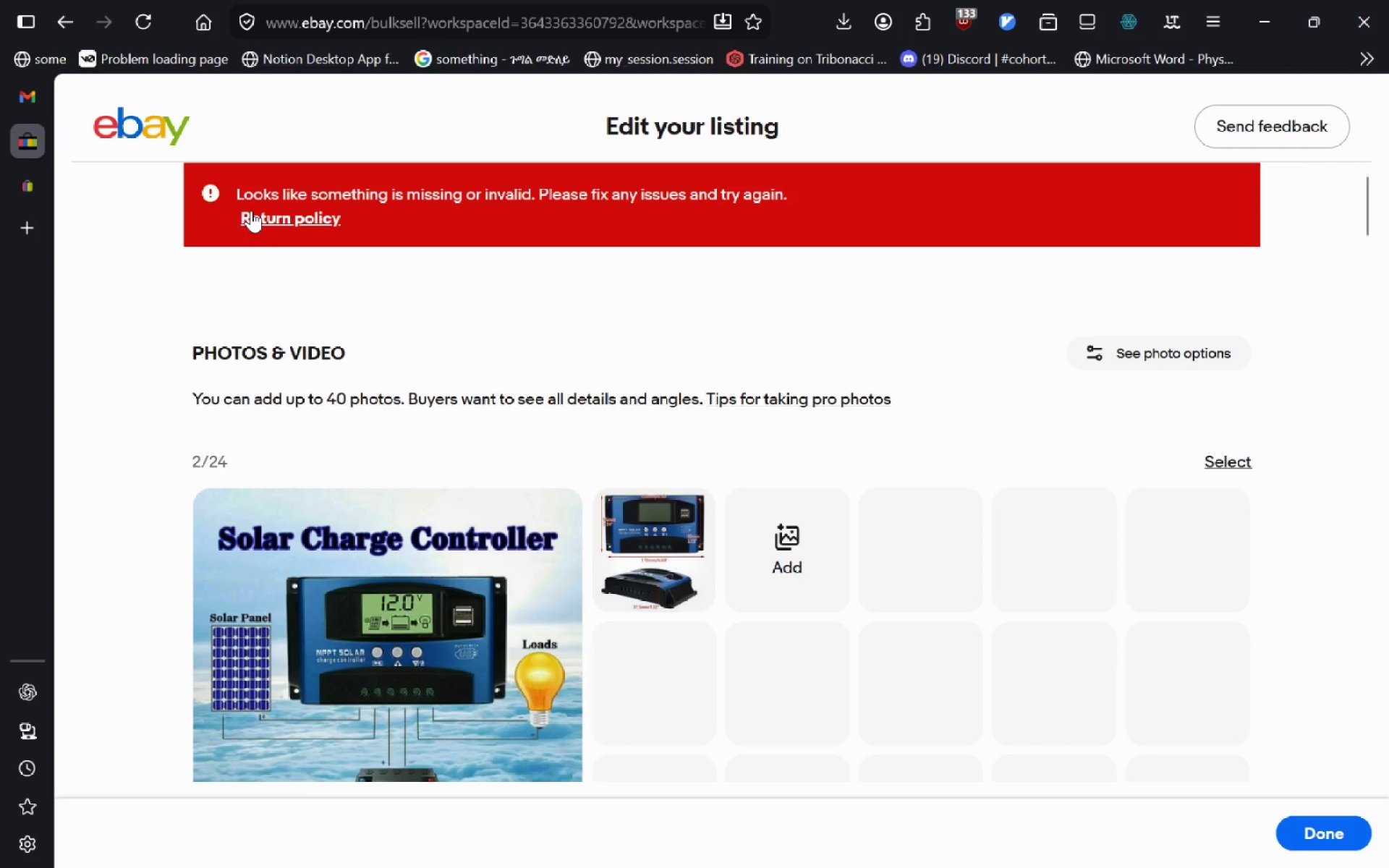 
left_click([250, 210])
 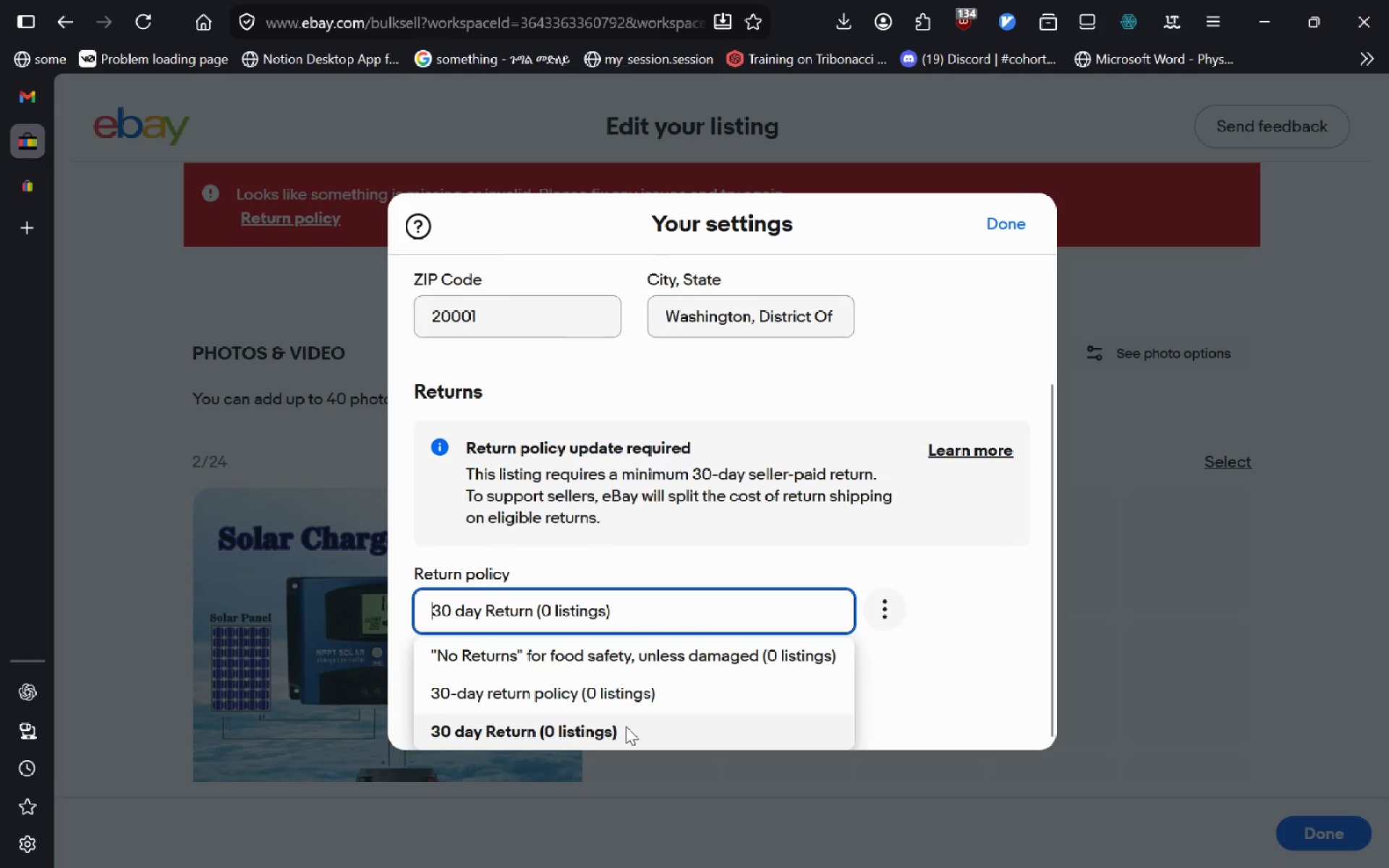 
double_click([625, 729])
 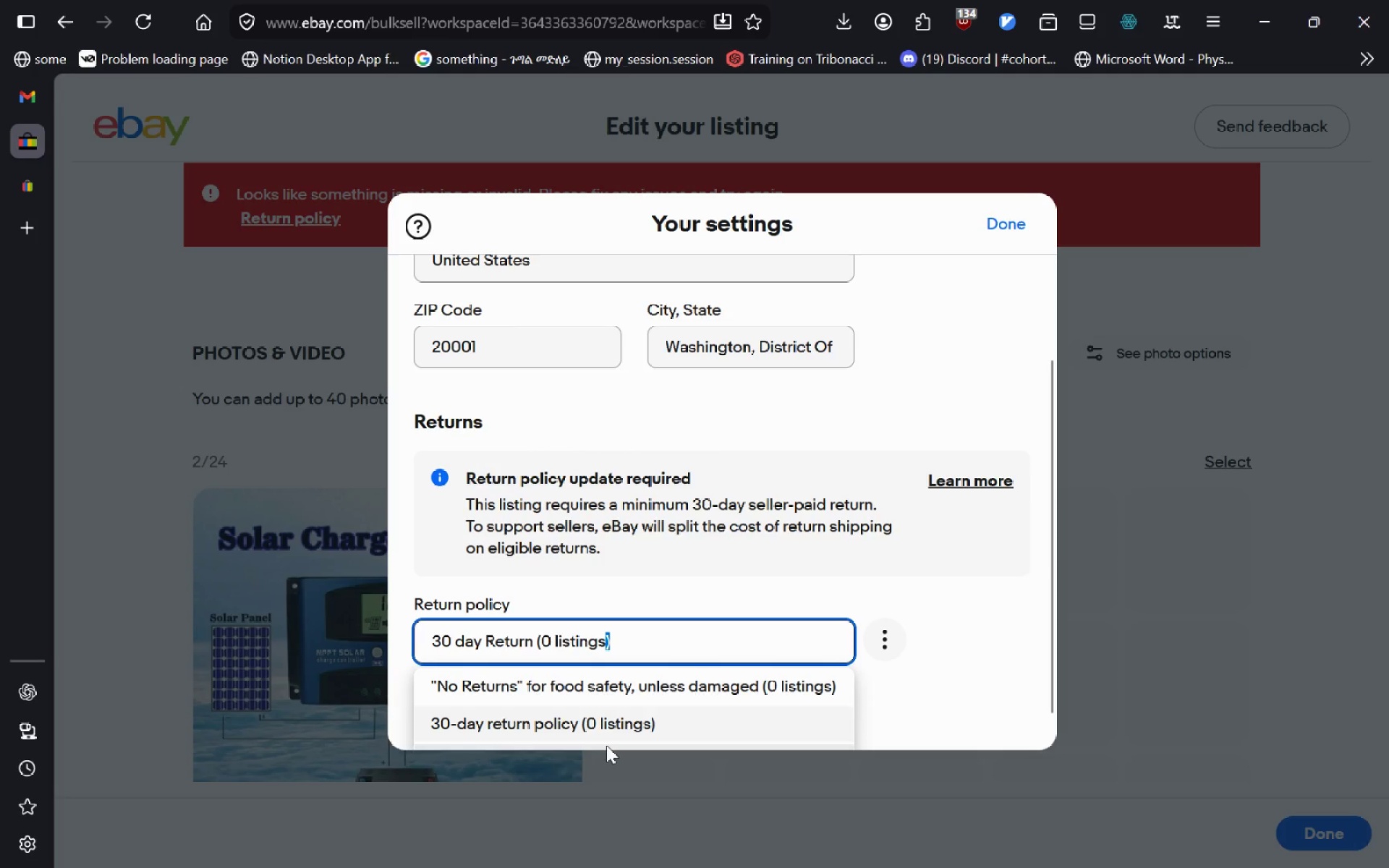 
left_click([624, 703])
 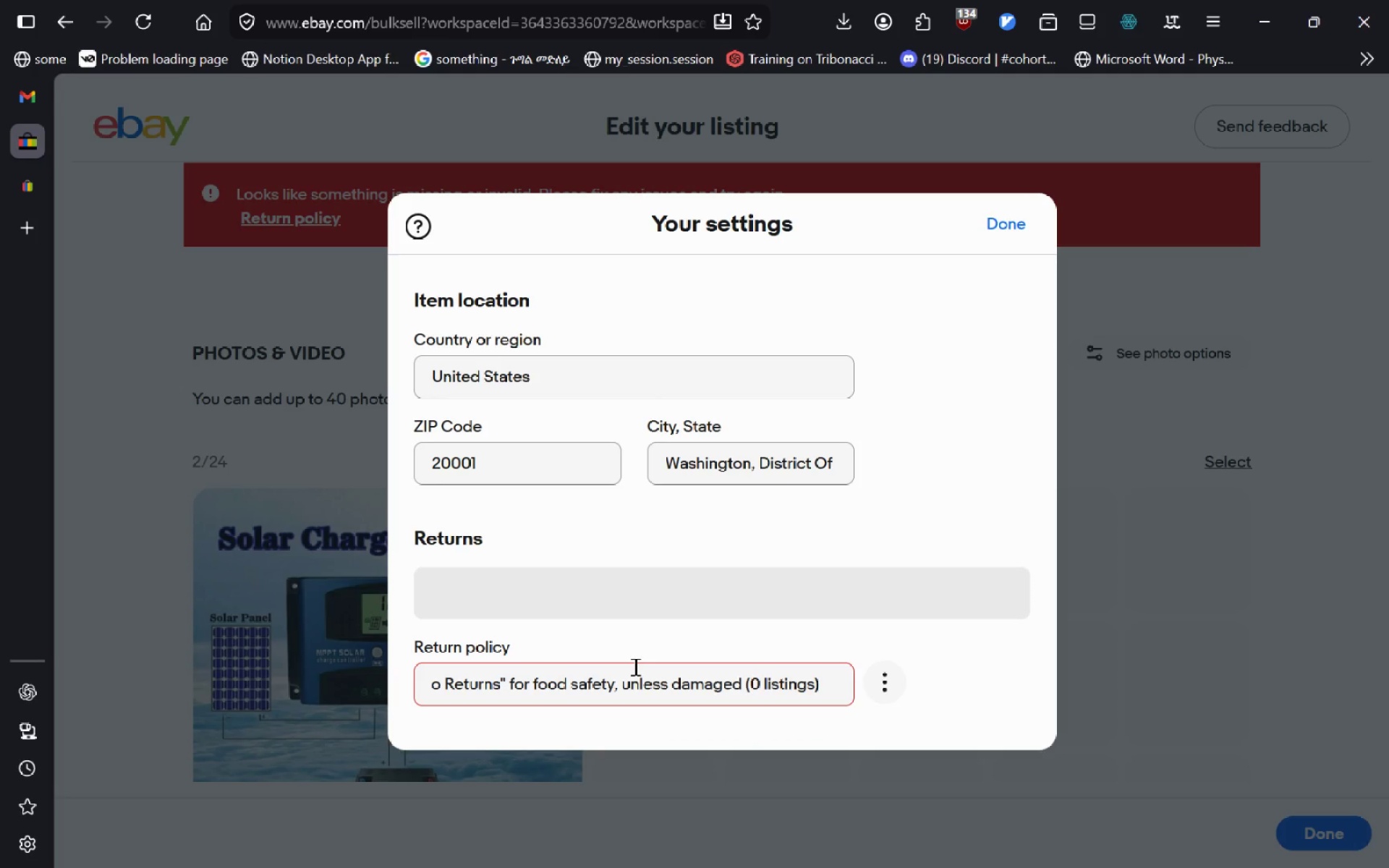 
left_click([634, 666])
 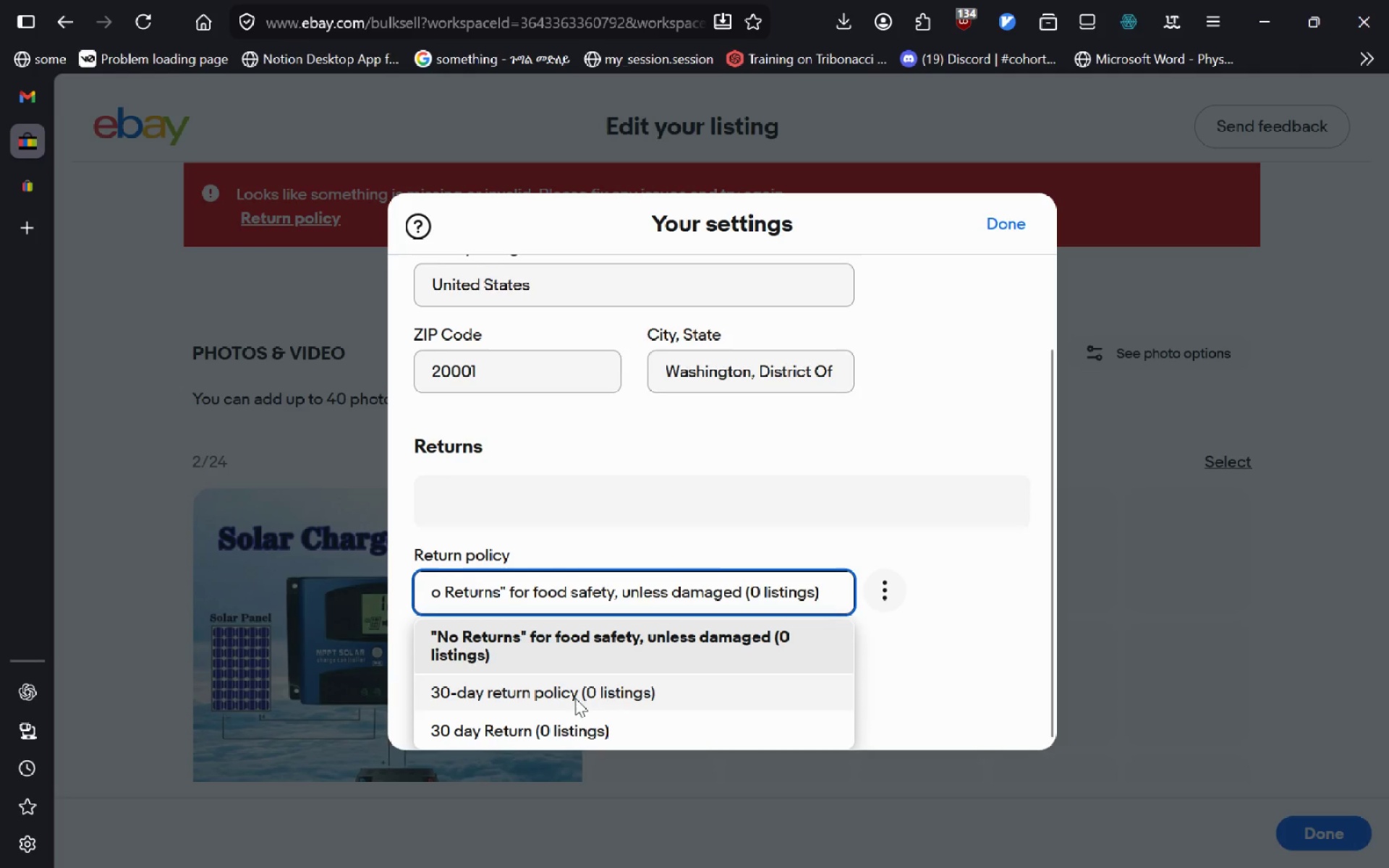 
left_click([575, 698])
 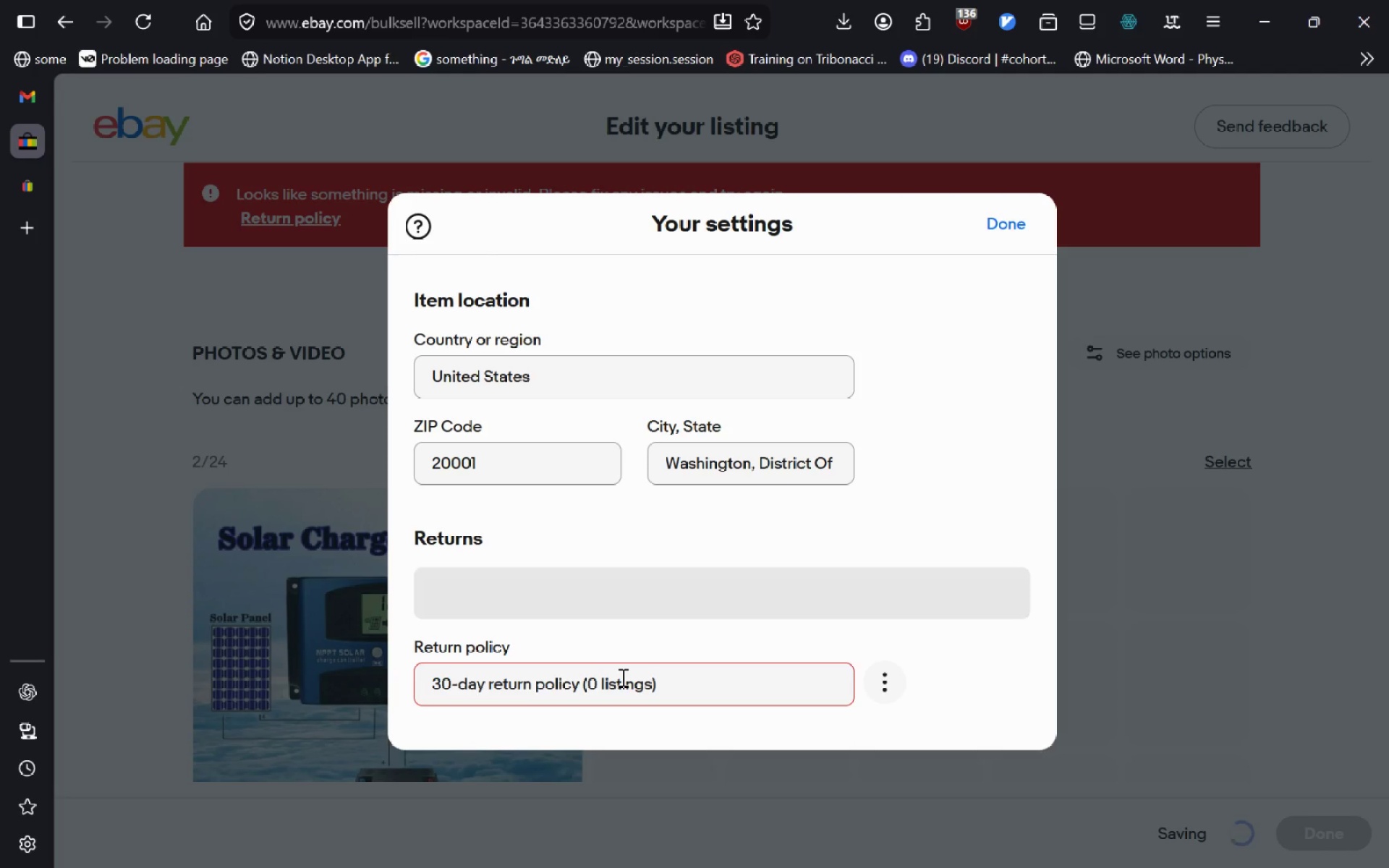 
left_click([621, 677])
 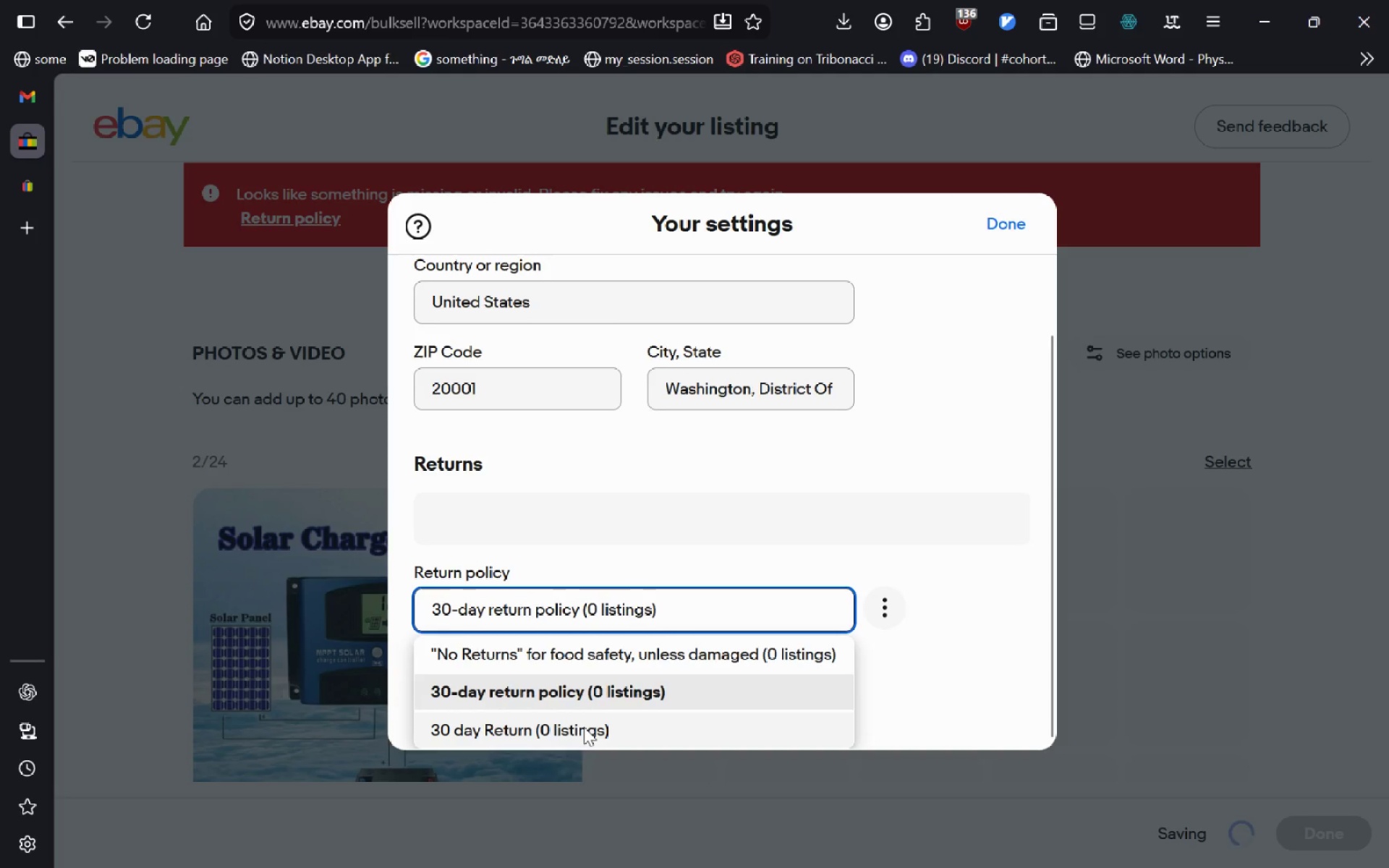 
left_click([574, 738])
 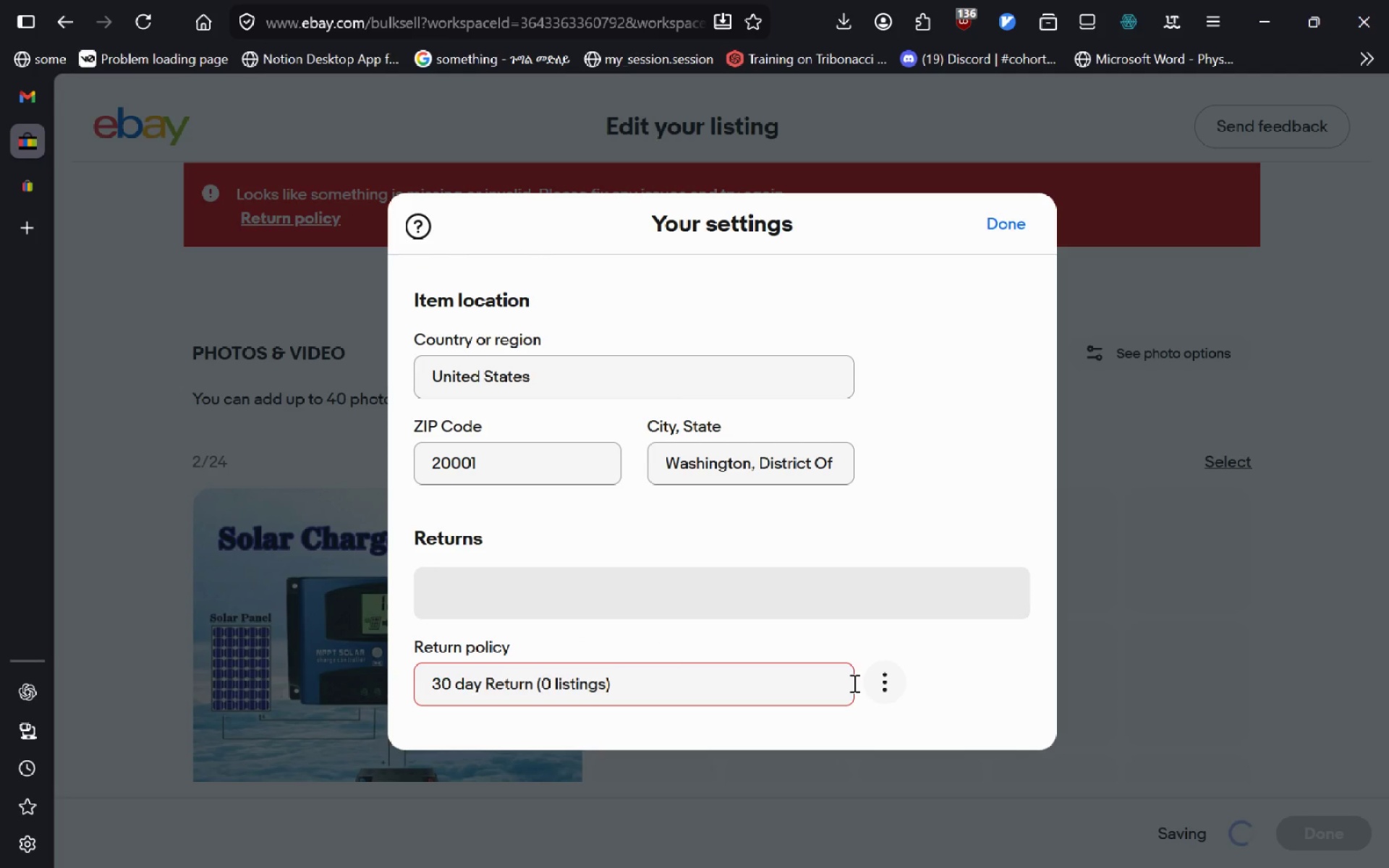 
left_click([875, 683])
 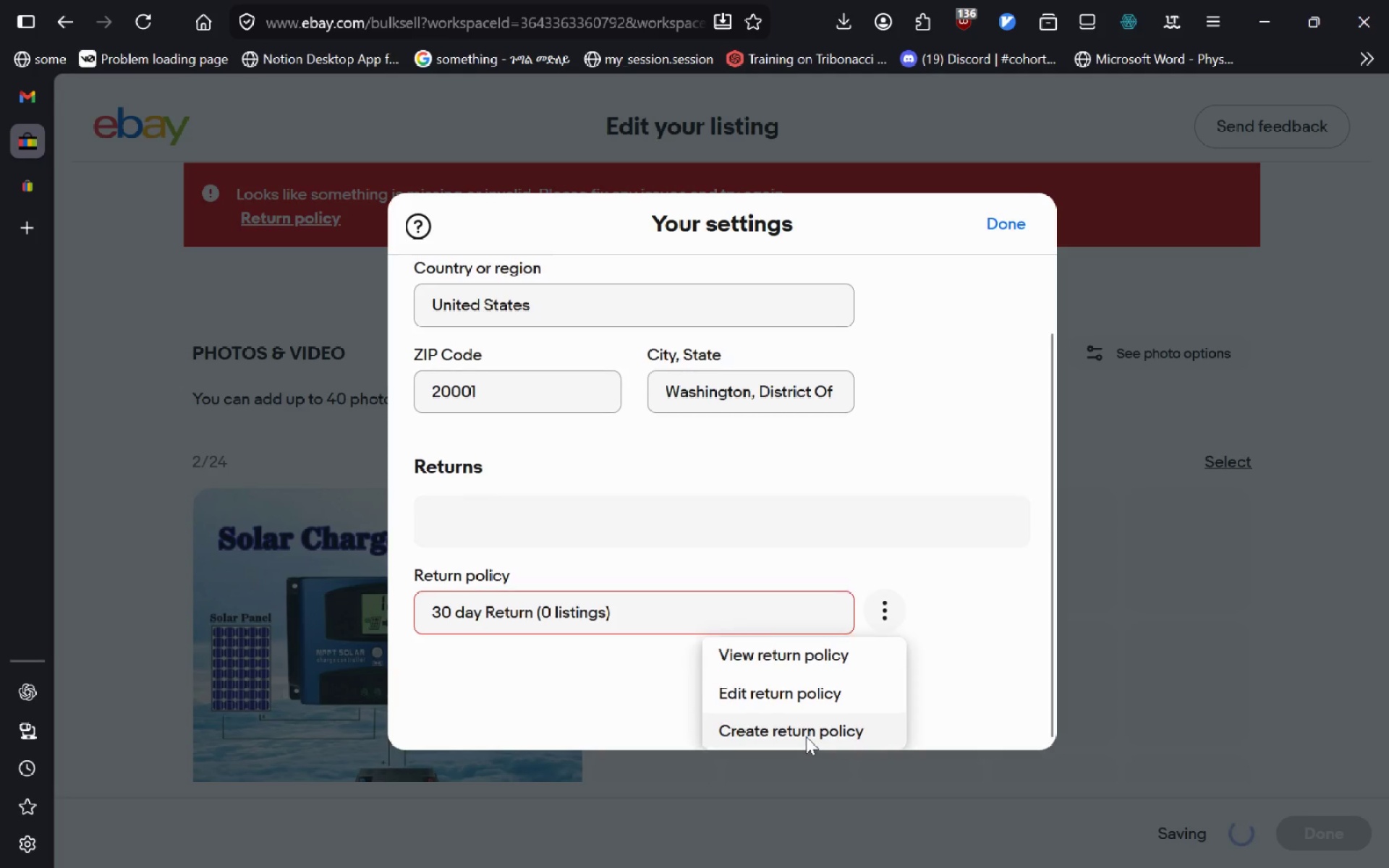 
left_click([811, 697])
 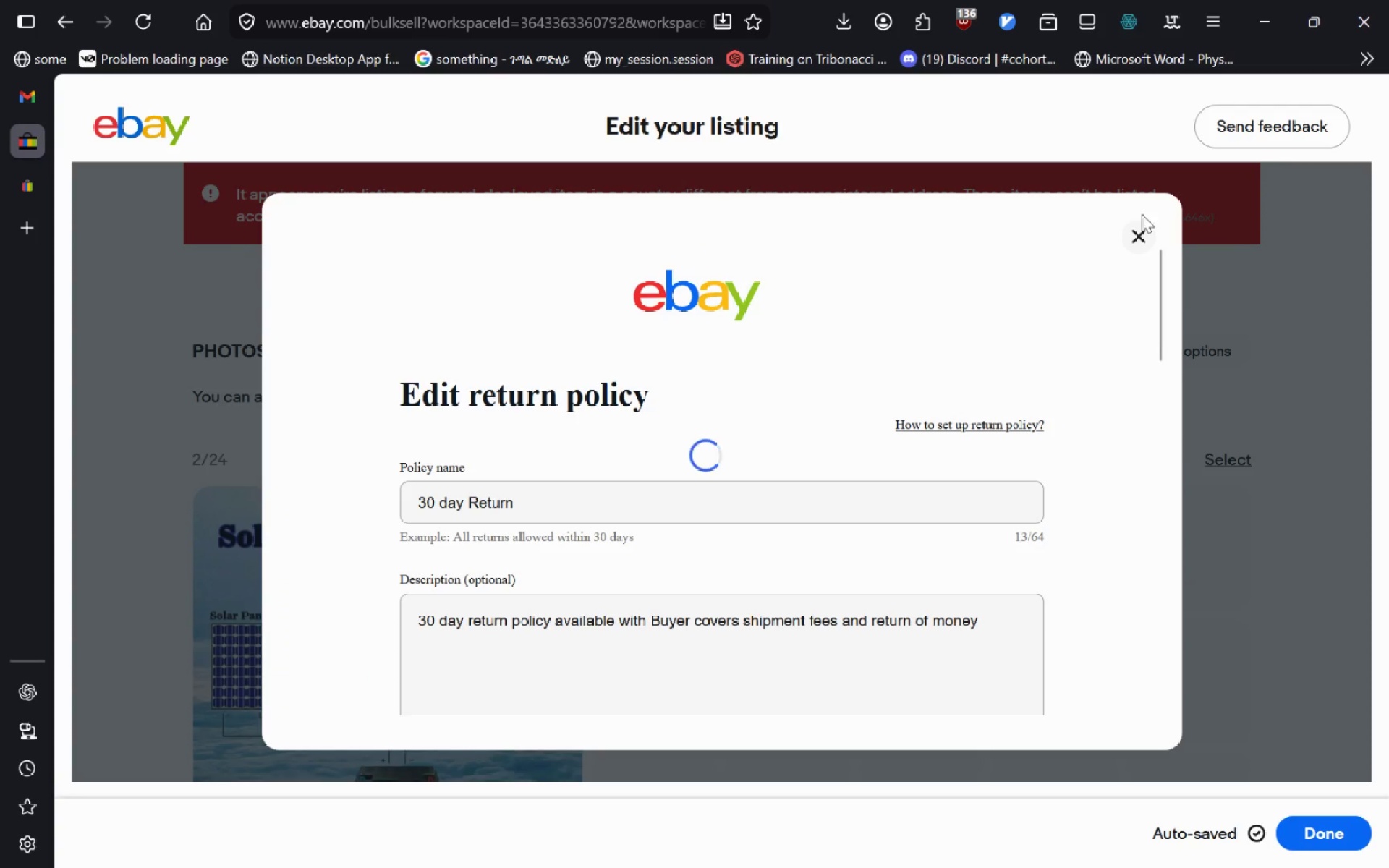 
left_click([1129, 241])
 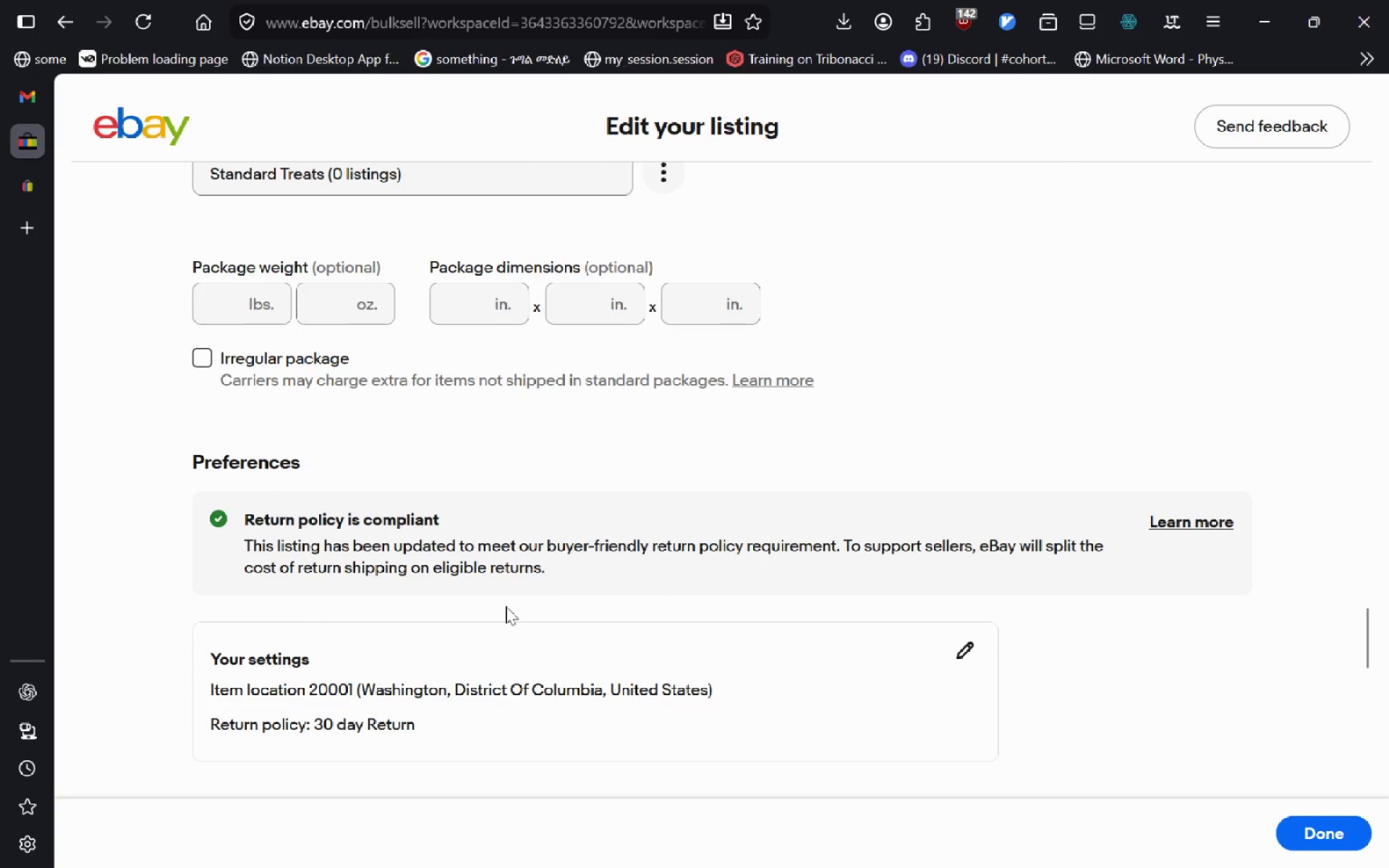 
wait(16.03)
 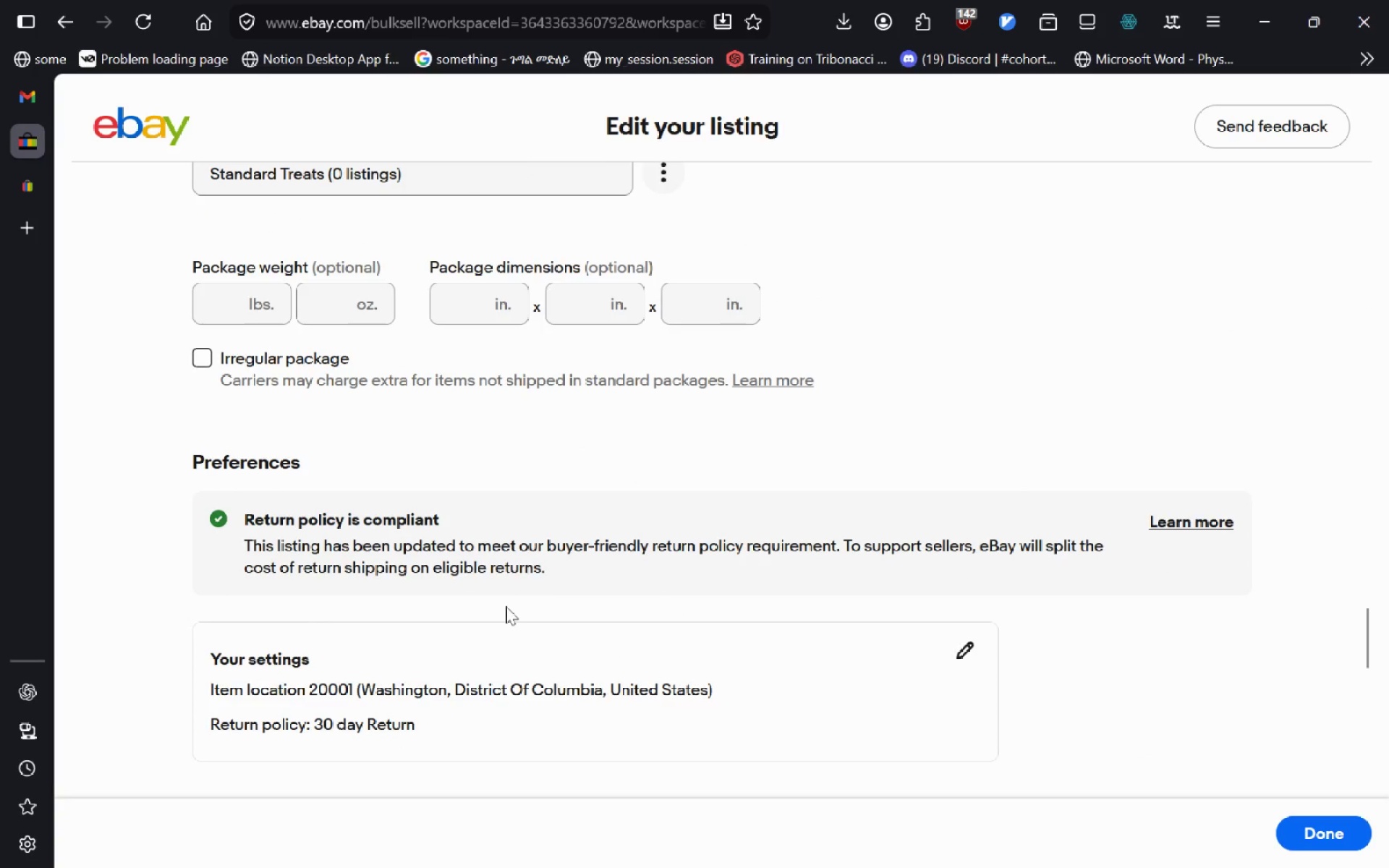 
left_click([969, 506])
 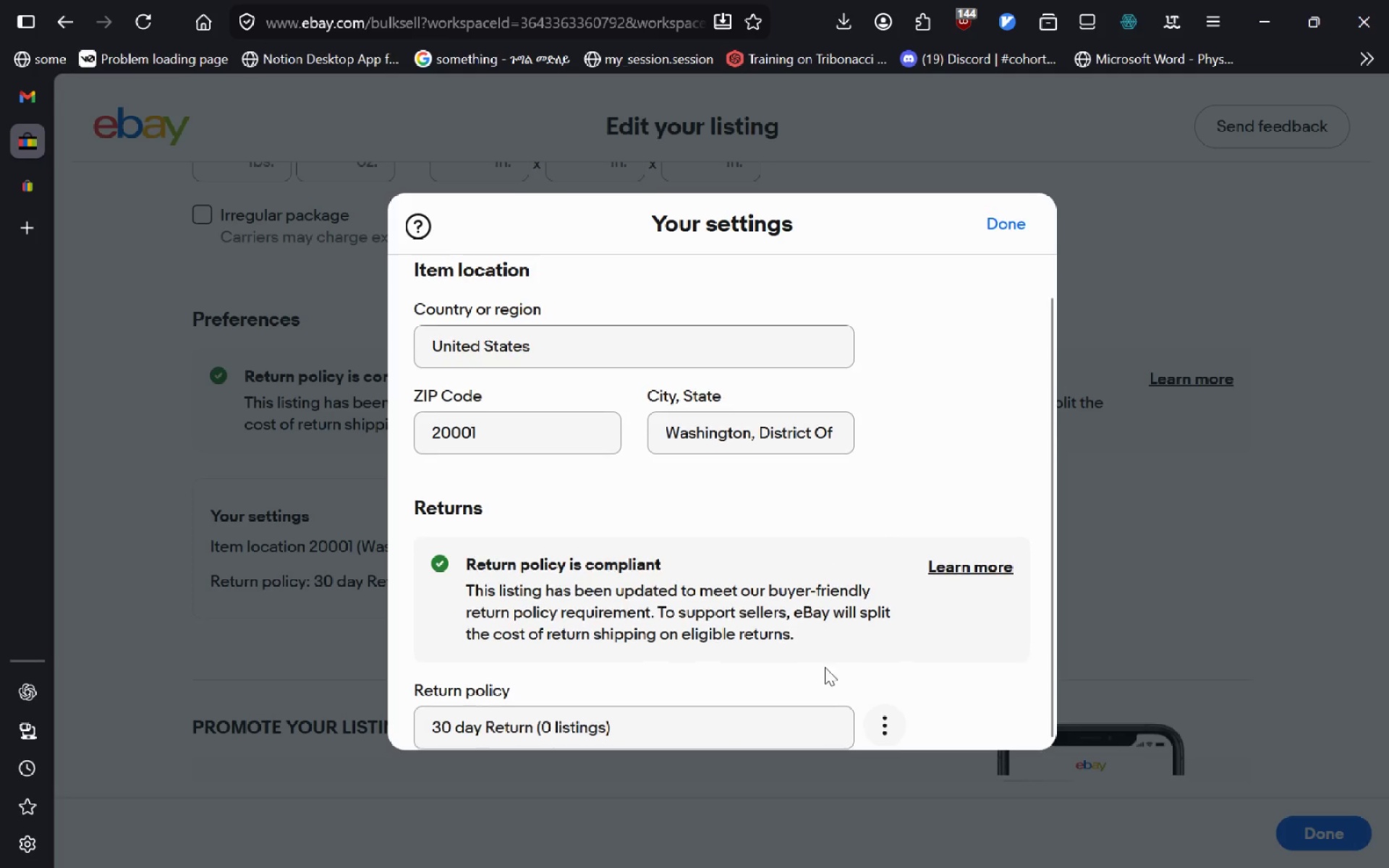 
left_click([812, 718])
 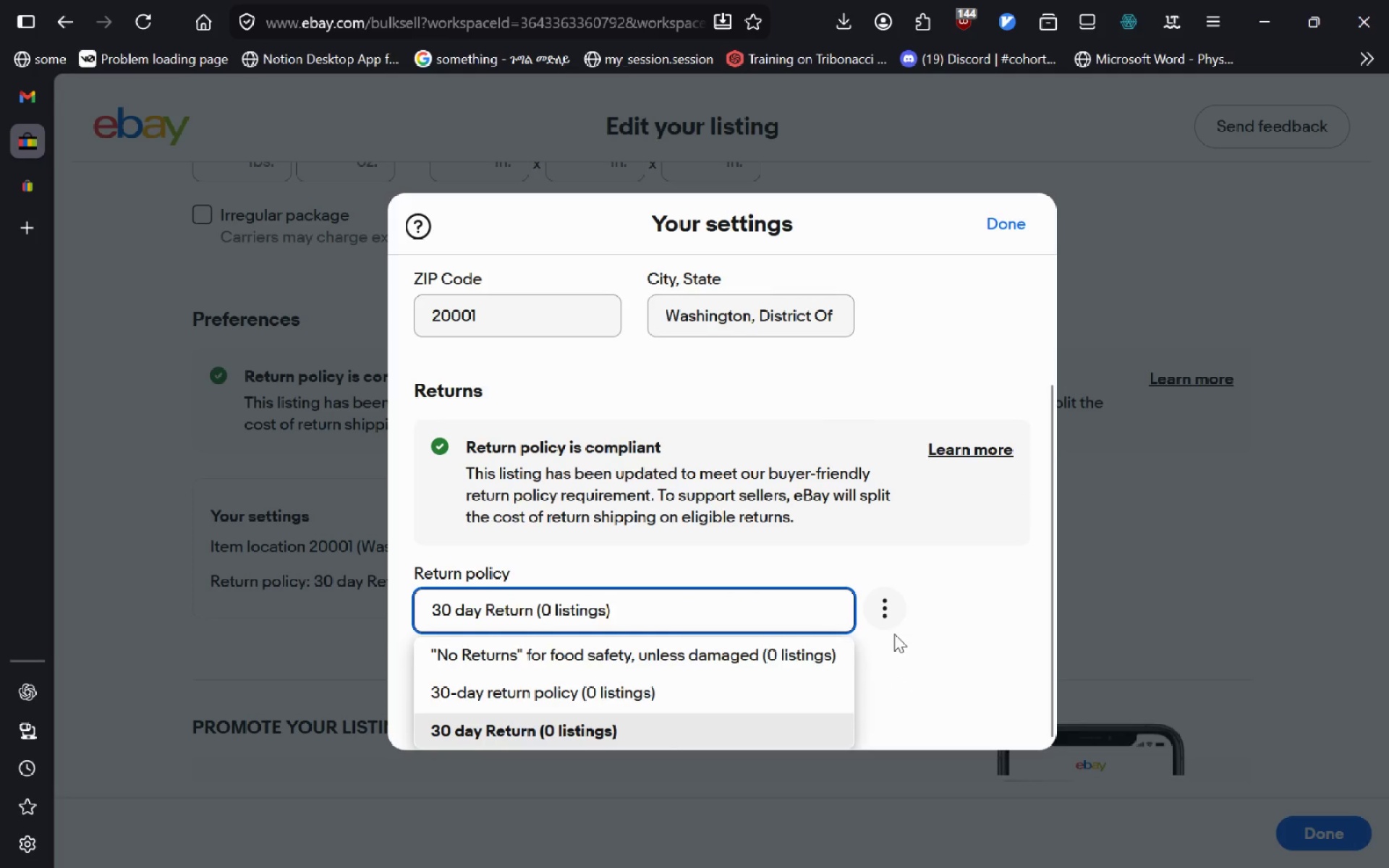 
left_click([891, 611])
 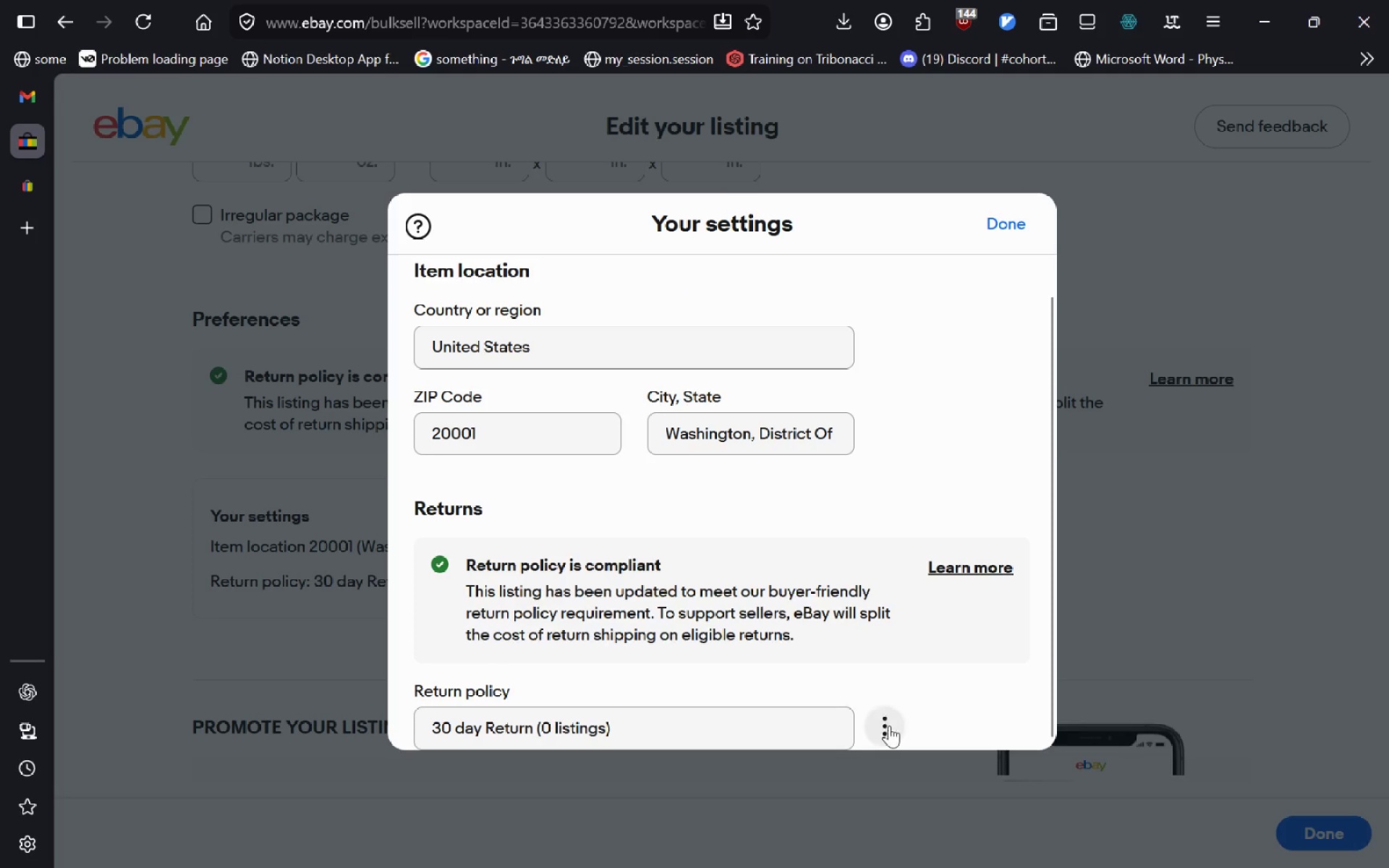 
left_click([889, 726])
 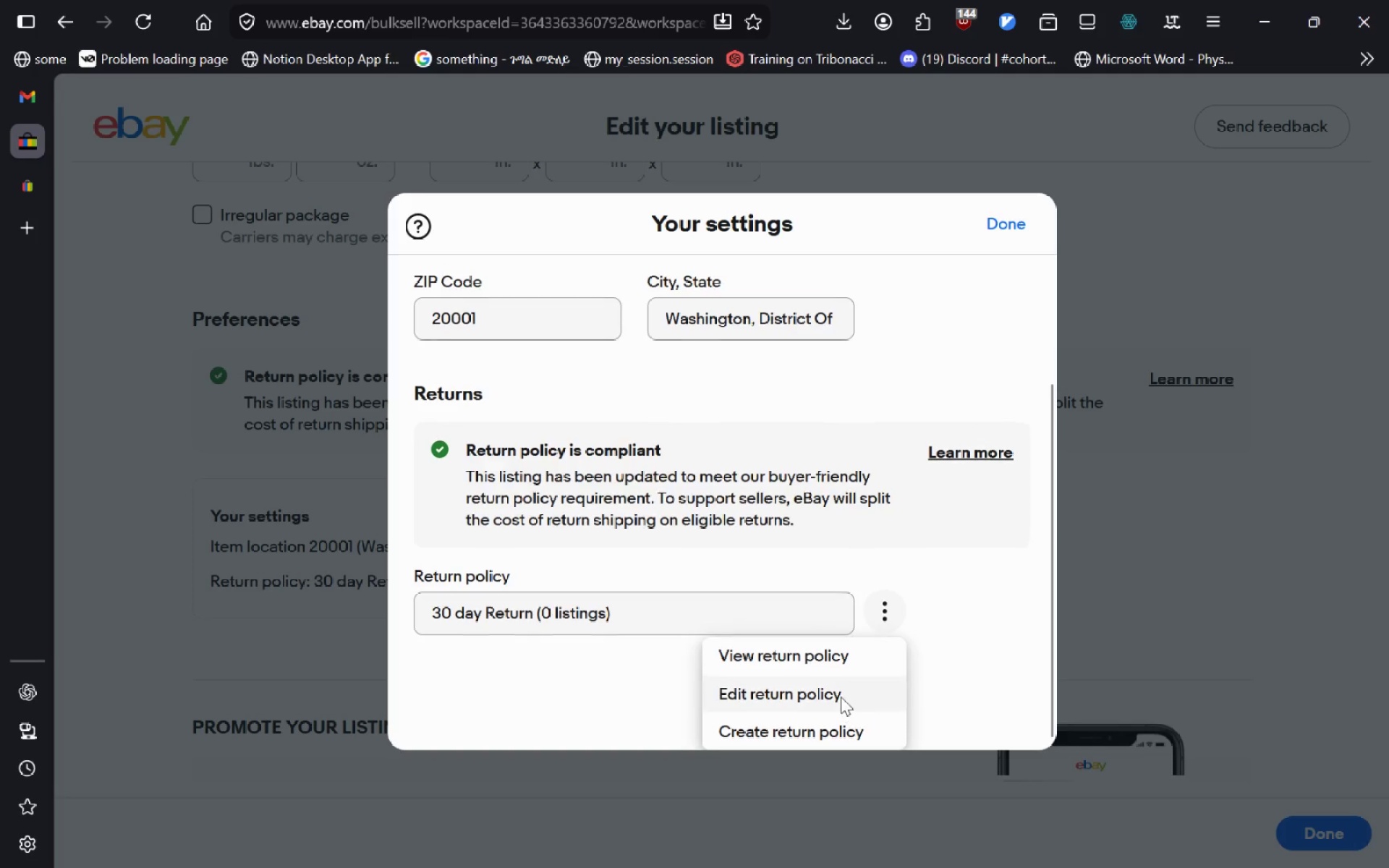 
left_click([841, 693])
 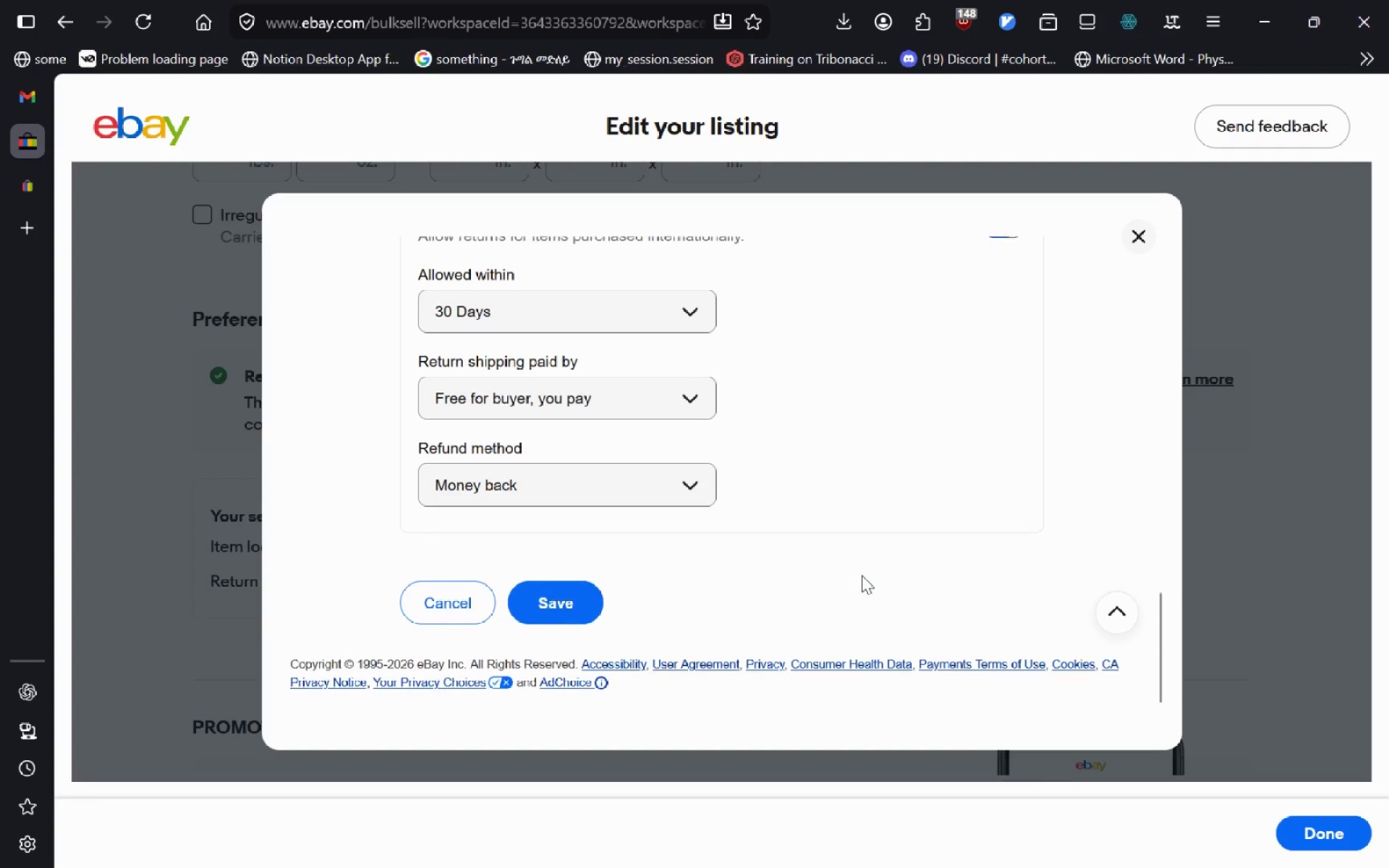 
wait(10.41)
 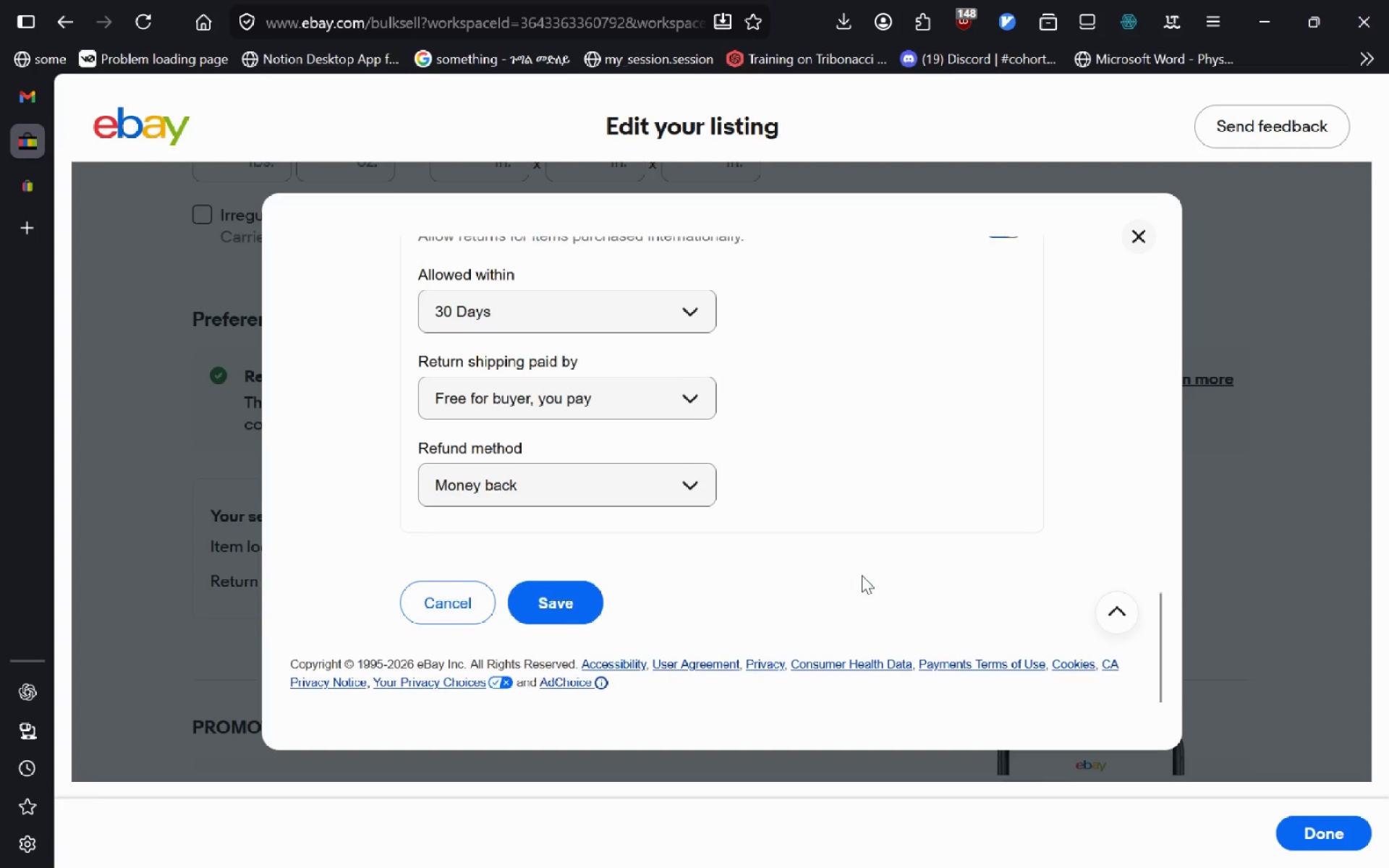 
left_click([998, 583])
 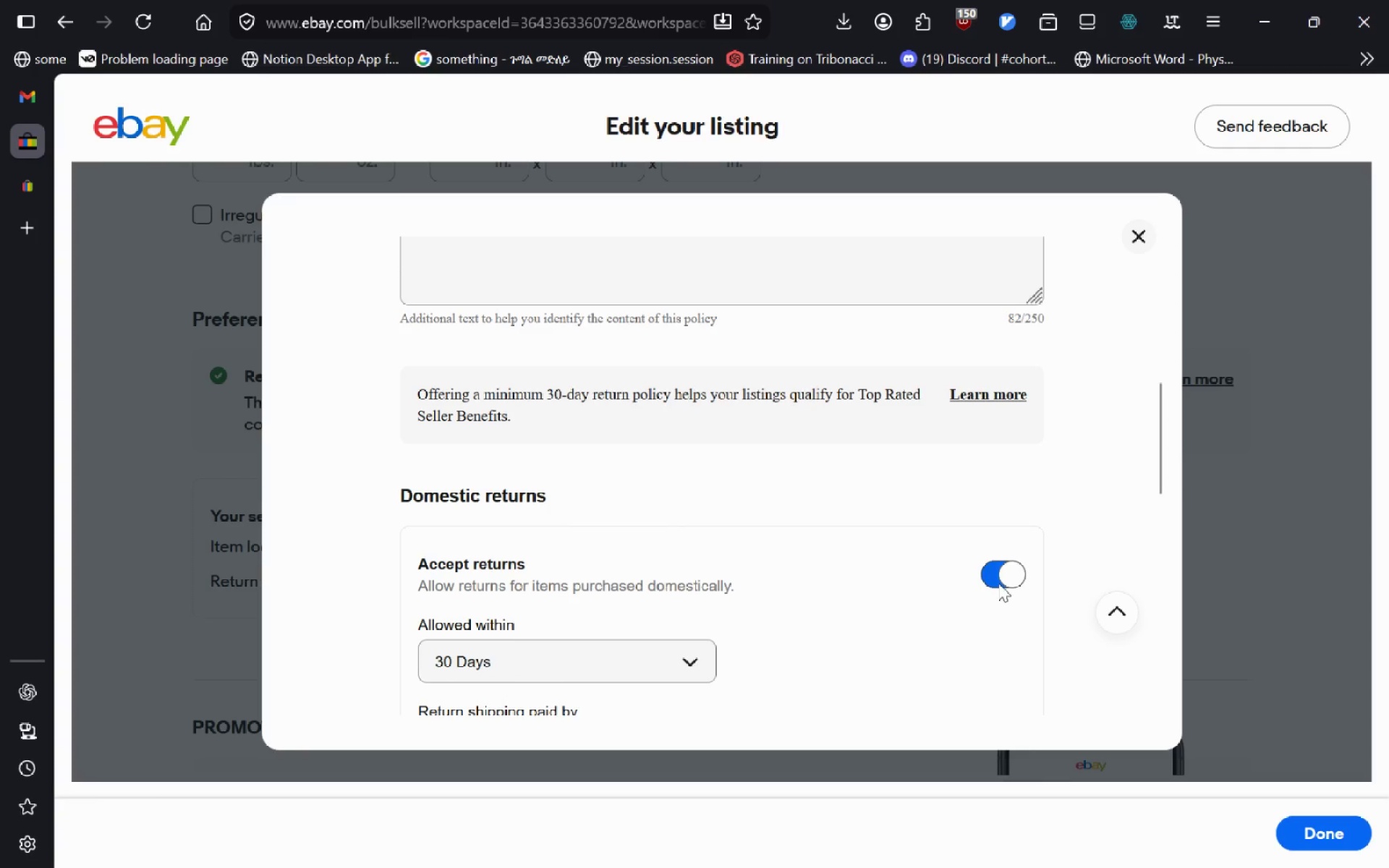 
left_click([998, 581])
 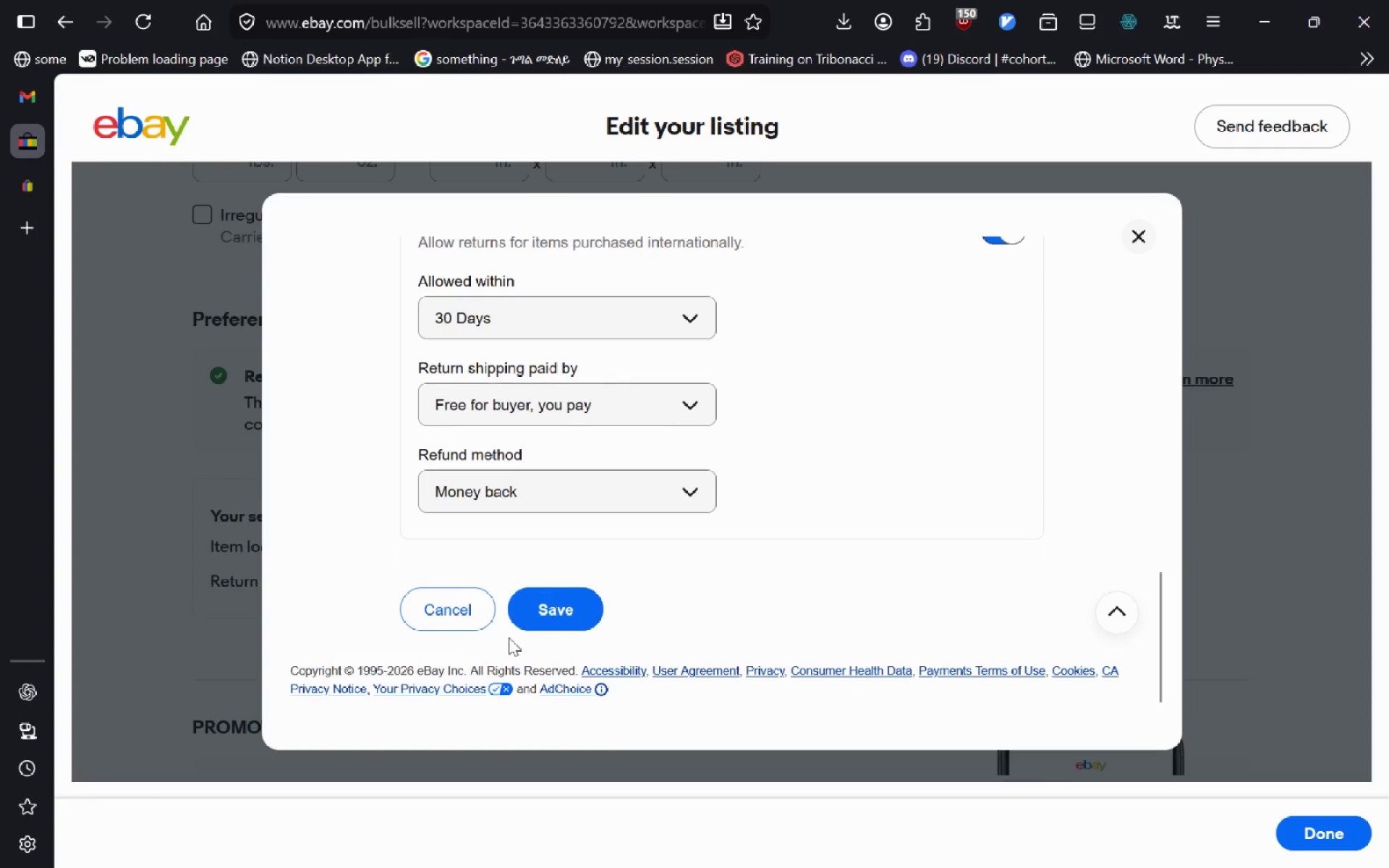 
left_click([574, 616])
 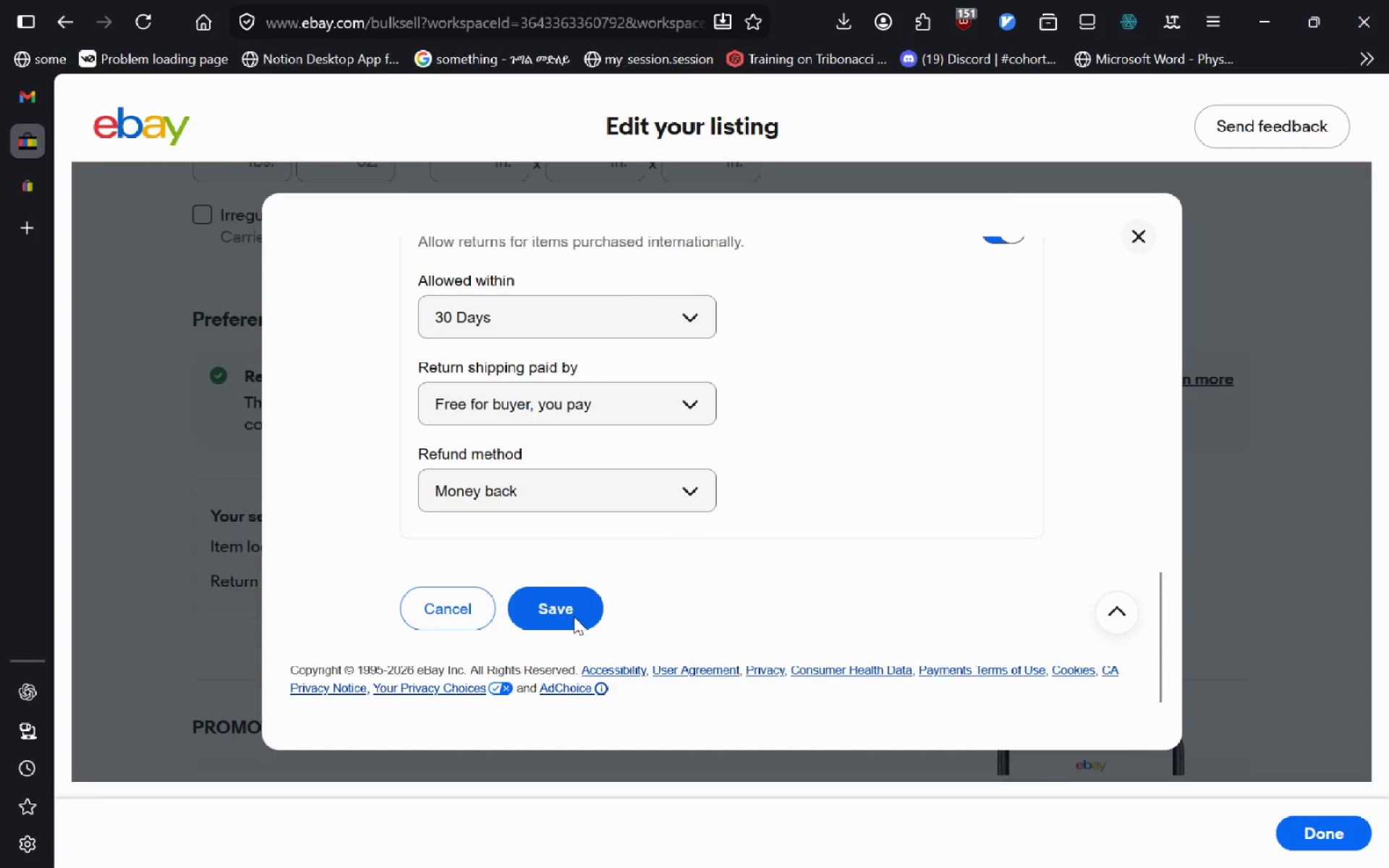 
wait(20.98)
 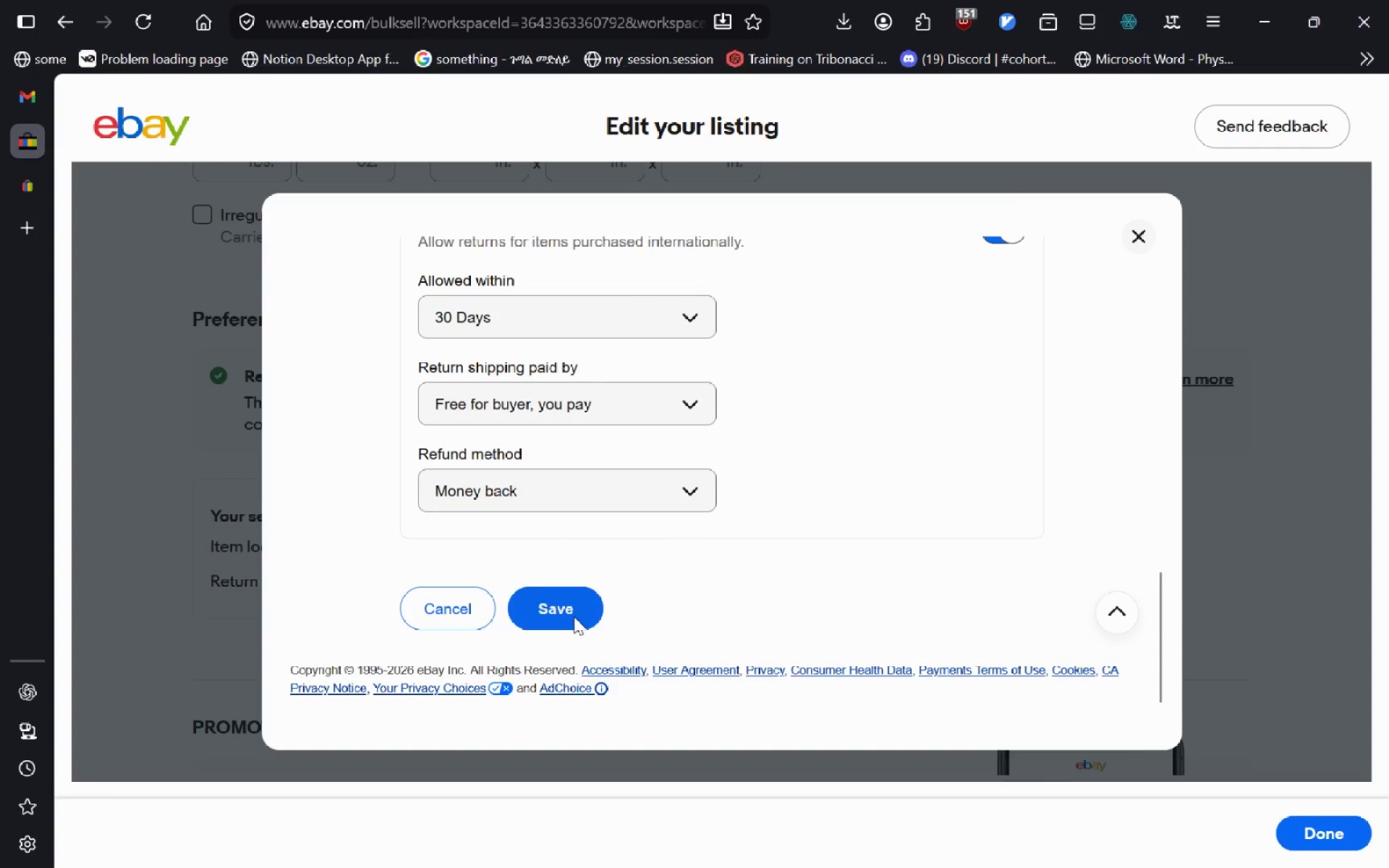 
left_click([566, 599])
 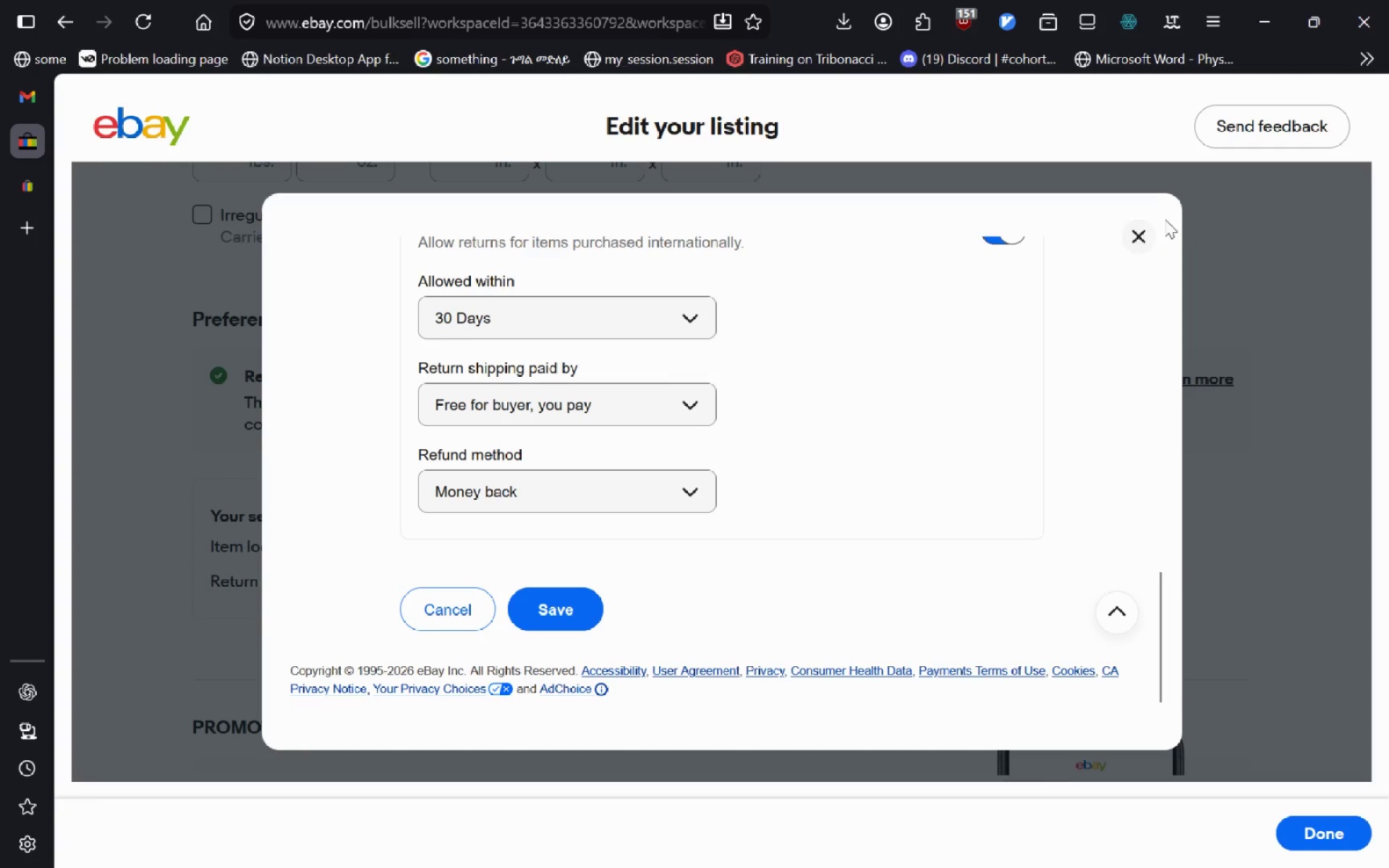 
left_click([1137, 237])
 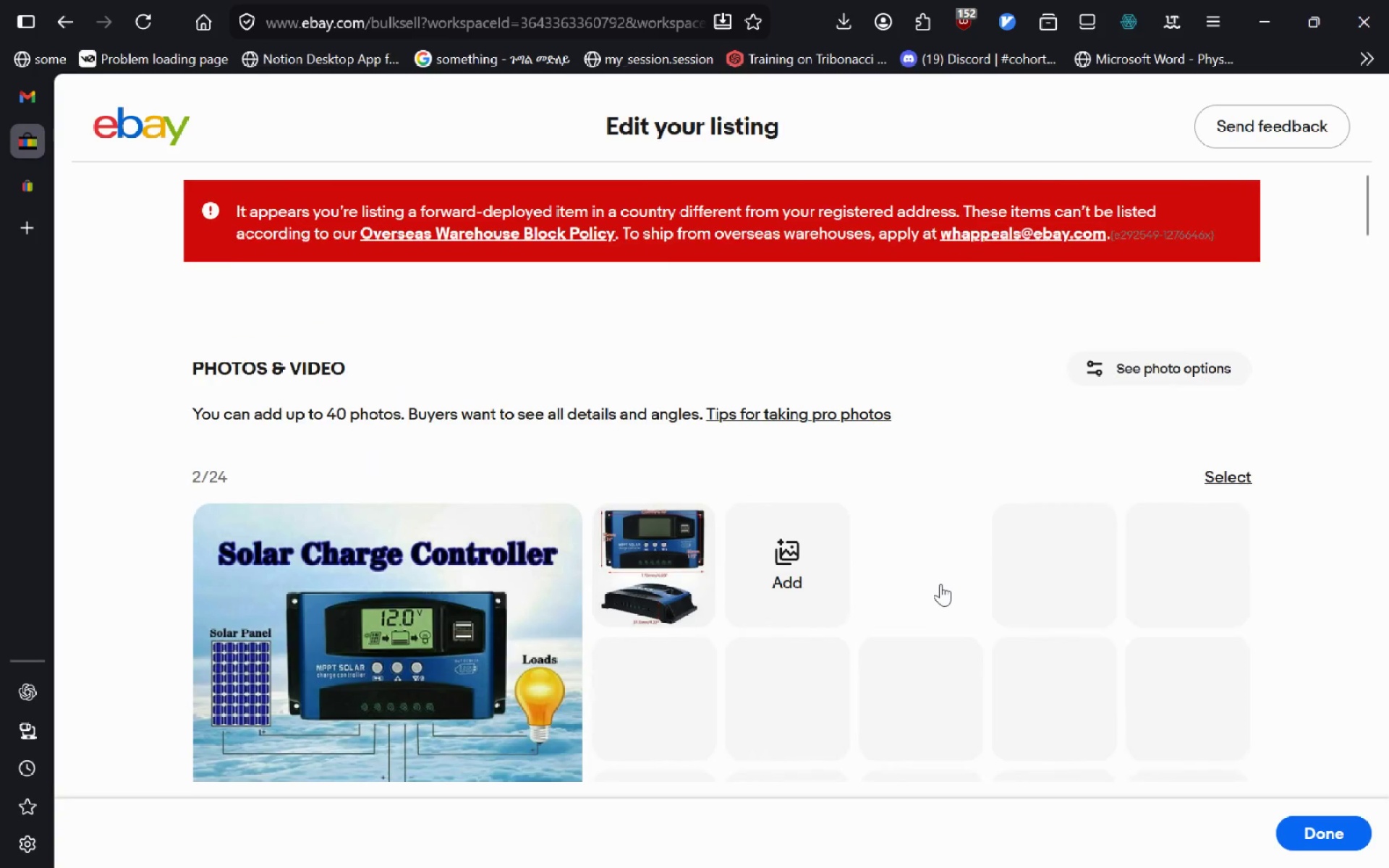 
key(Control+R)
 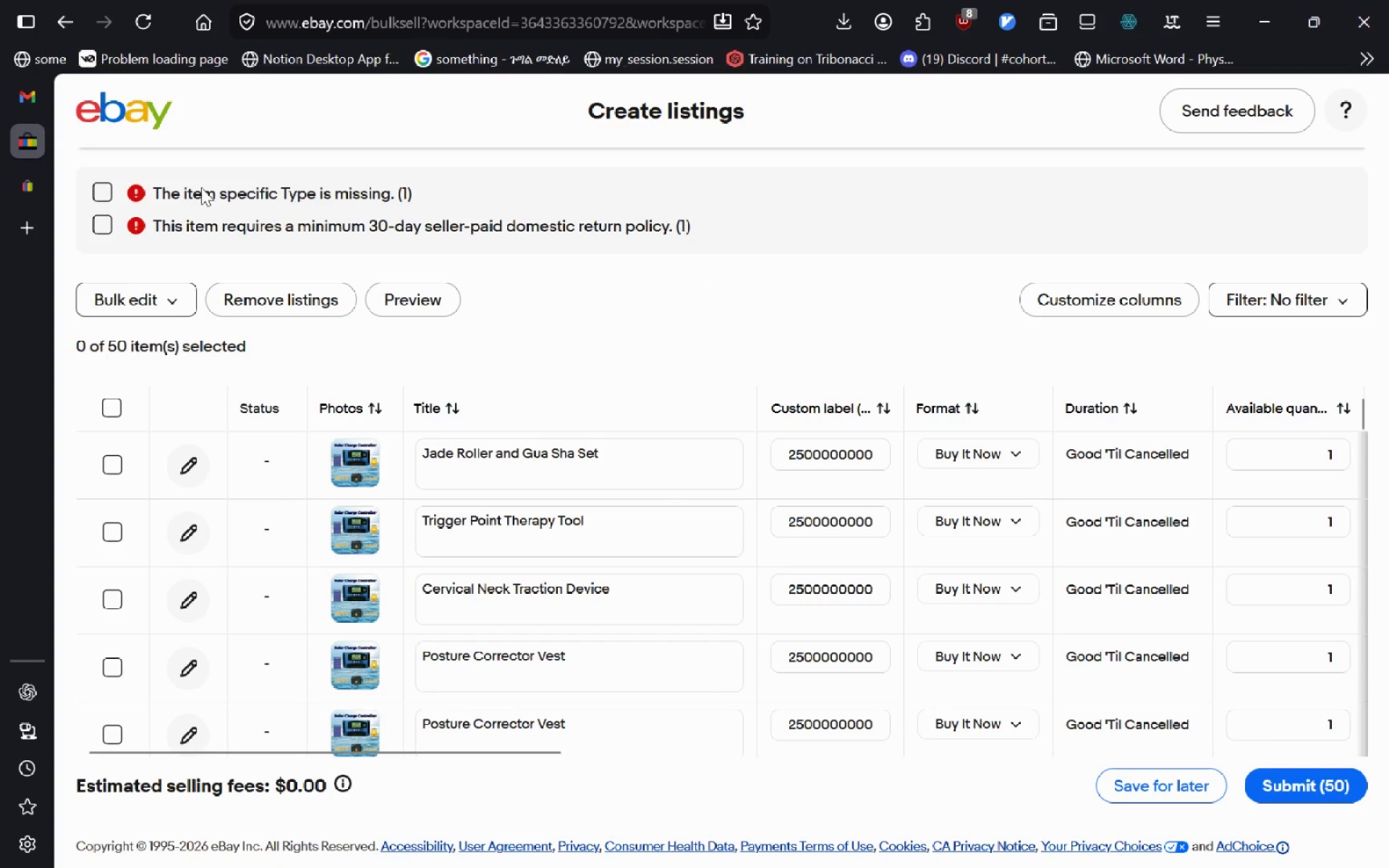 
wait(5.12)
 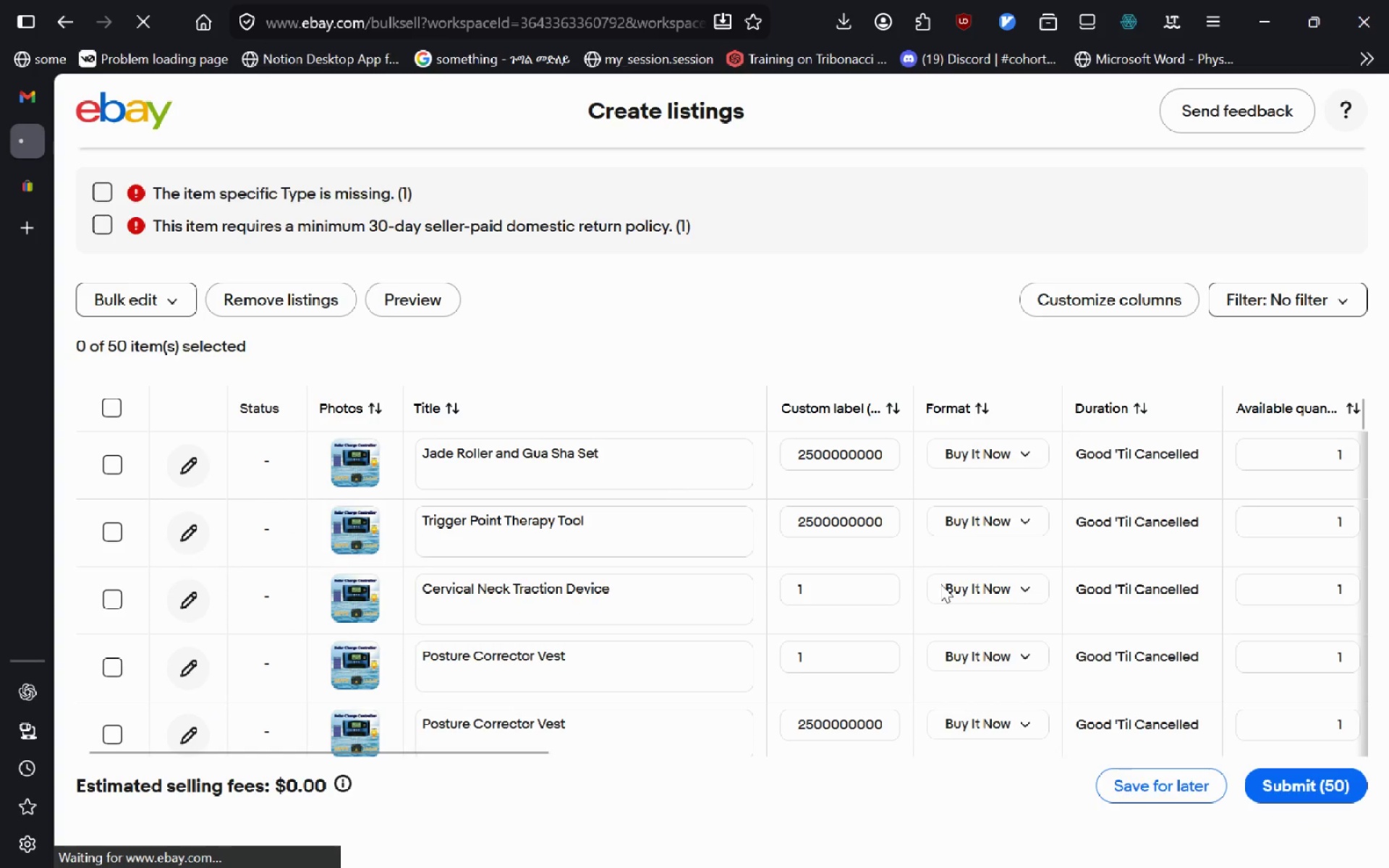 
left_click([101, 224])
 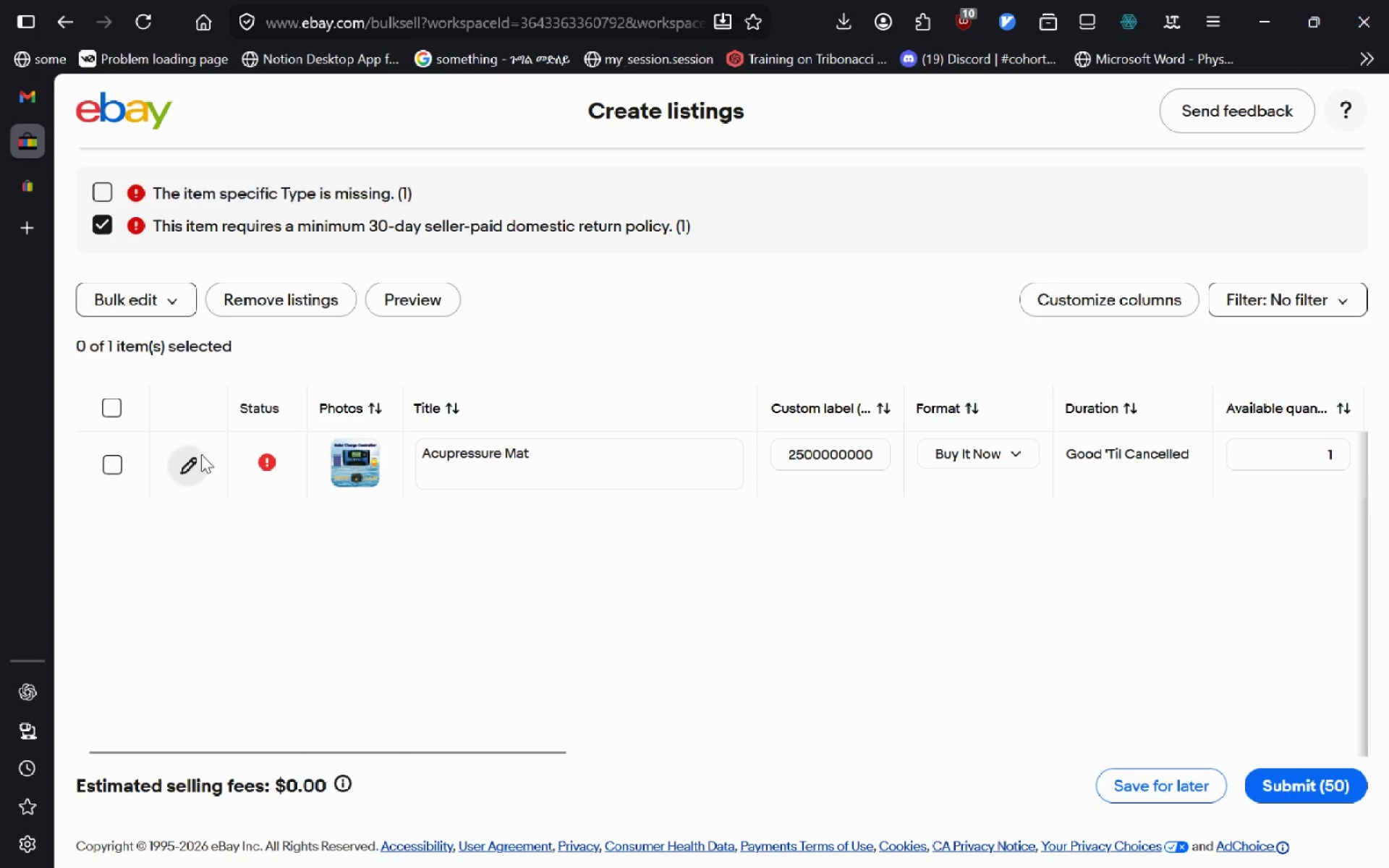 
left_click([186, 467])
 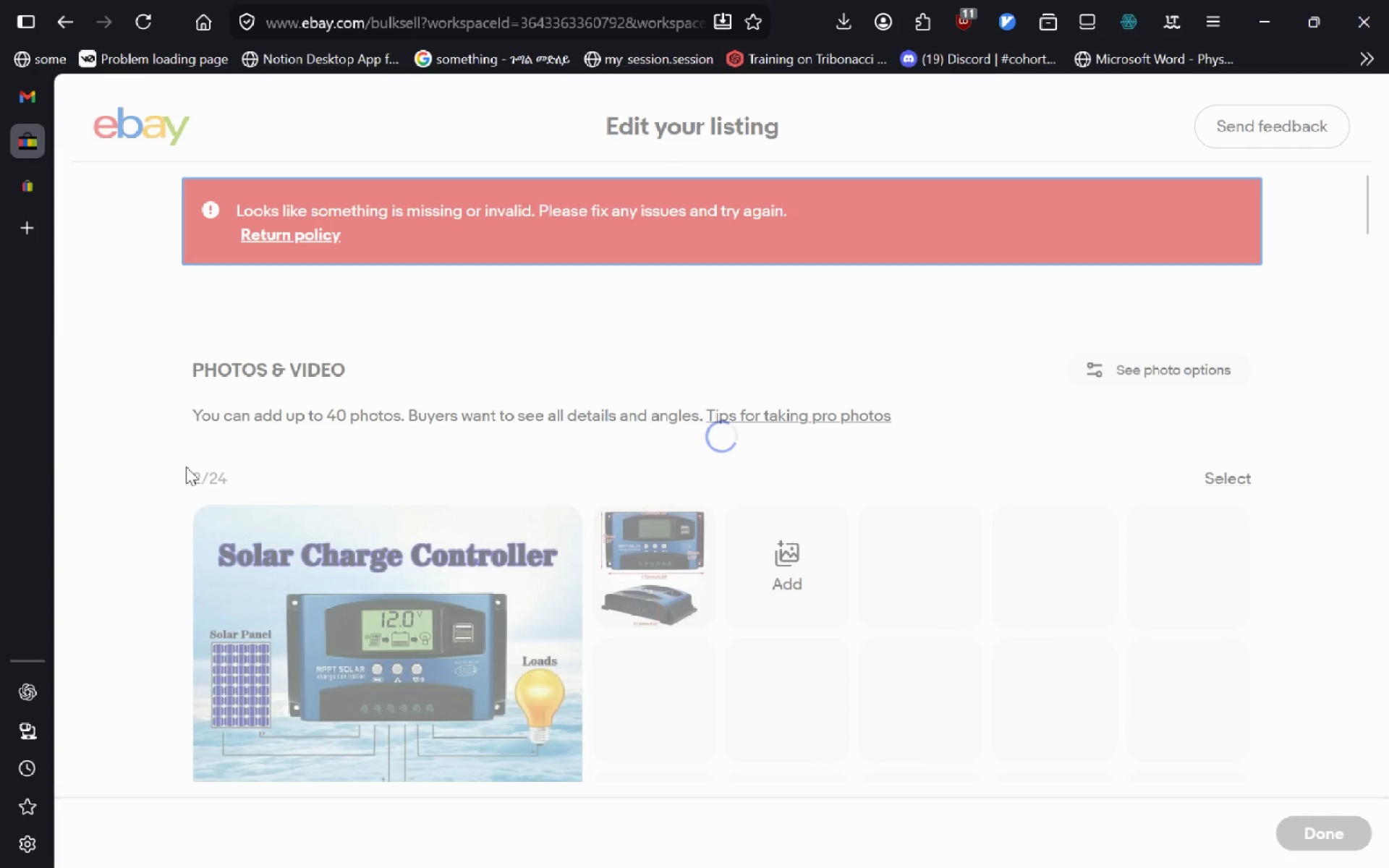 
wait(5.02)
 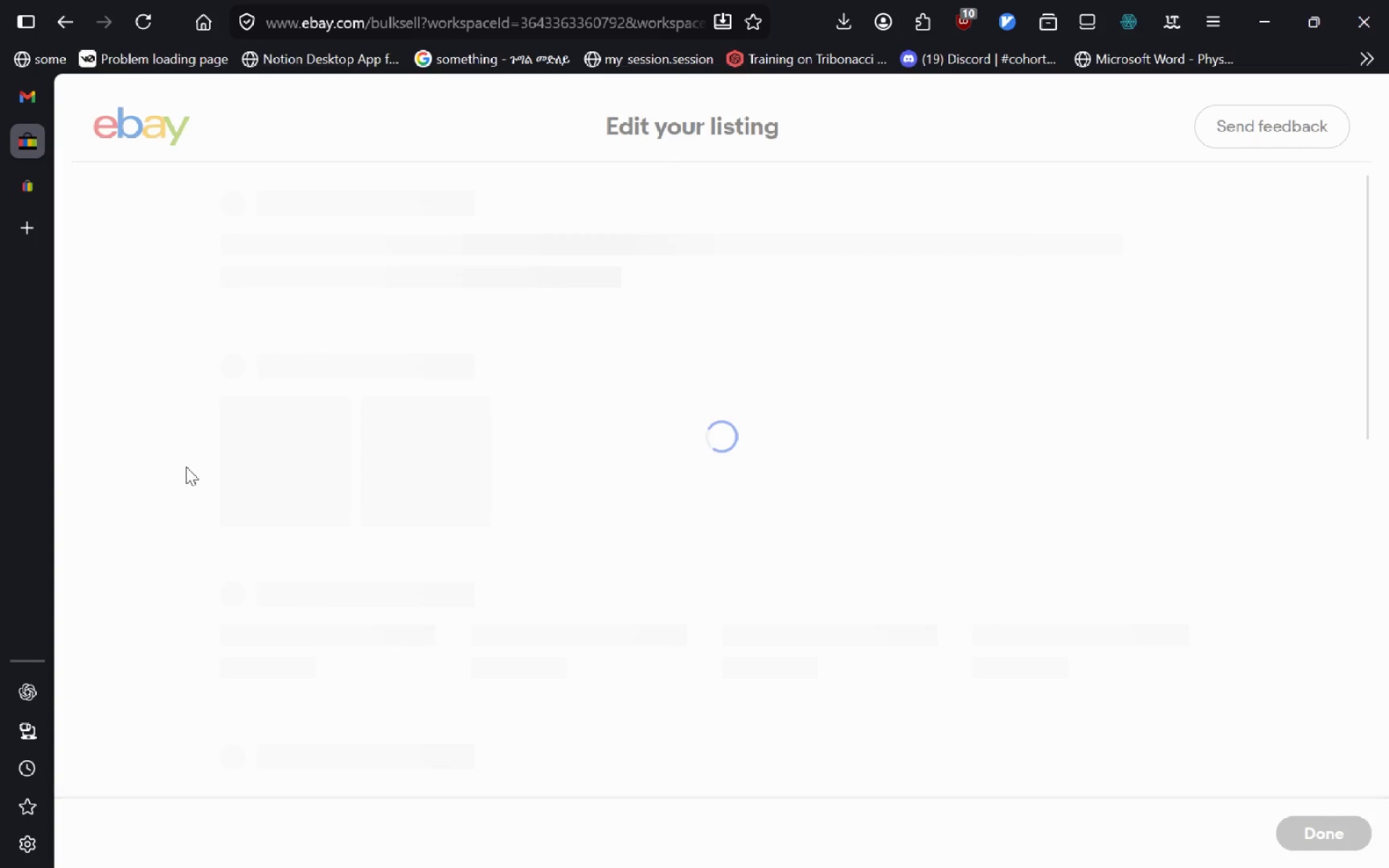 
left_click([289, 239])
 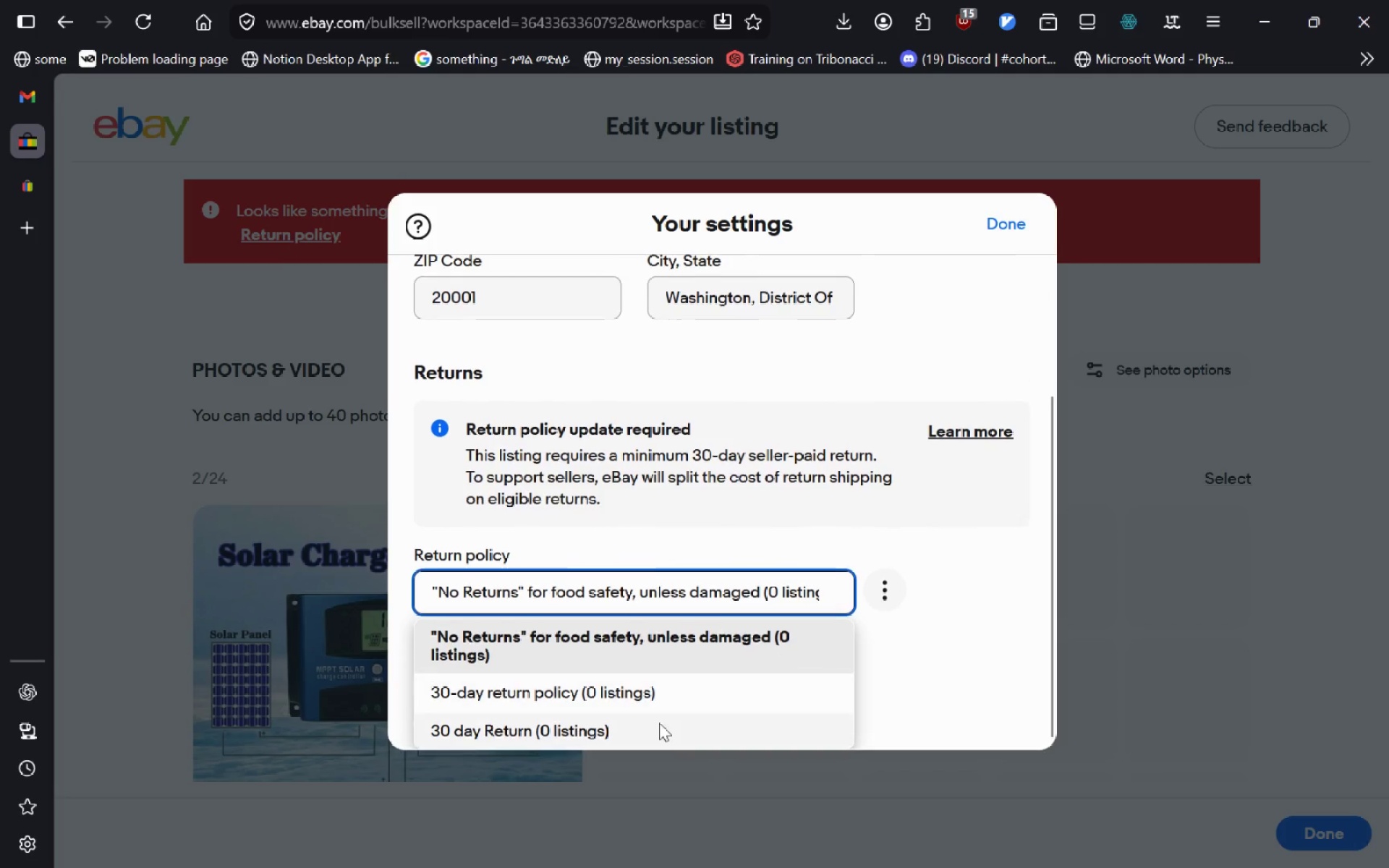 
left_click([641, 688])
 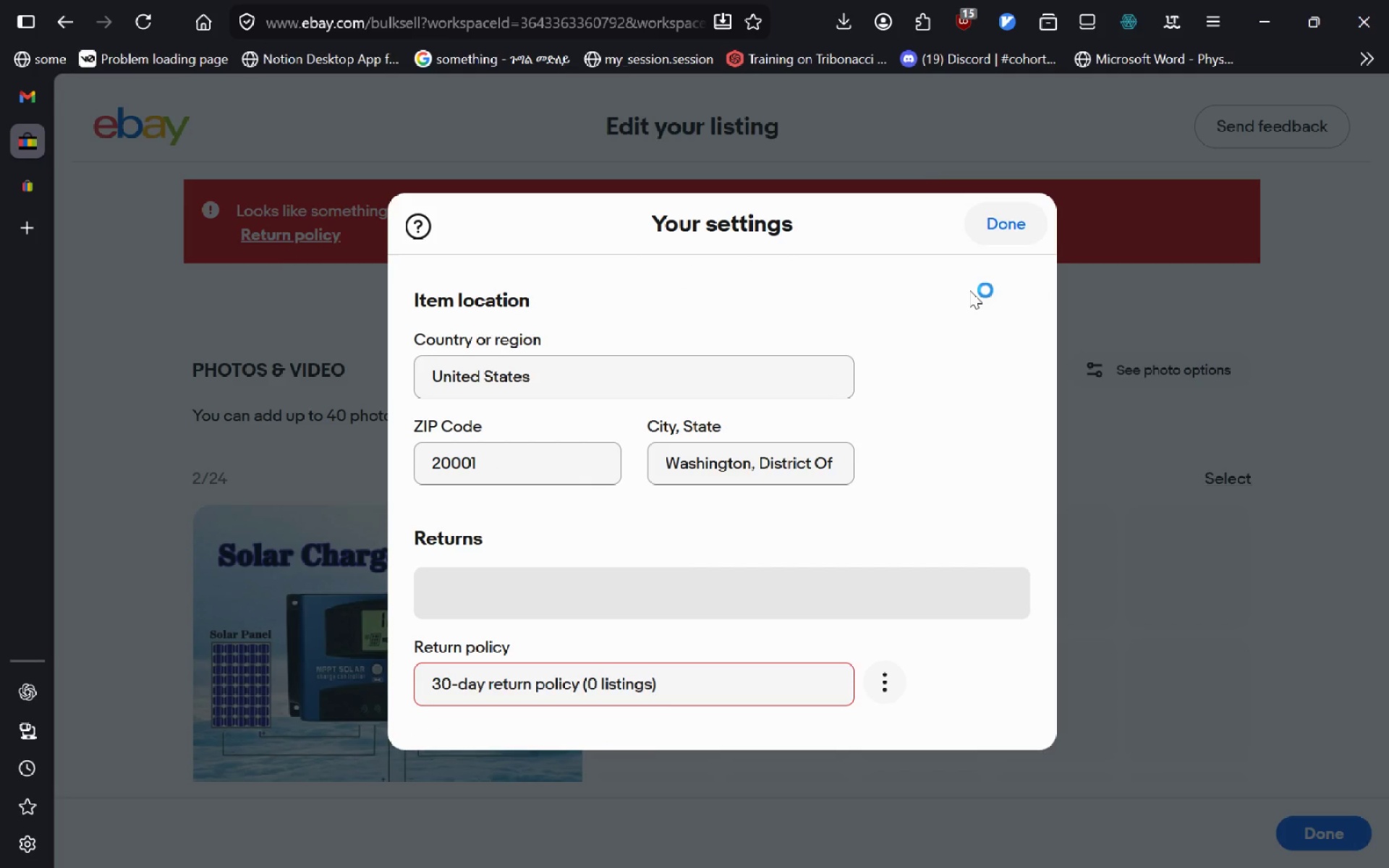 
left_click([674, 700])
 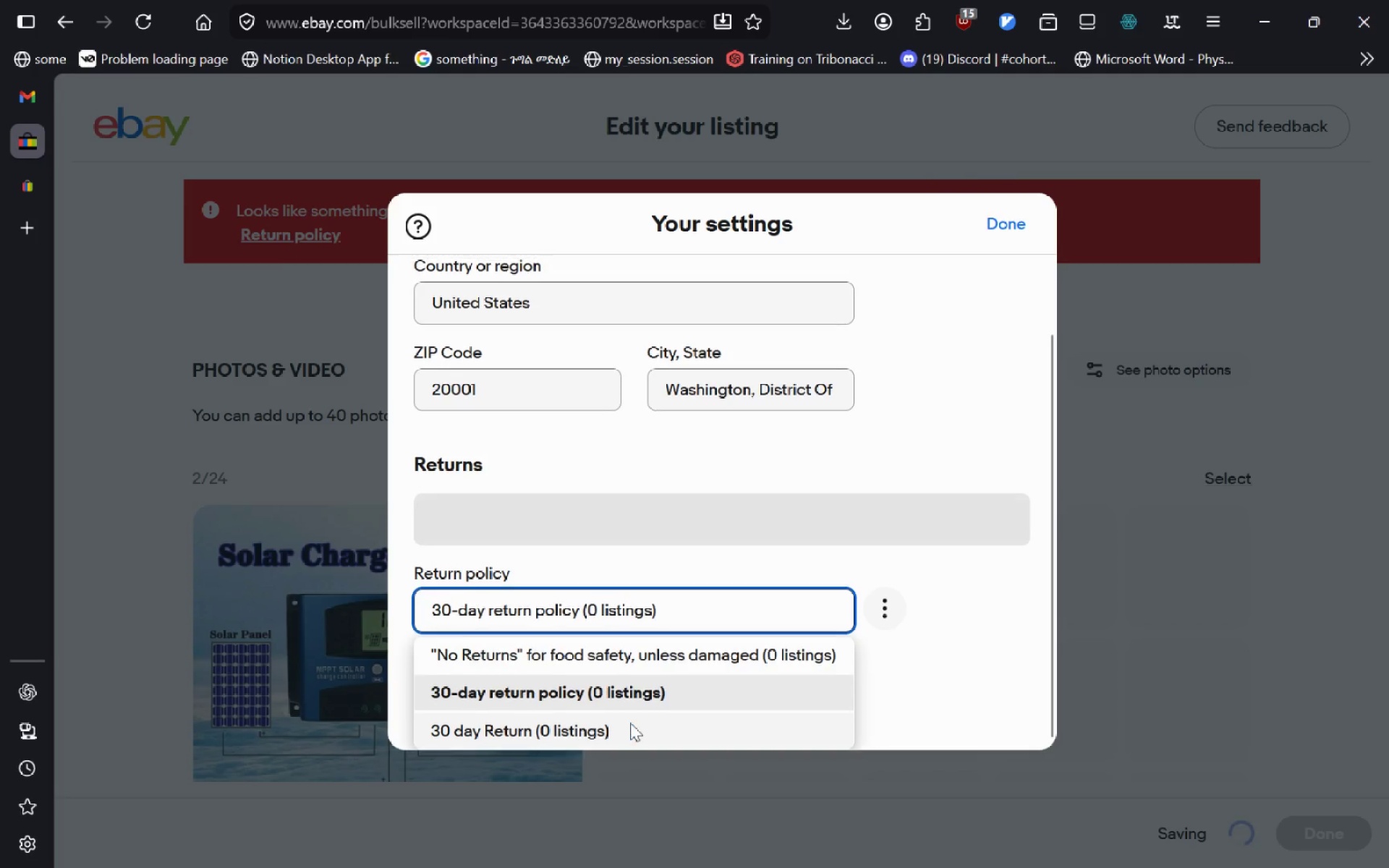 
left_click([630, 723])
 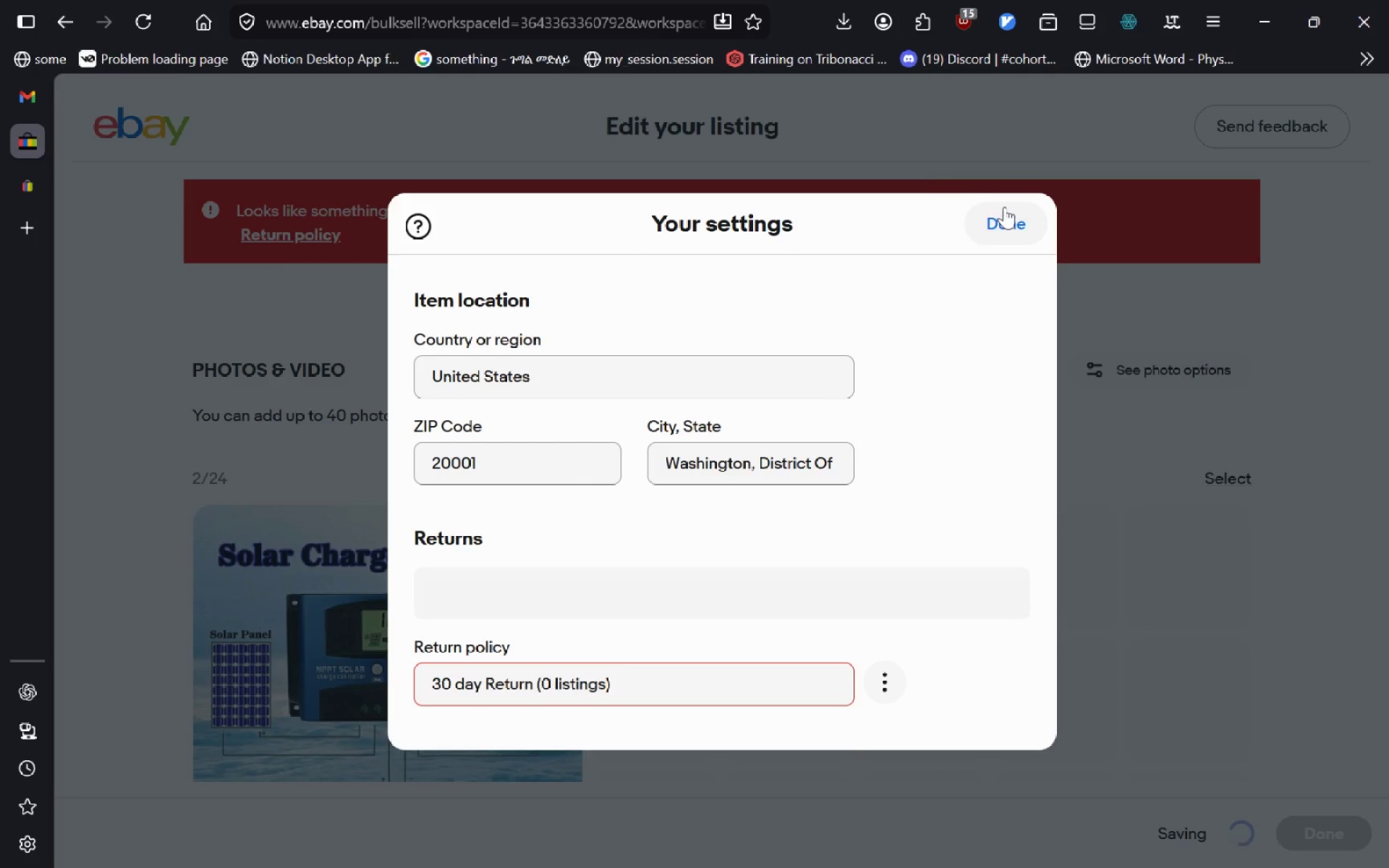 
left_click([1004, 207])
 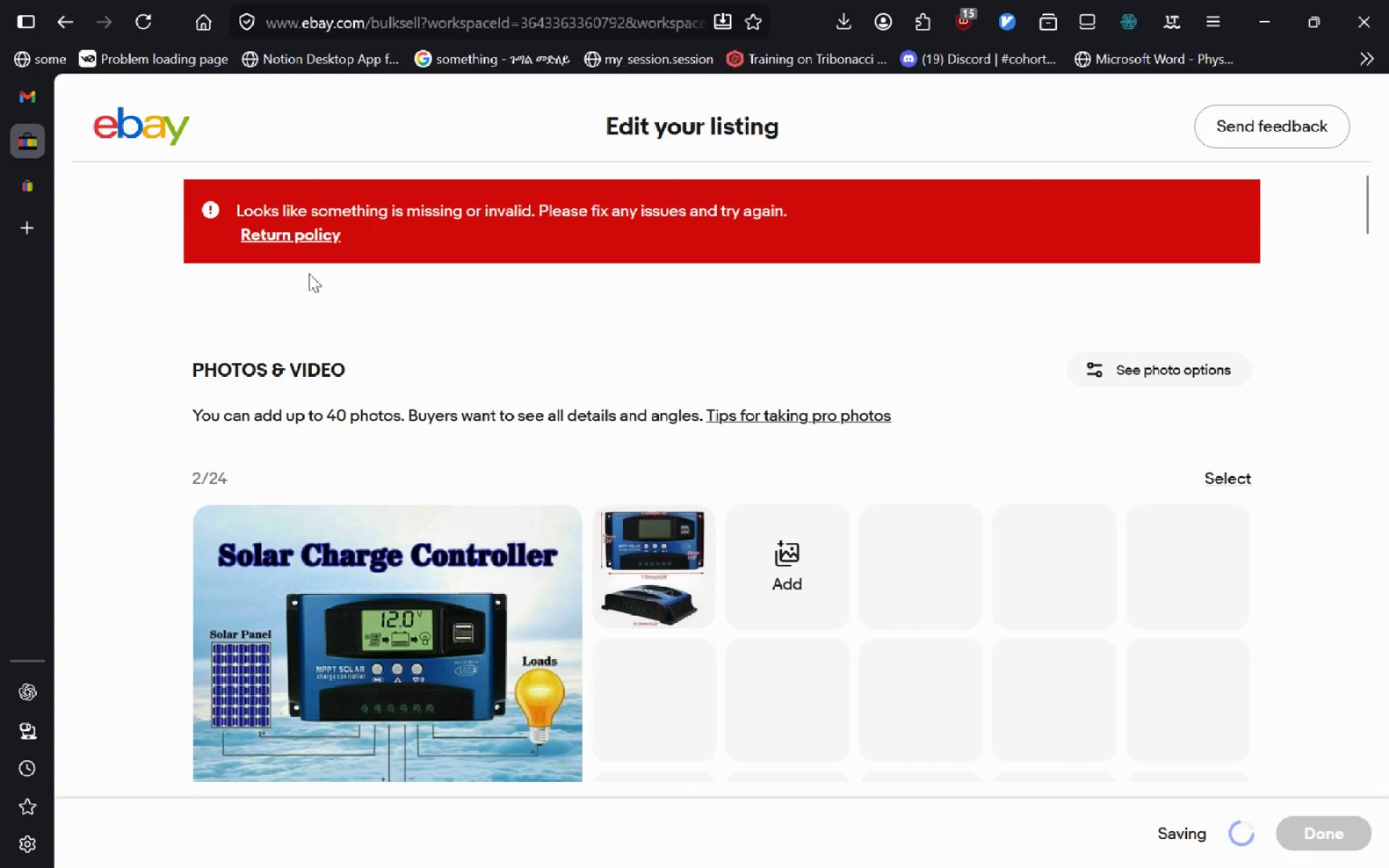 
left_click([306, 237])
 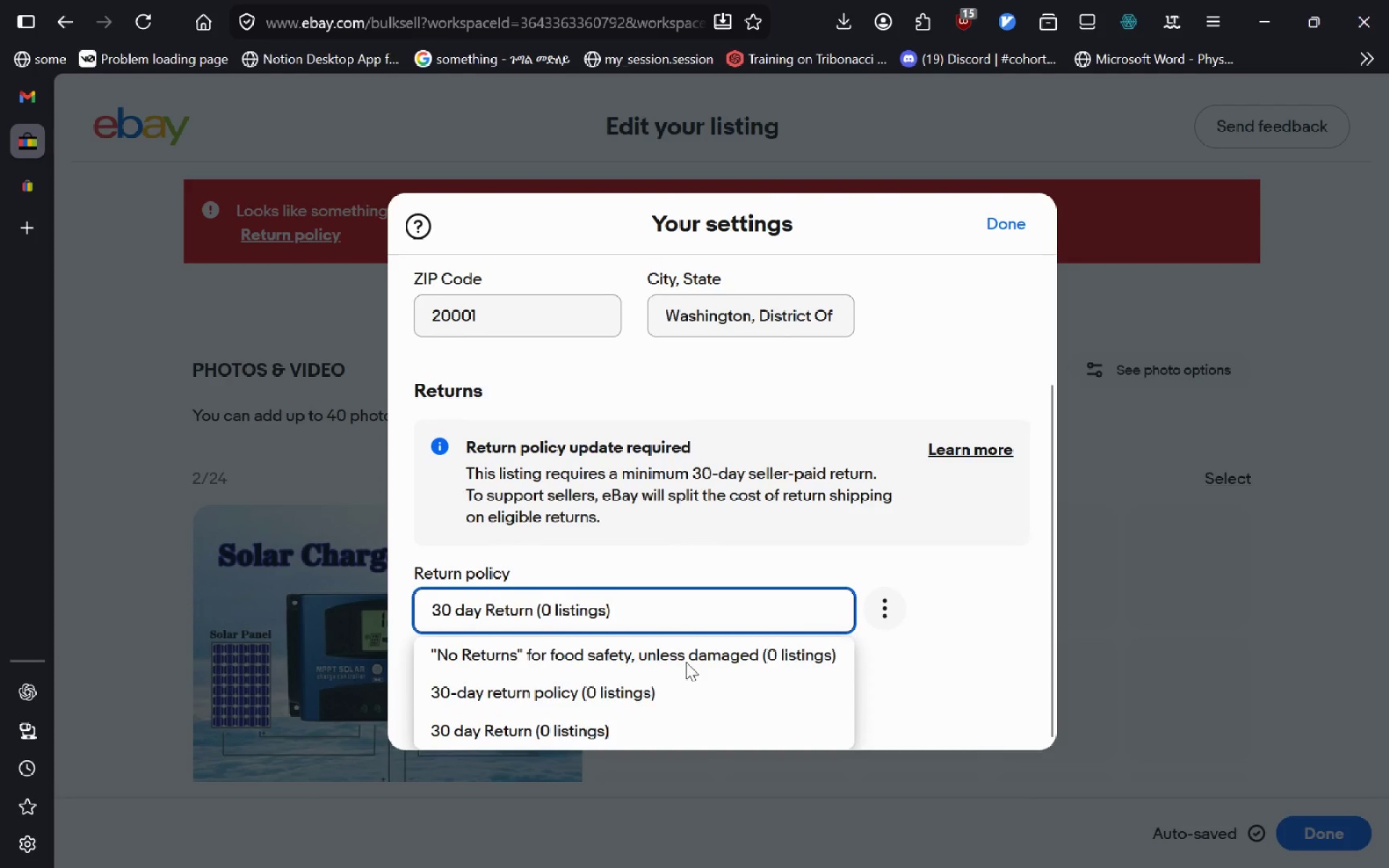 
left_click([569, 725])
 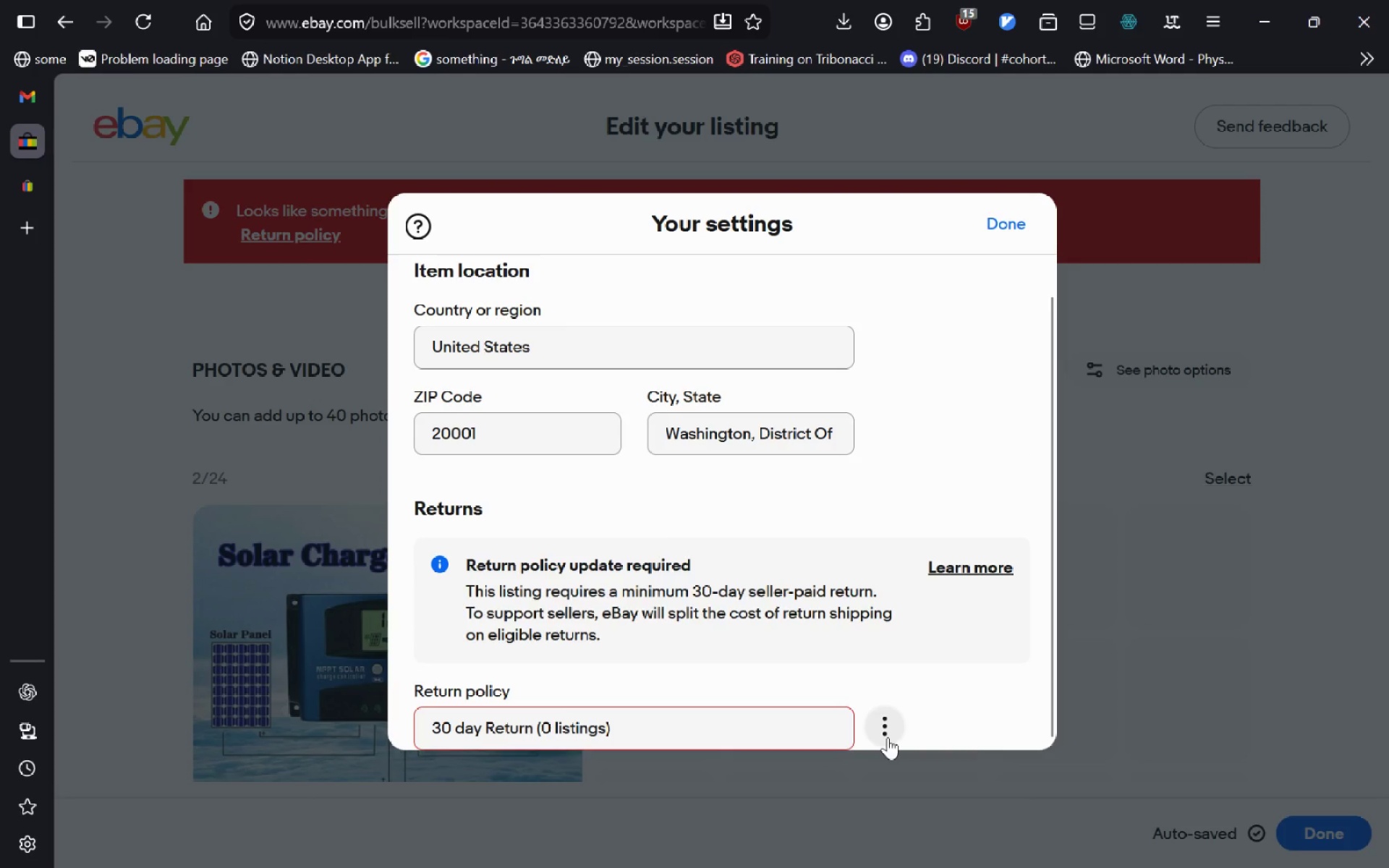 
left_click([888, 737])
 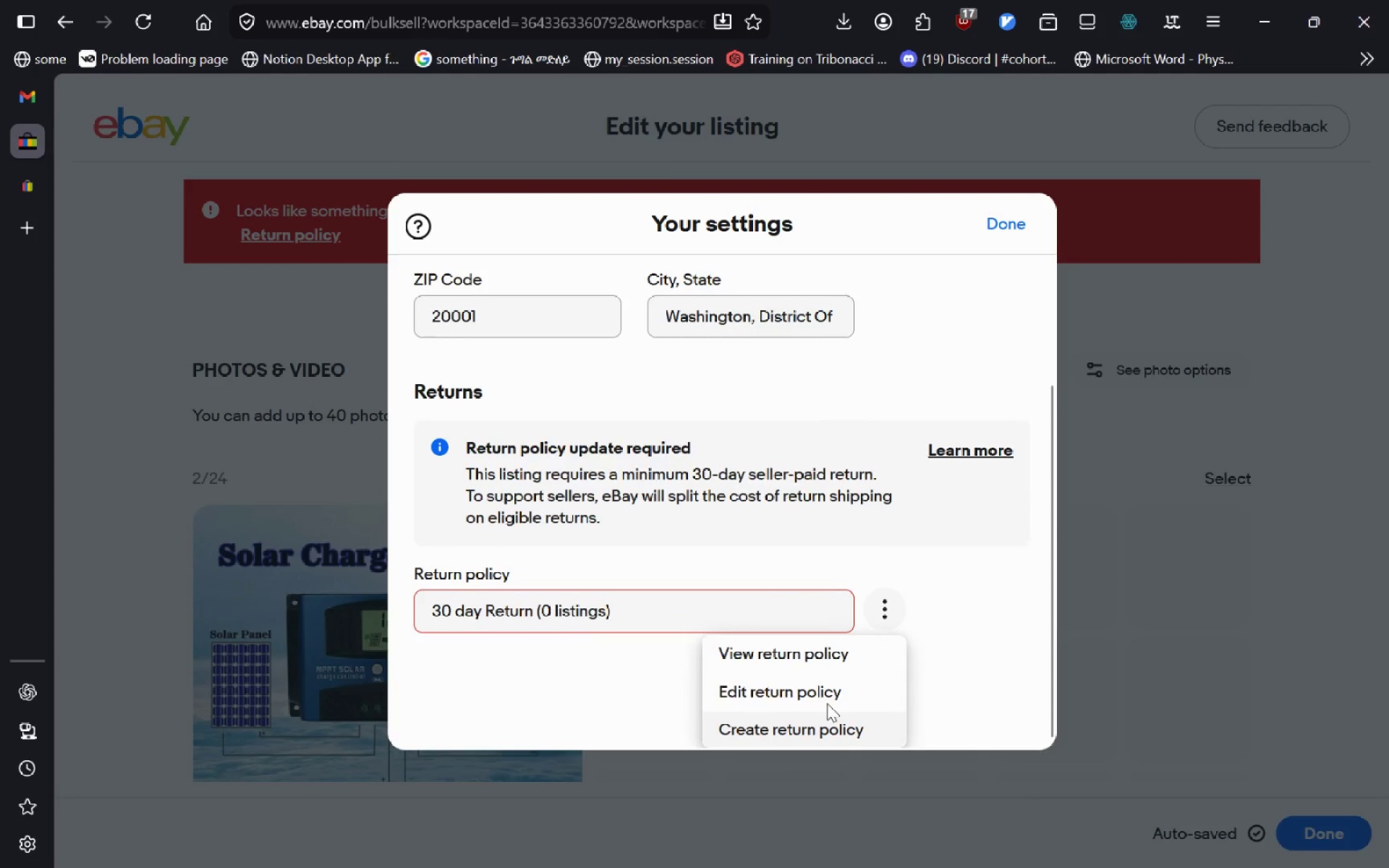 
left_click([810, 688])
 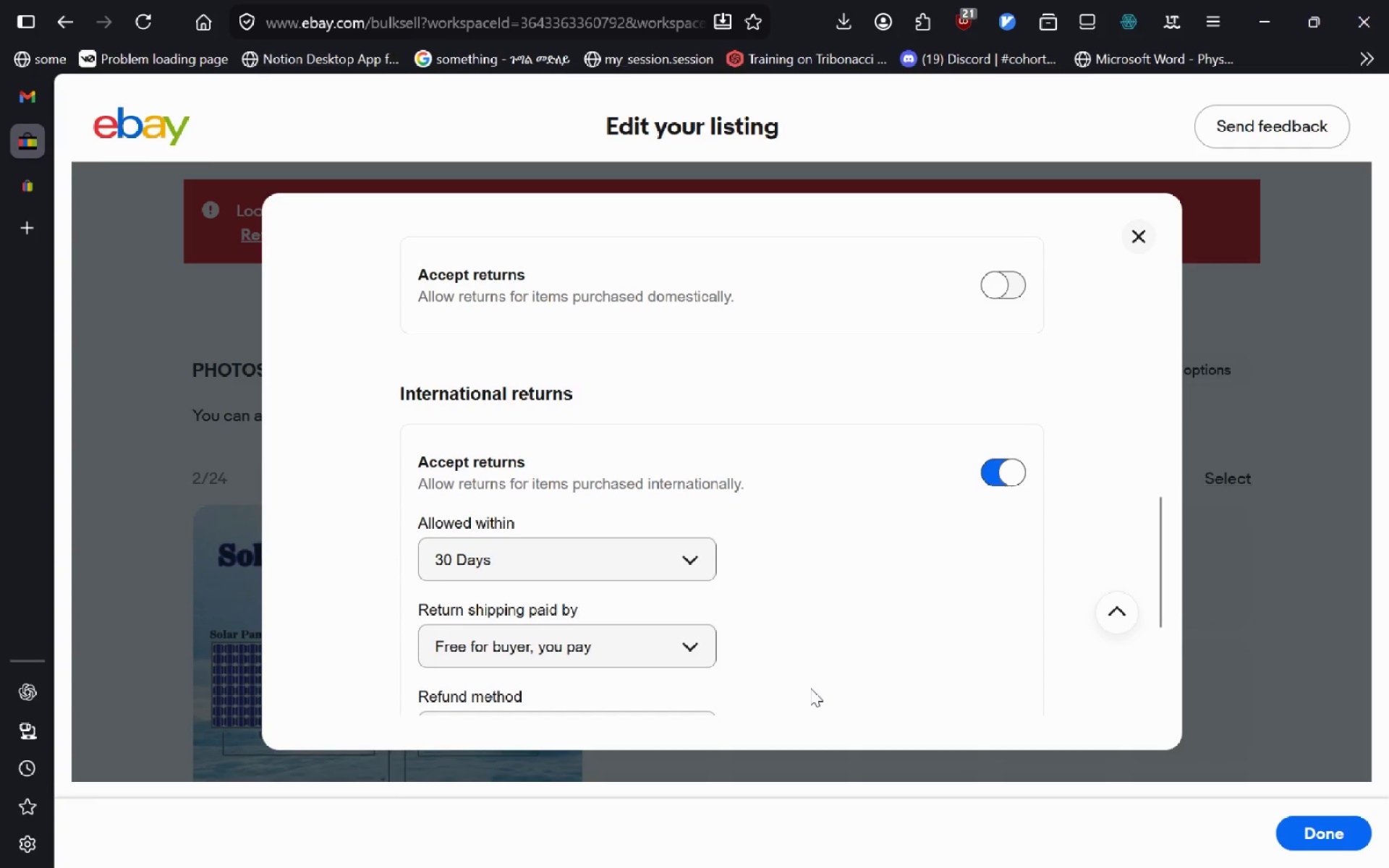 
wait(6.33)
 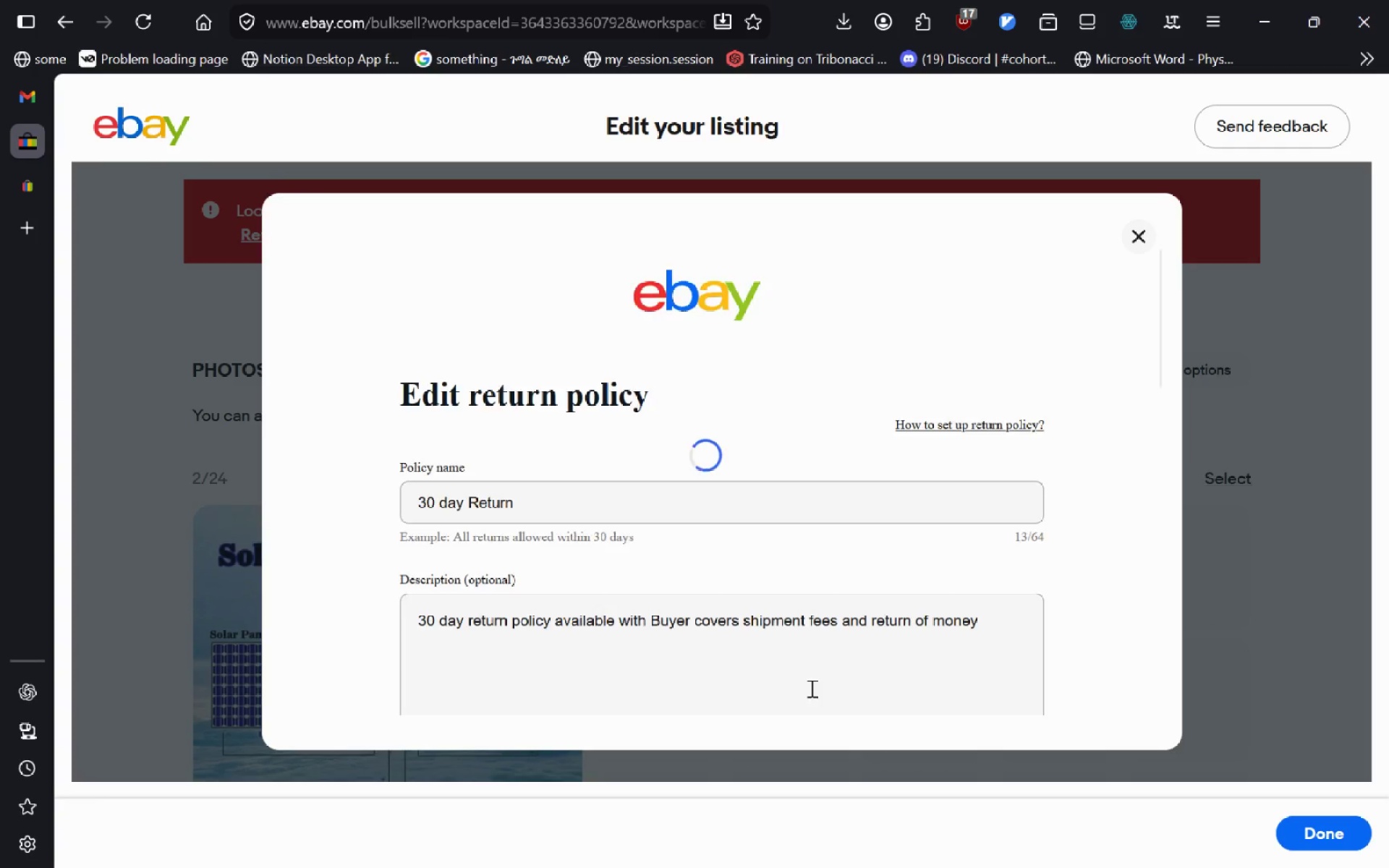 
left_click([1005, 286])
 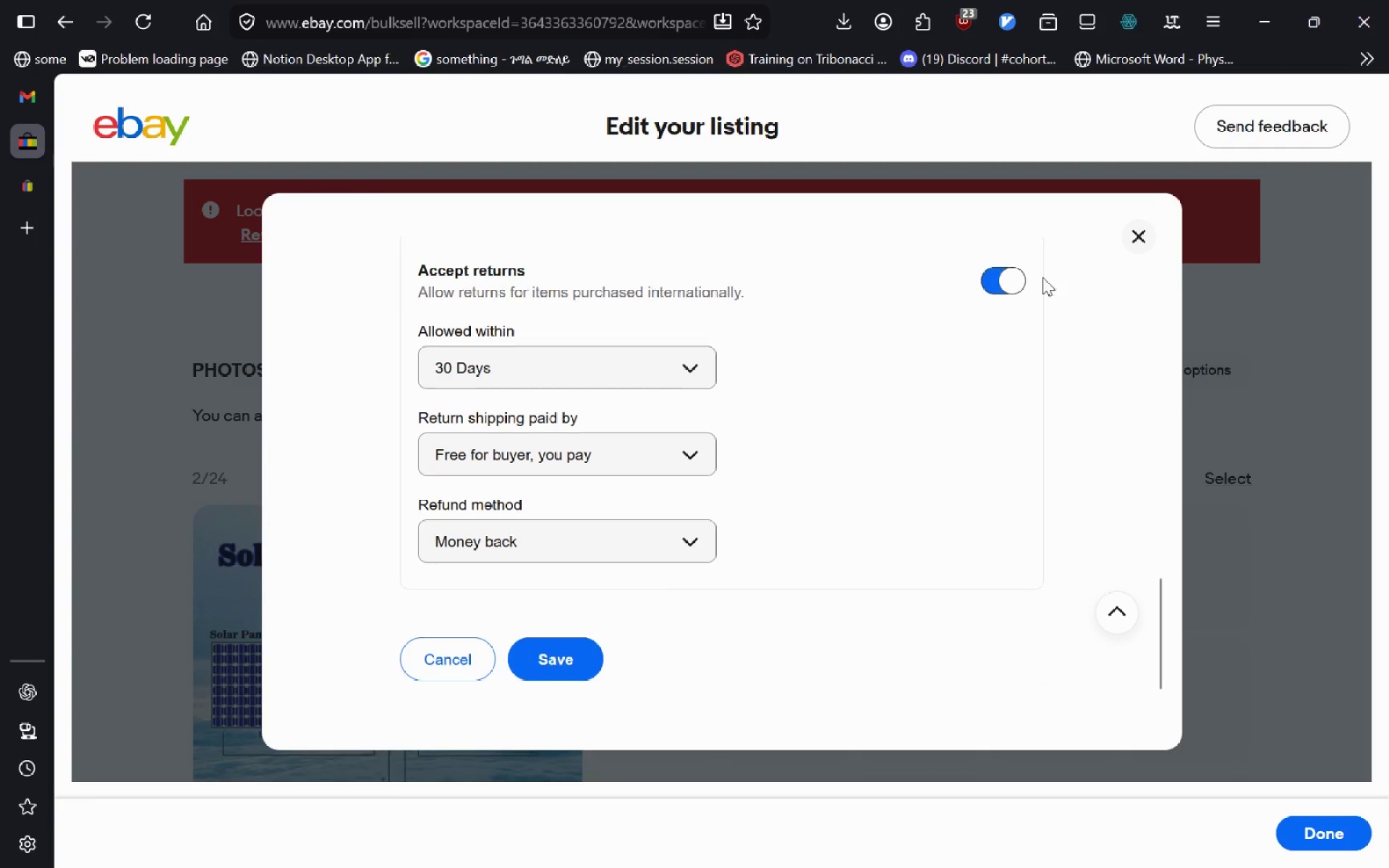 
left_click([1012, 278])
 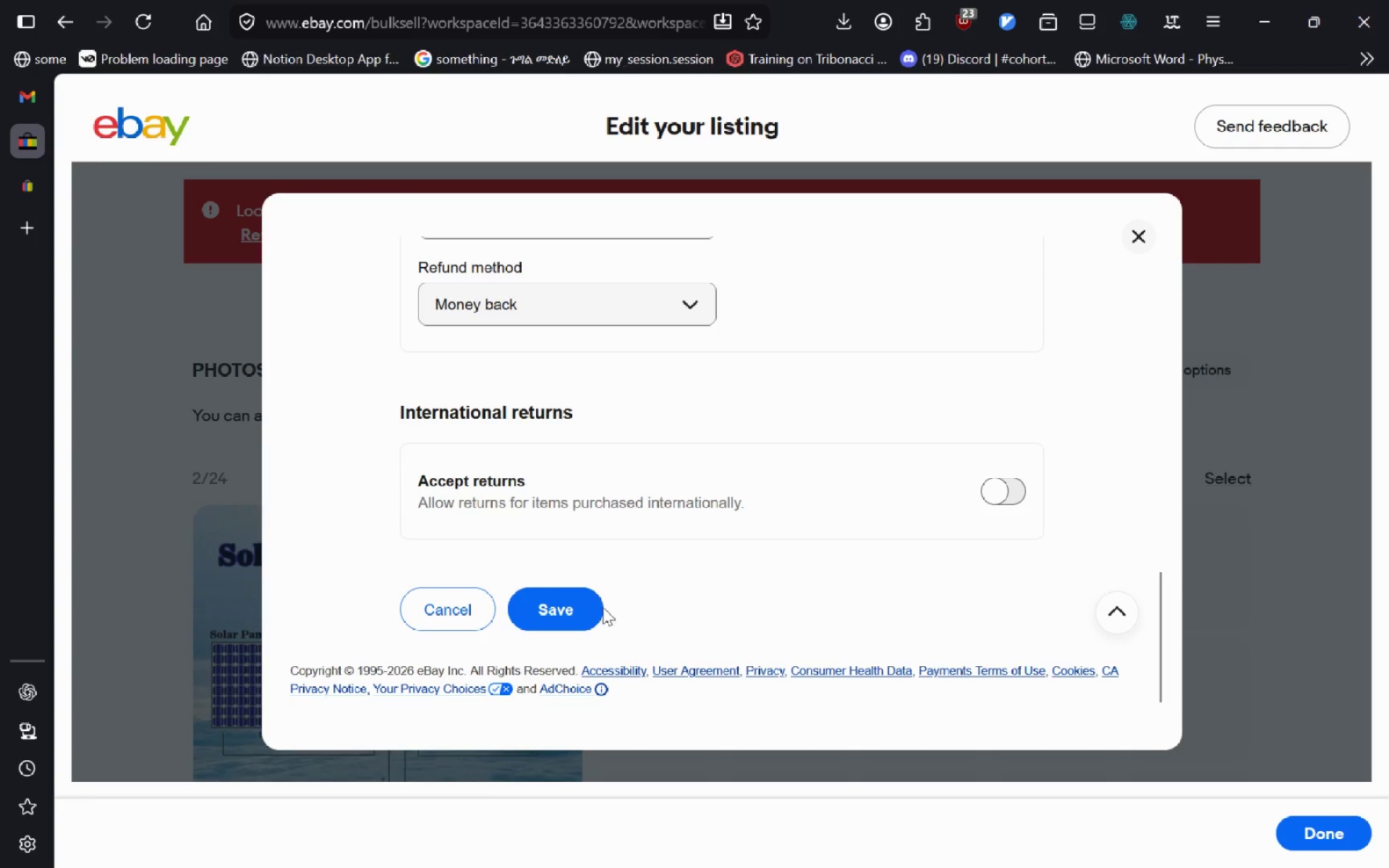 
left_click([603, 608])
 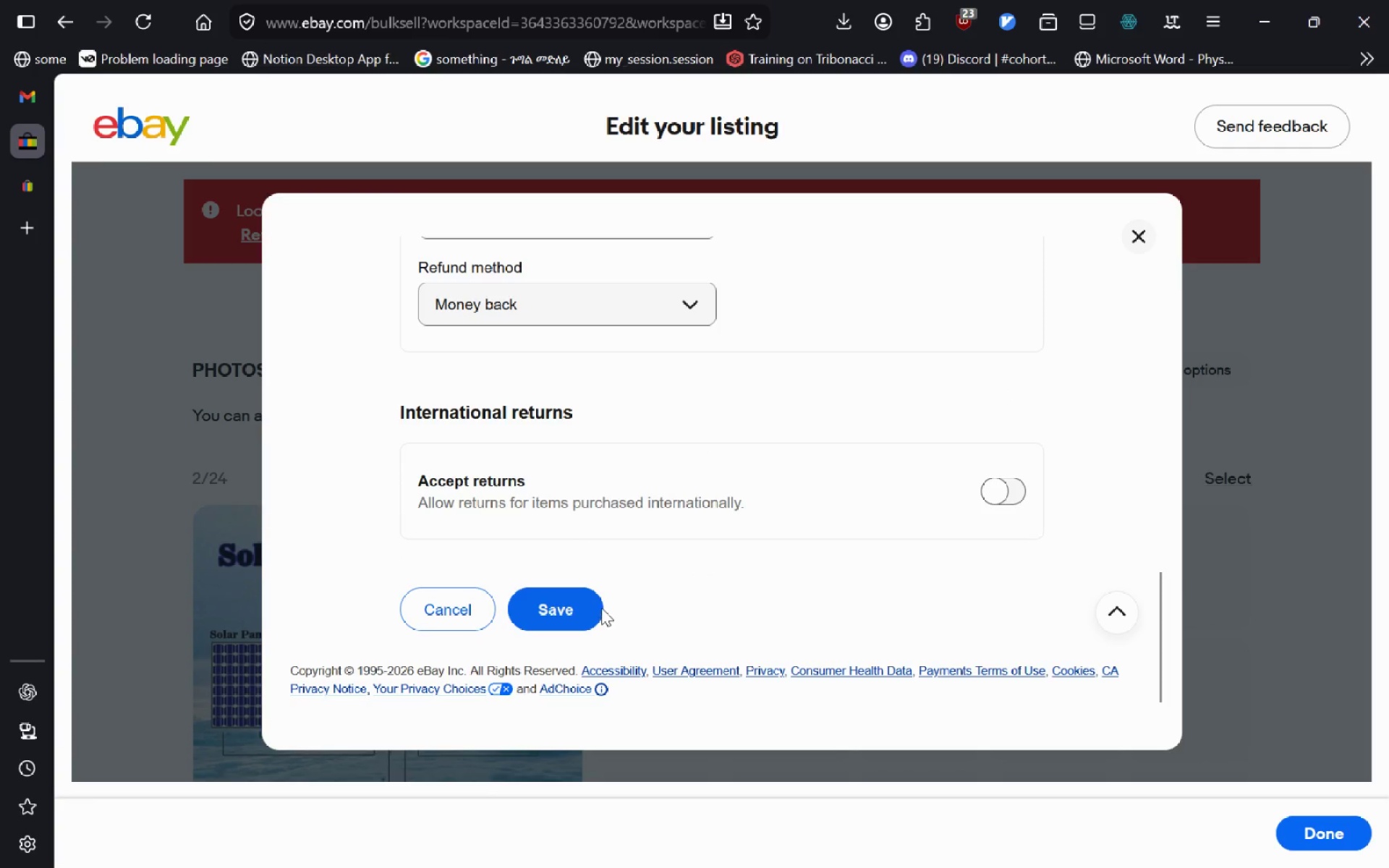 
double_click([601, 608])
 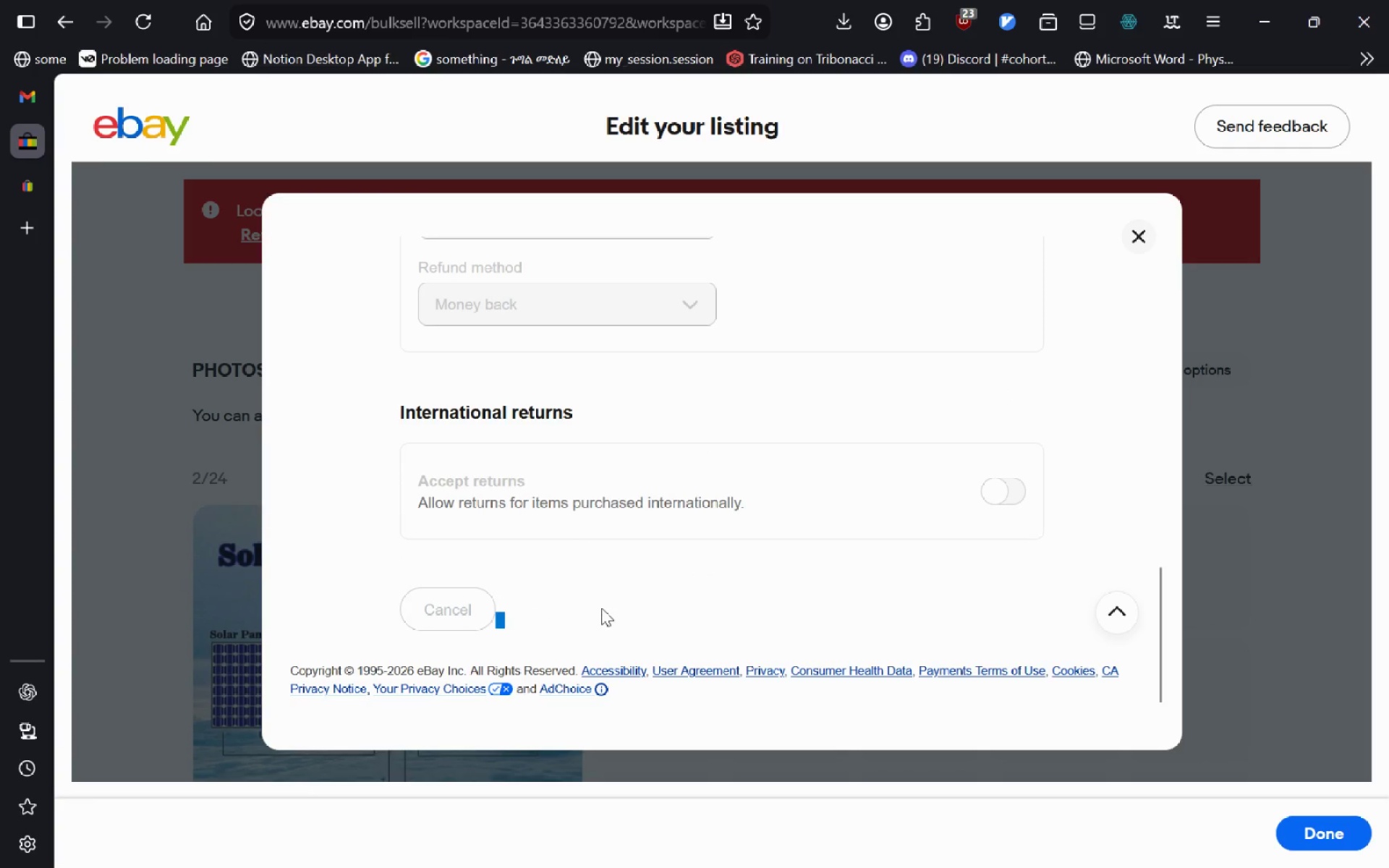 
triple_click([601, 608])
 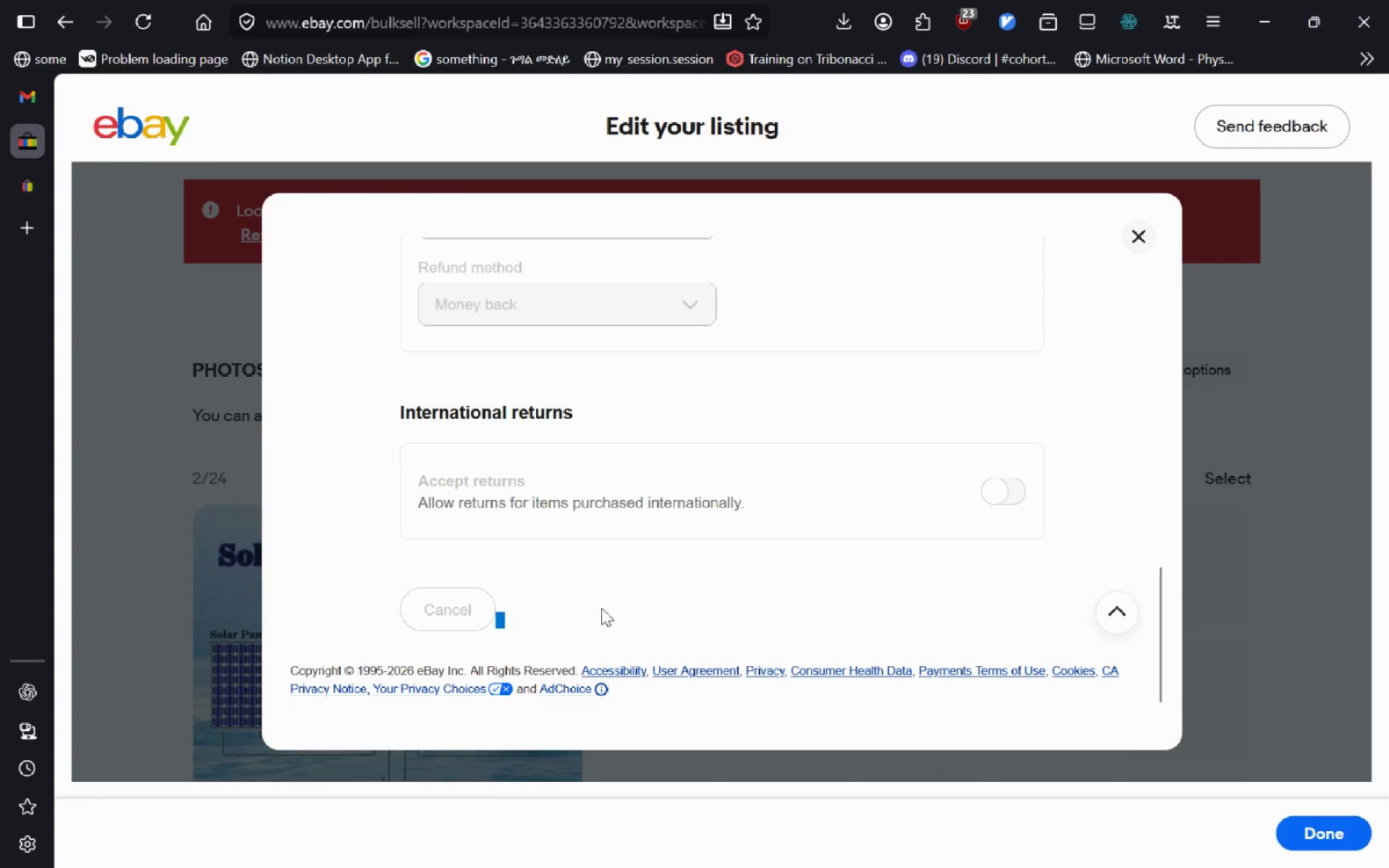 
triple_click([601, 608])
 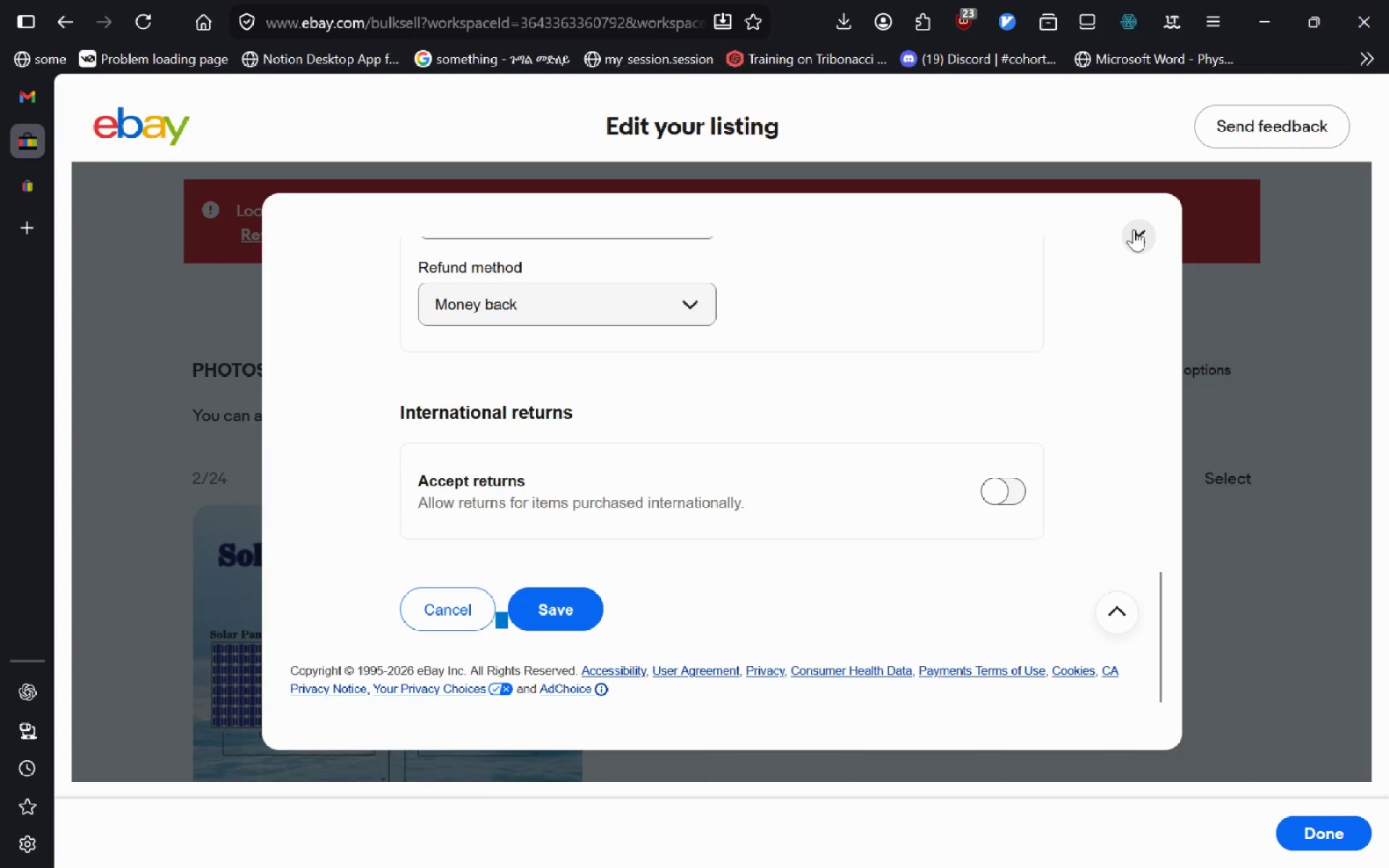 
left_click([1138, 237])
 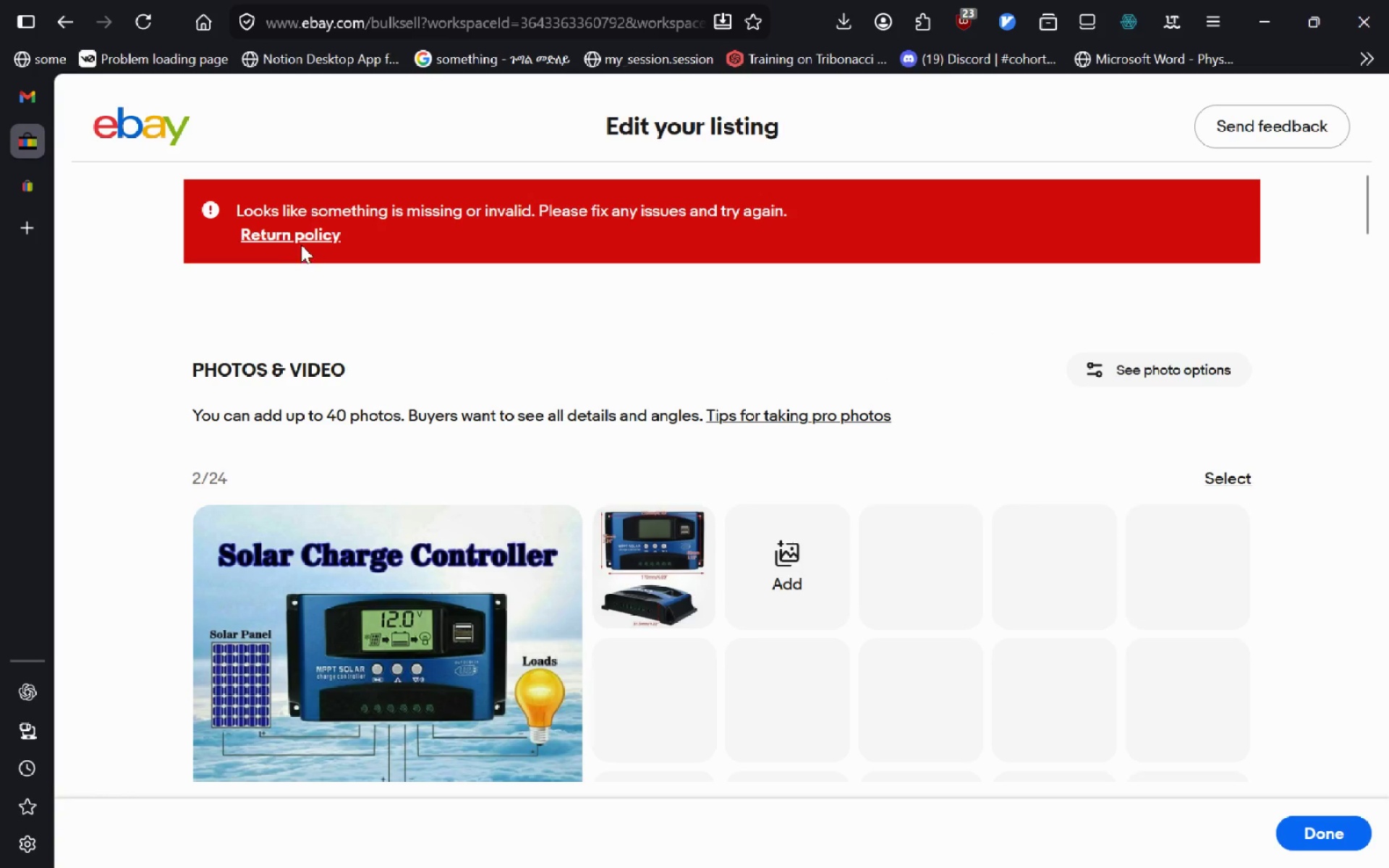 
left_click([306, 234])
 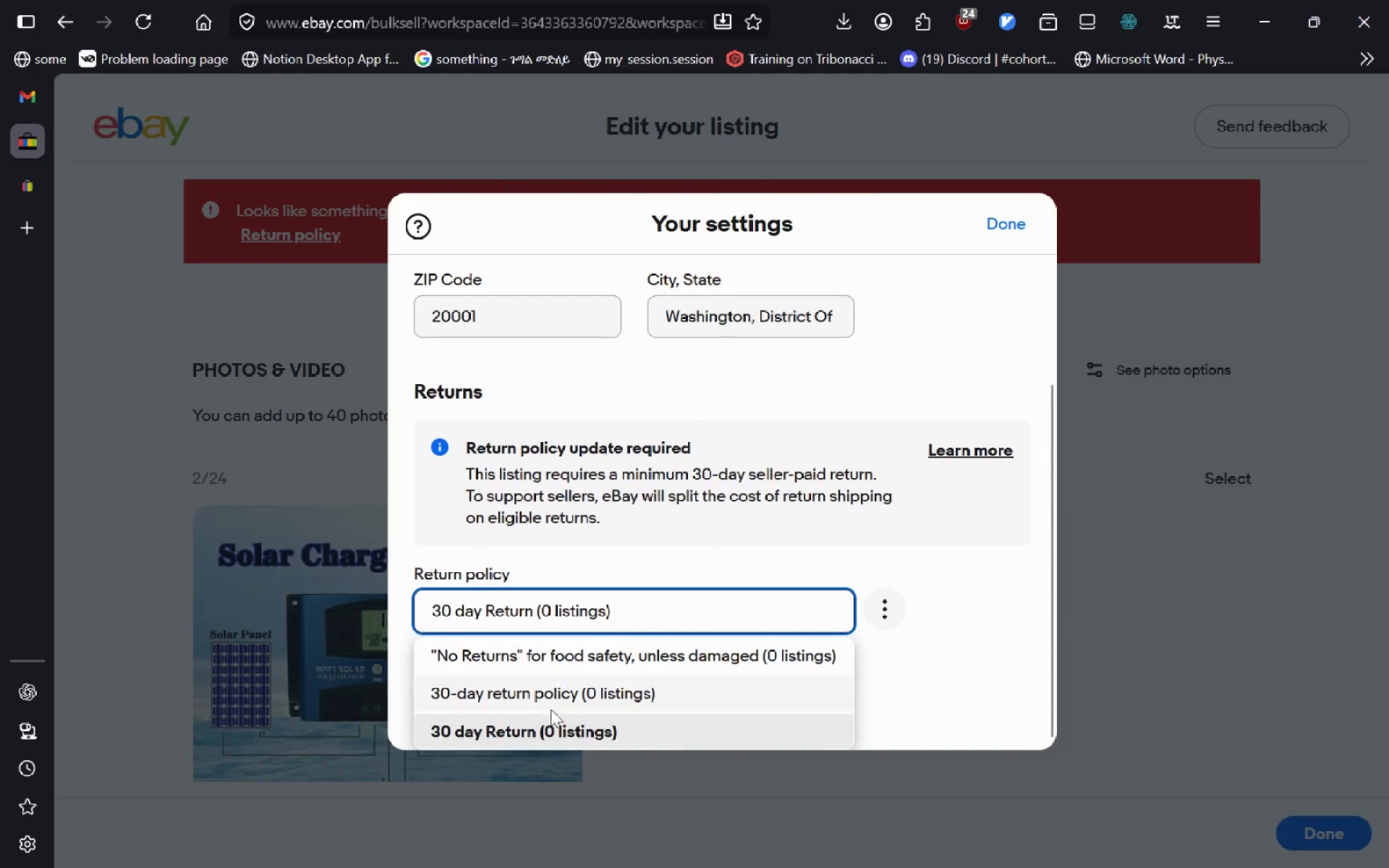 
left_click([538, 731])
 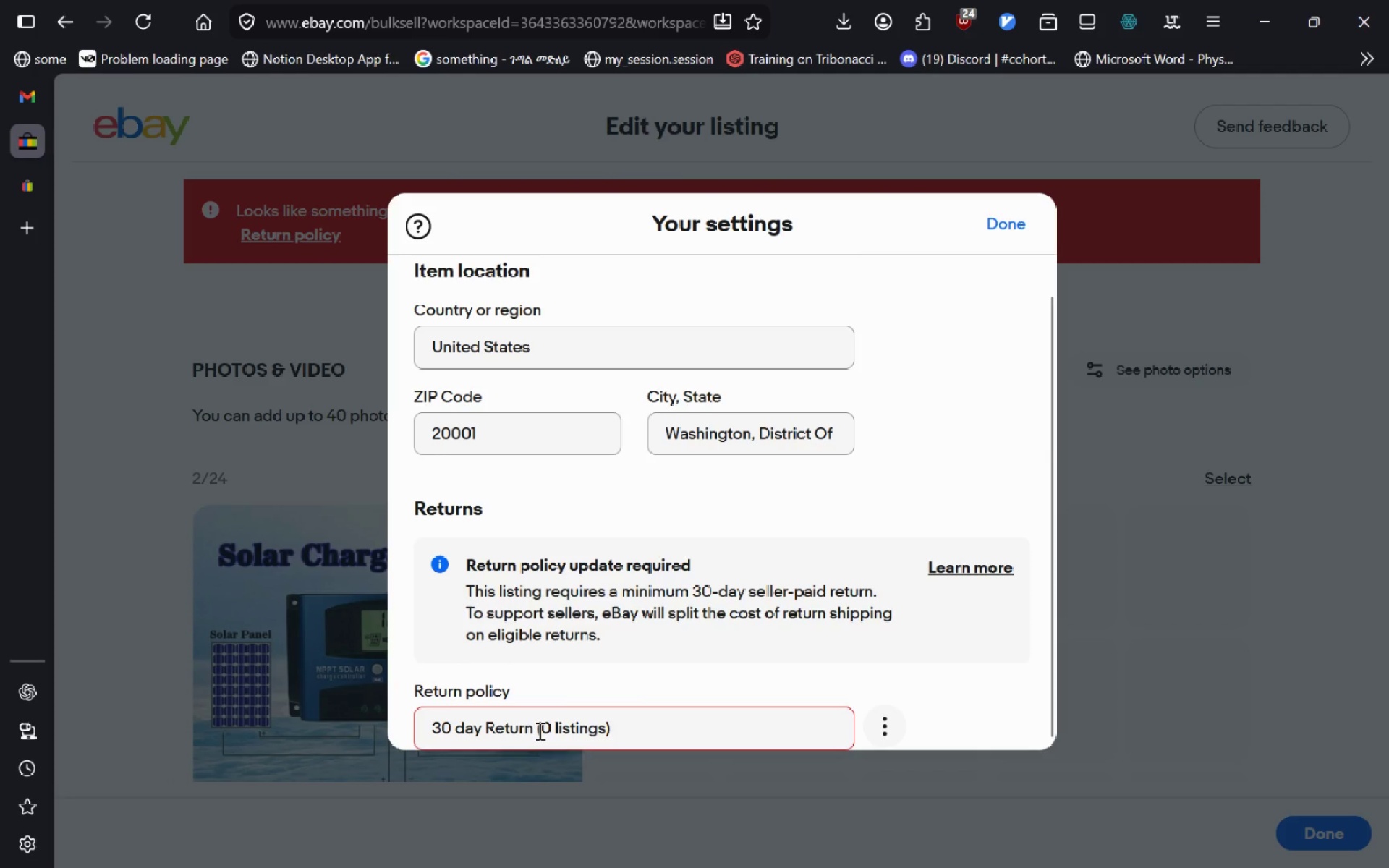 
left_click([538, 731])
 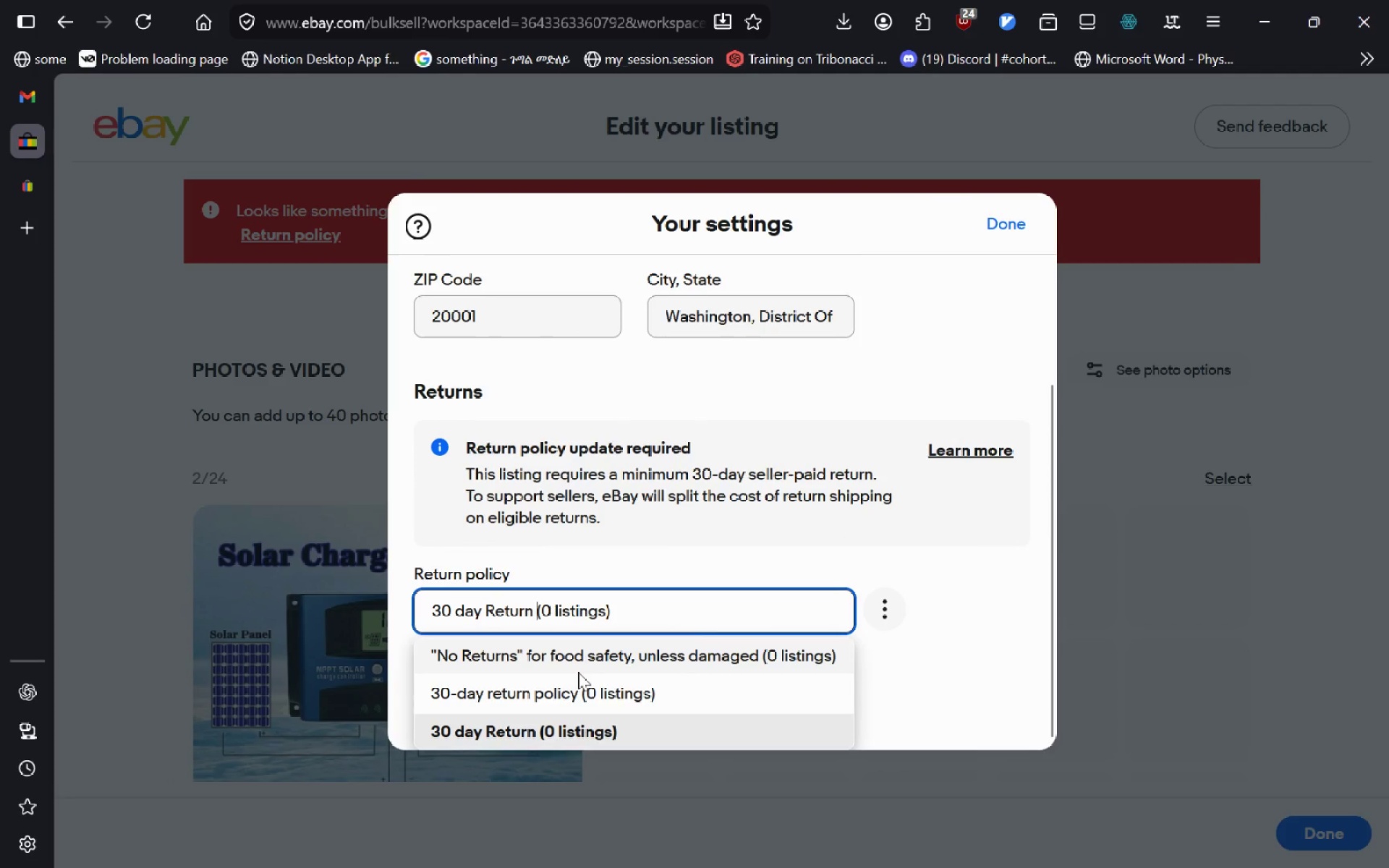 
left_click([525, 733])
 